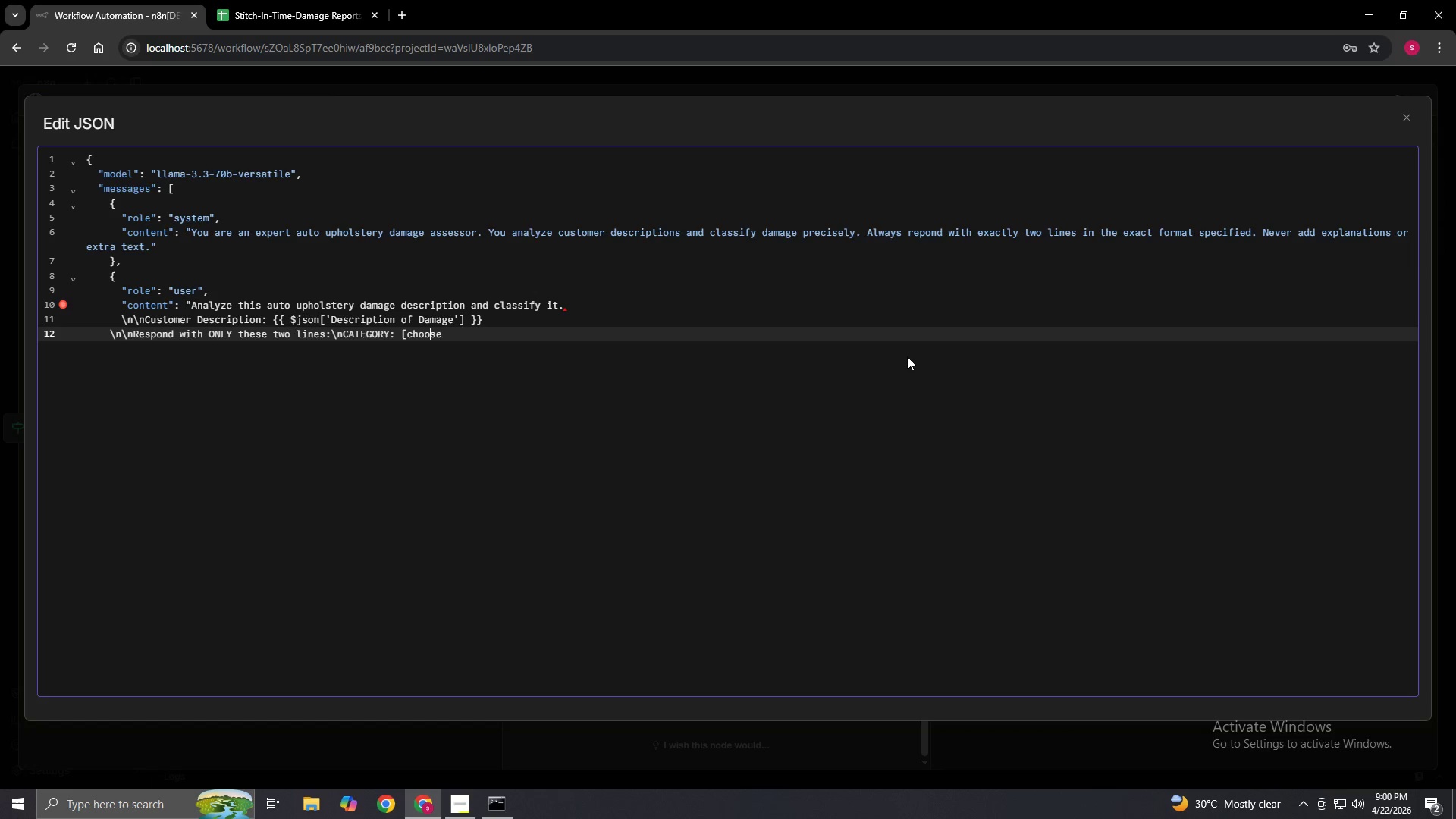 
key(ArrowRight)
 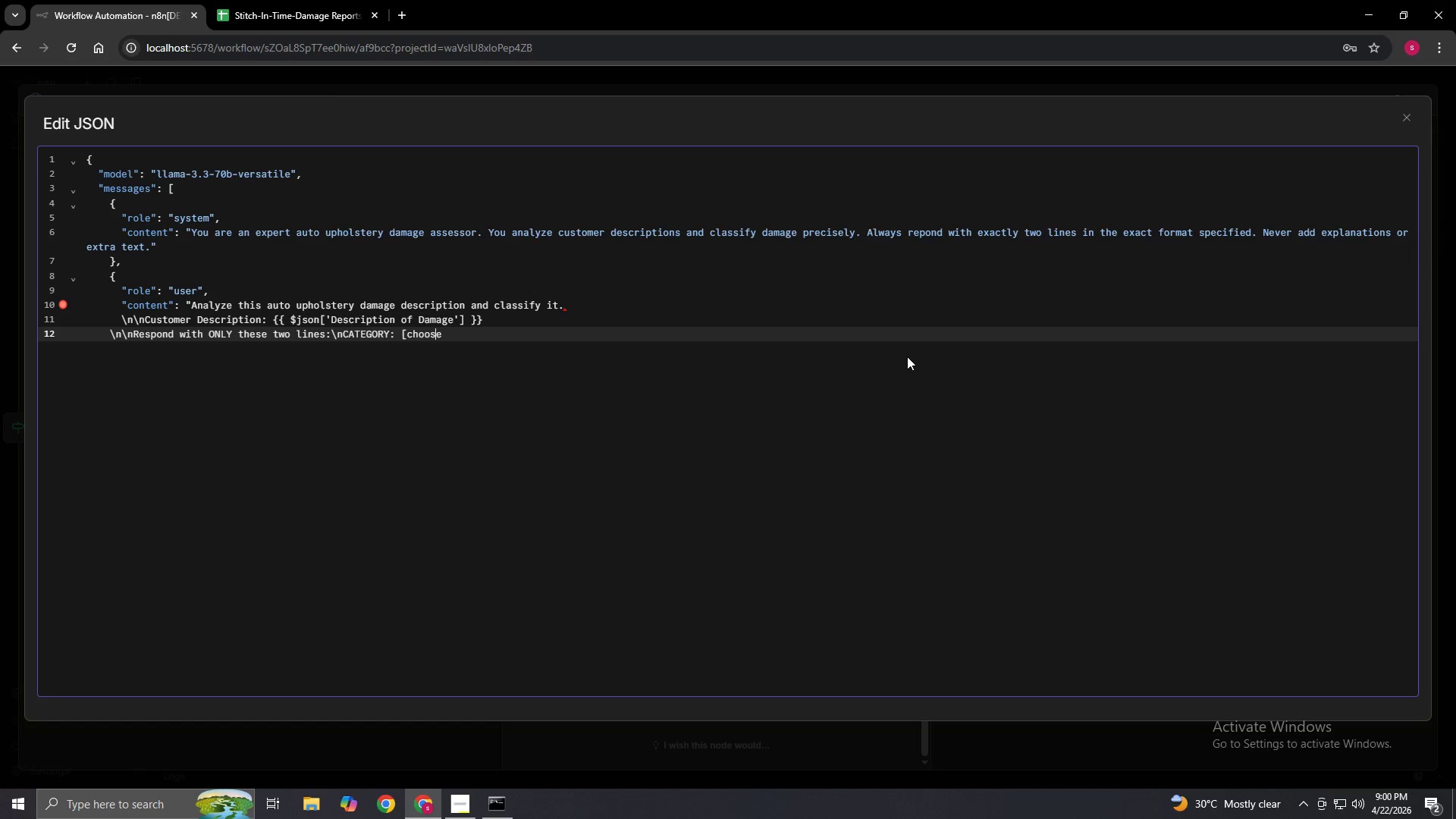 
key(ArrowRight)
 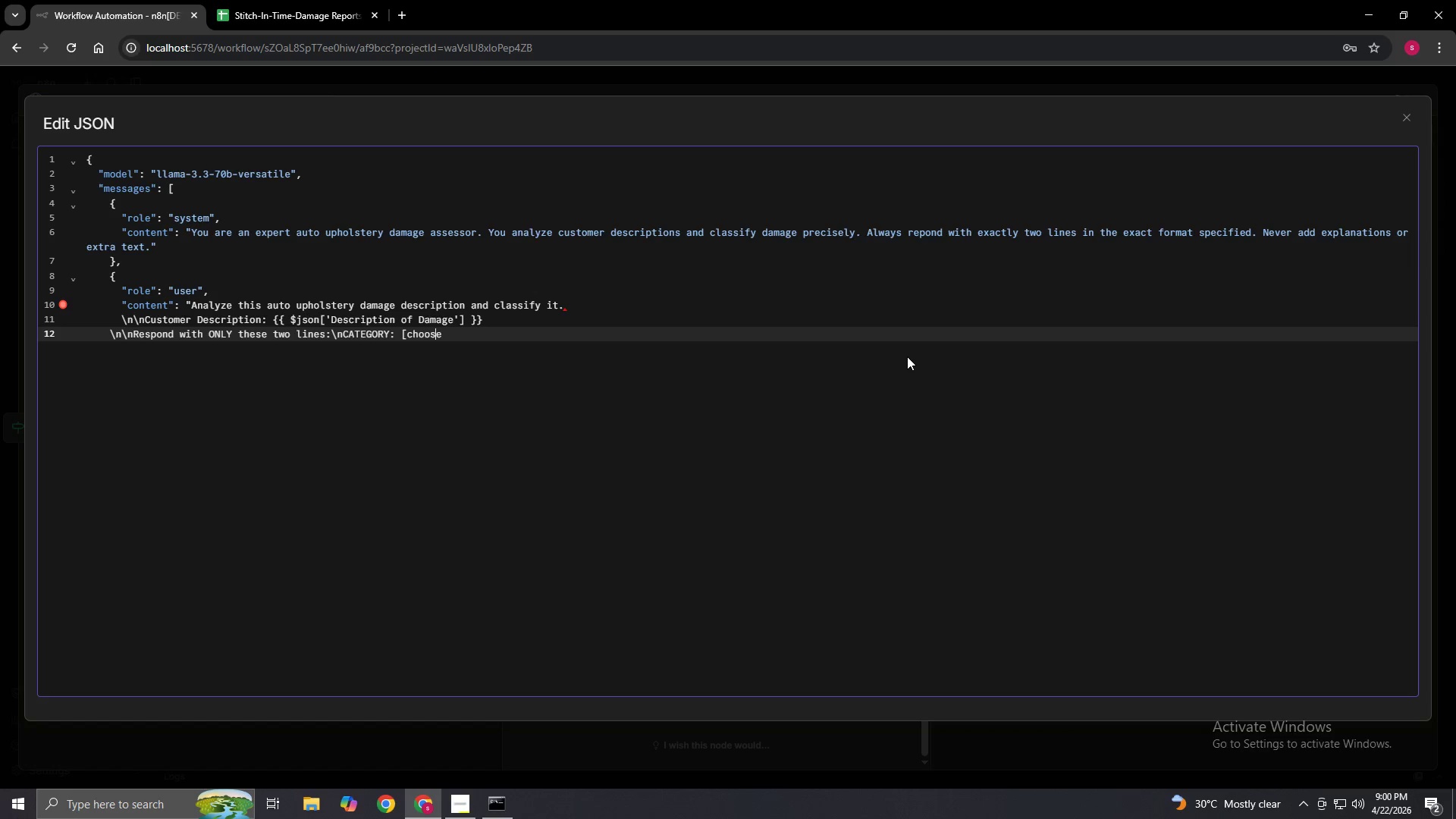 
key(ArrowRight)
 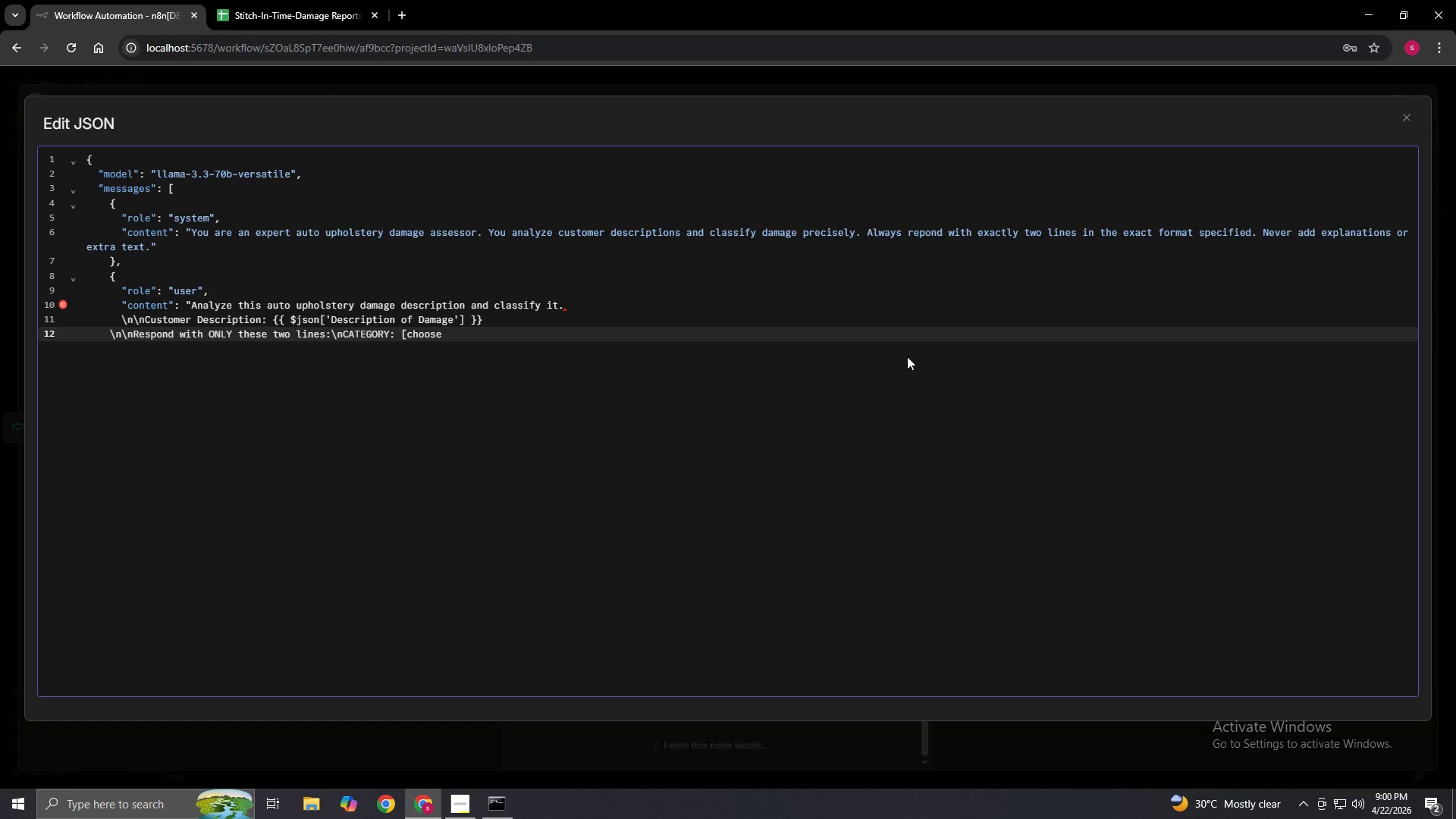 
wait(5.06)
 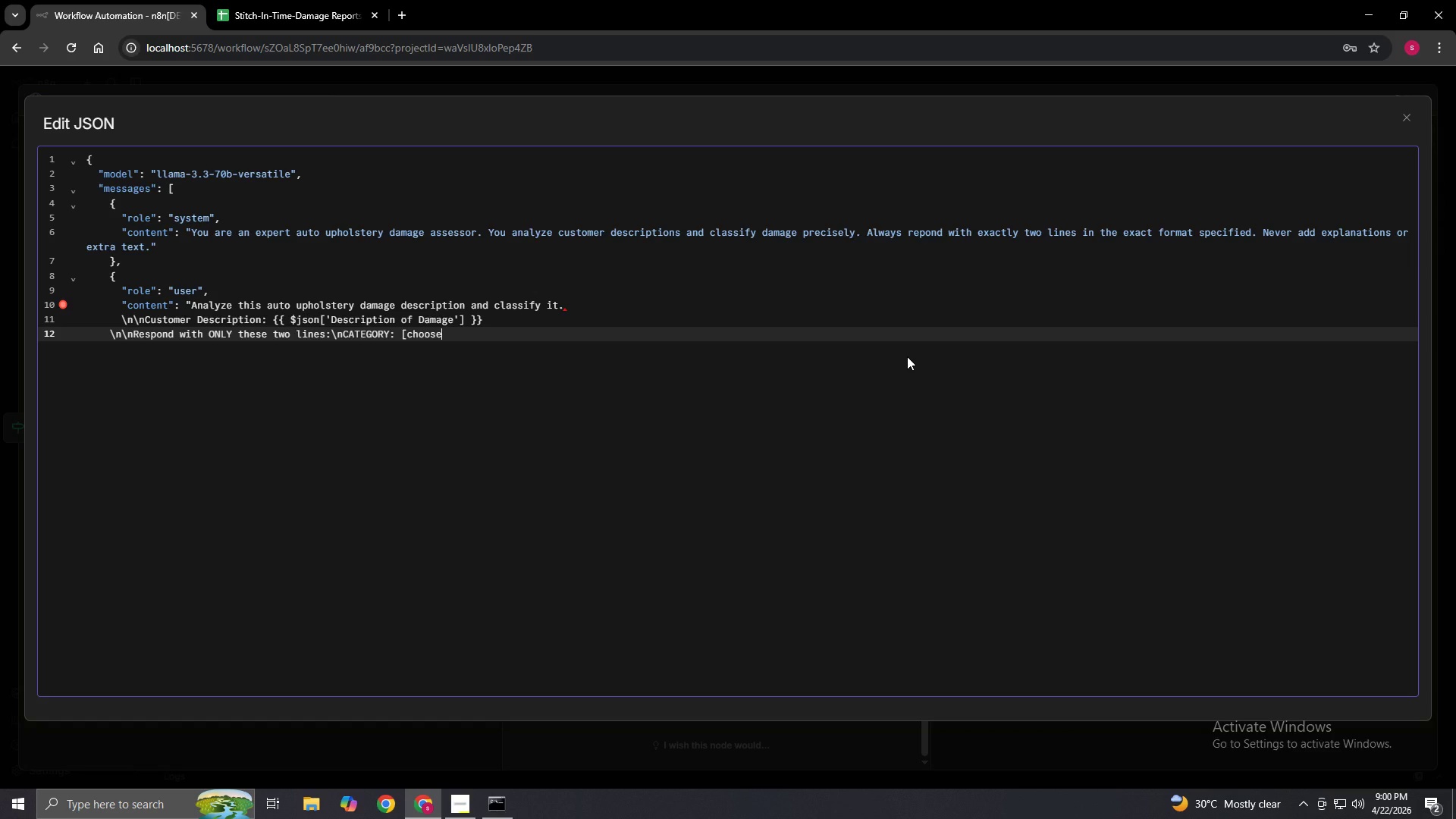 
type( exactly one: Surface Scuff,D)
key(Backspace)
type( Deep Tear, Burn Hole, Complete Re-trim]\nRe)
key(Backspace)
type(ECO)
 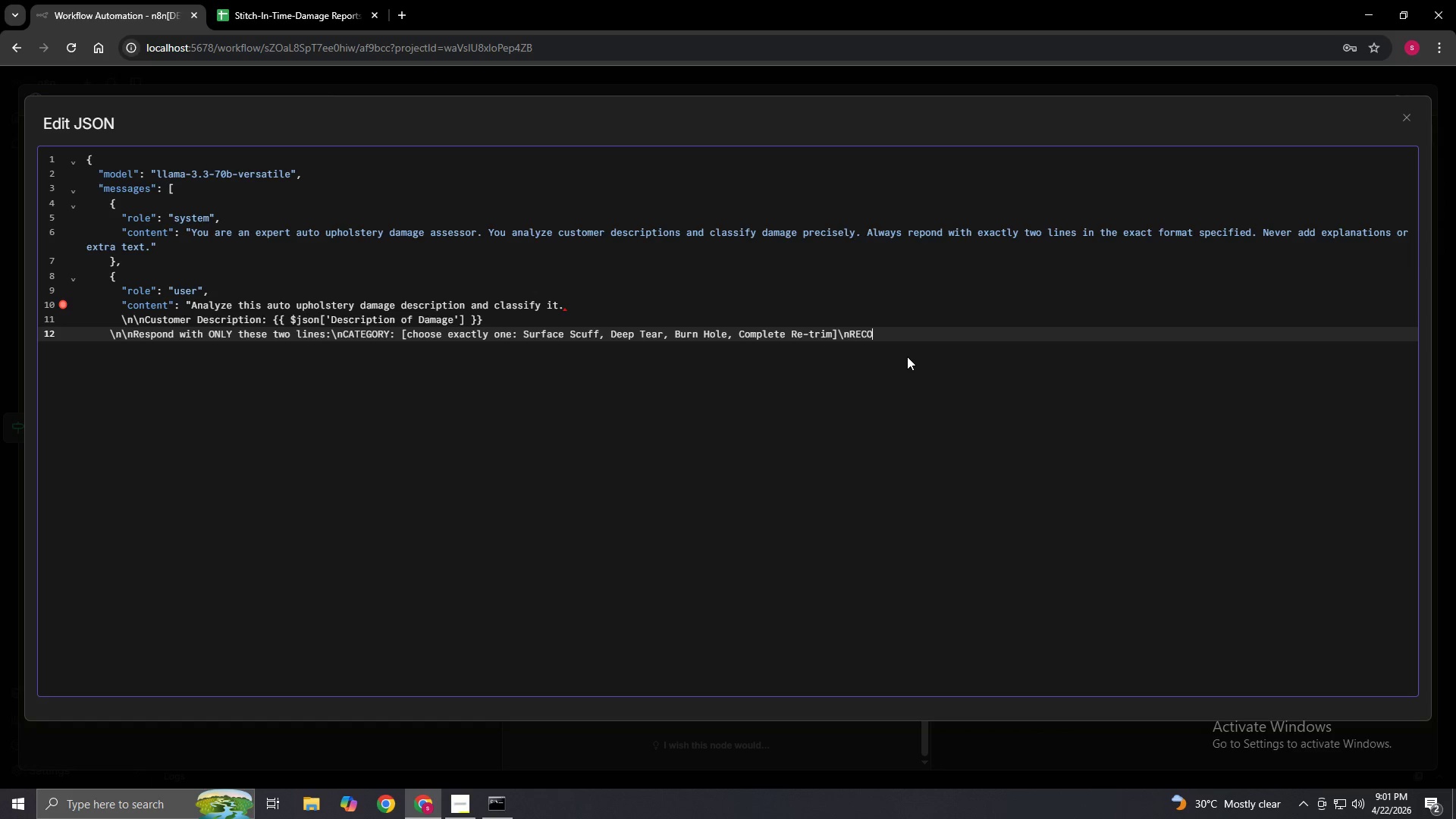 
type(MME)
 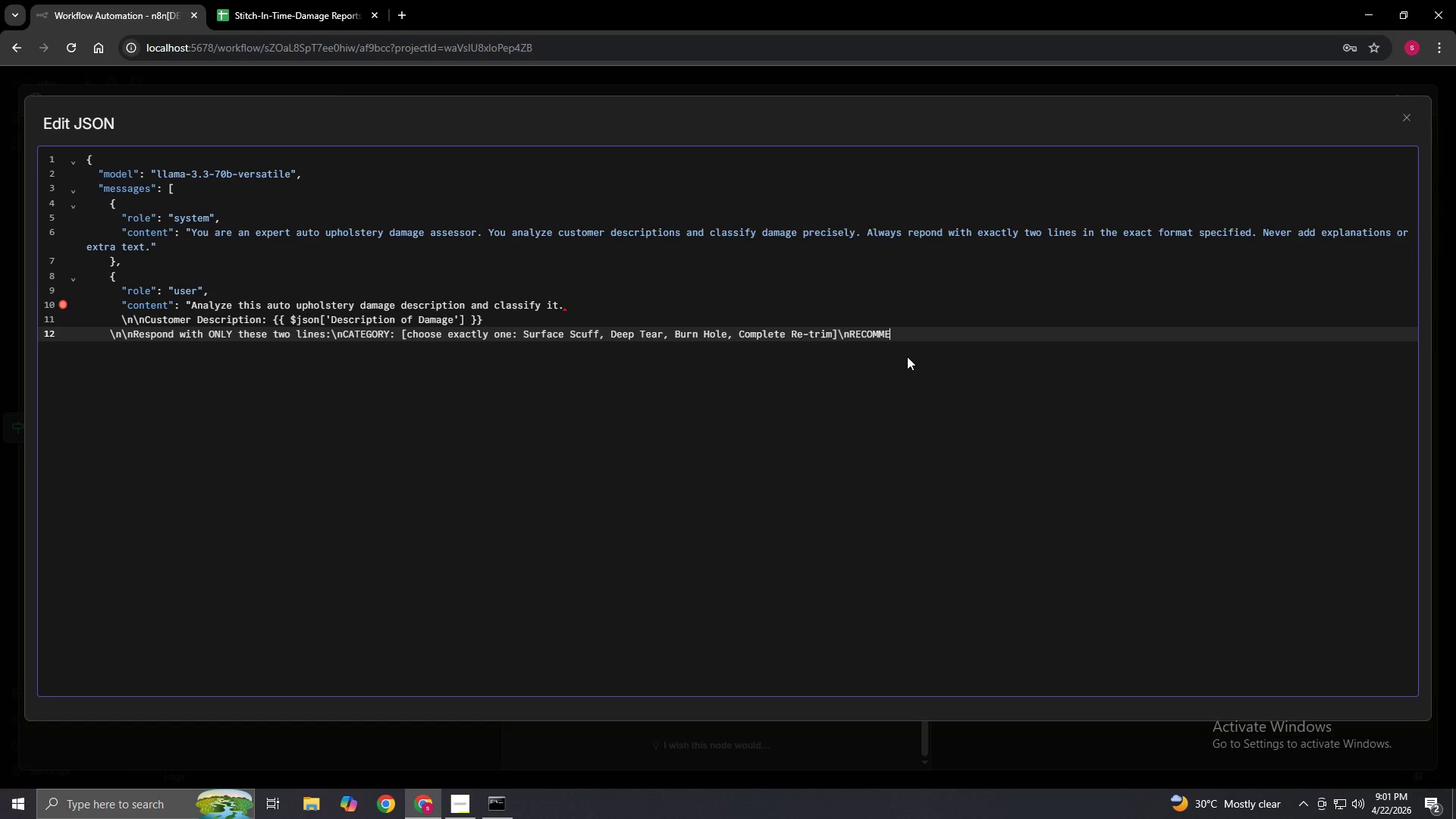 
type(NDED)
 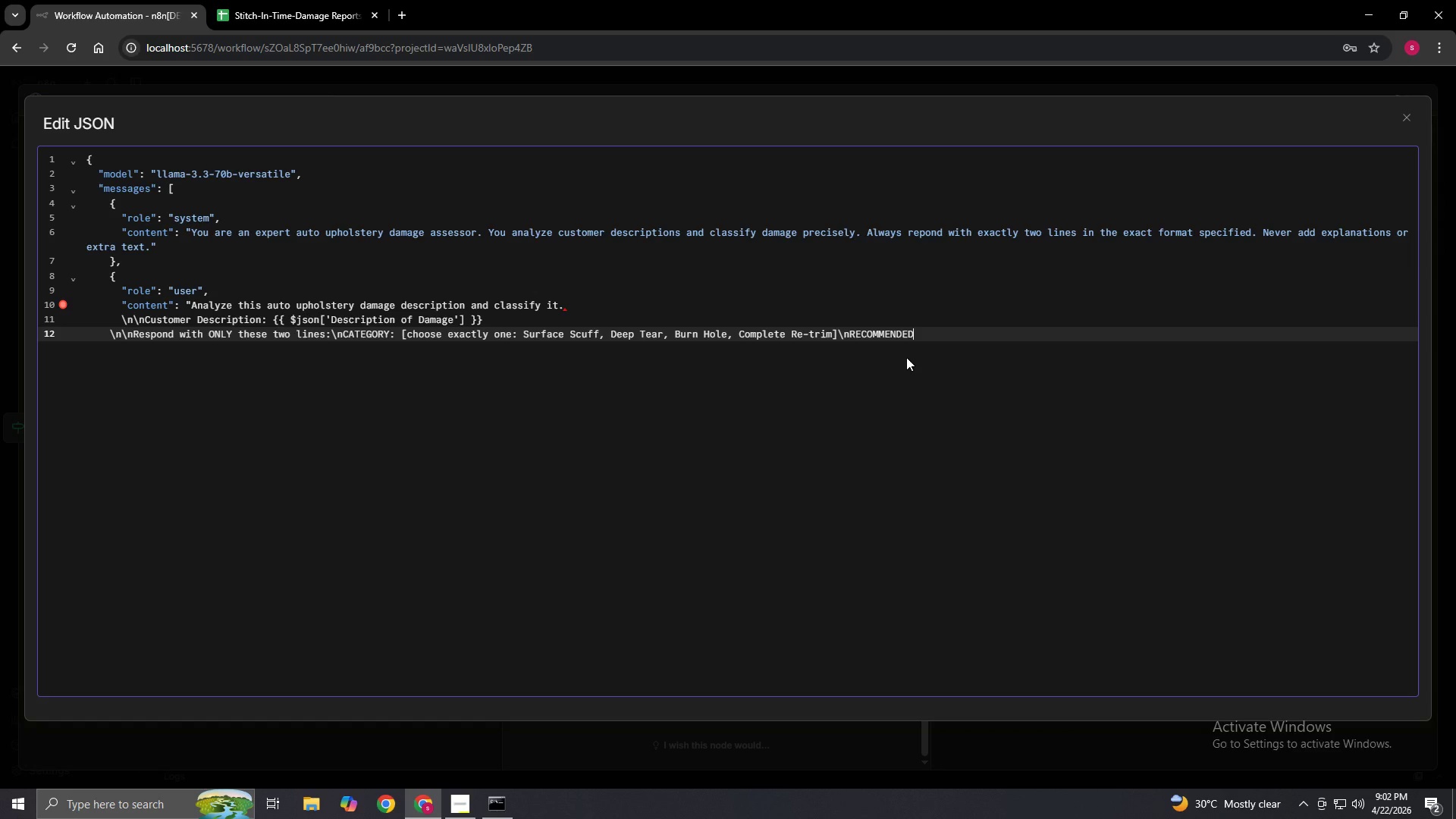 
wait(53.66)
 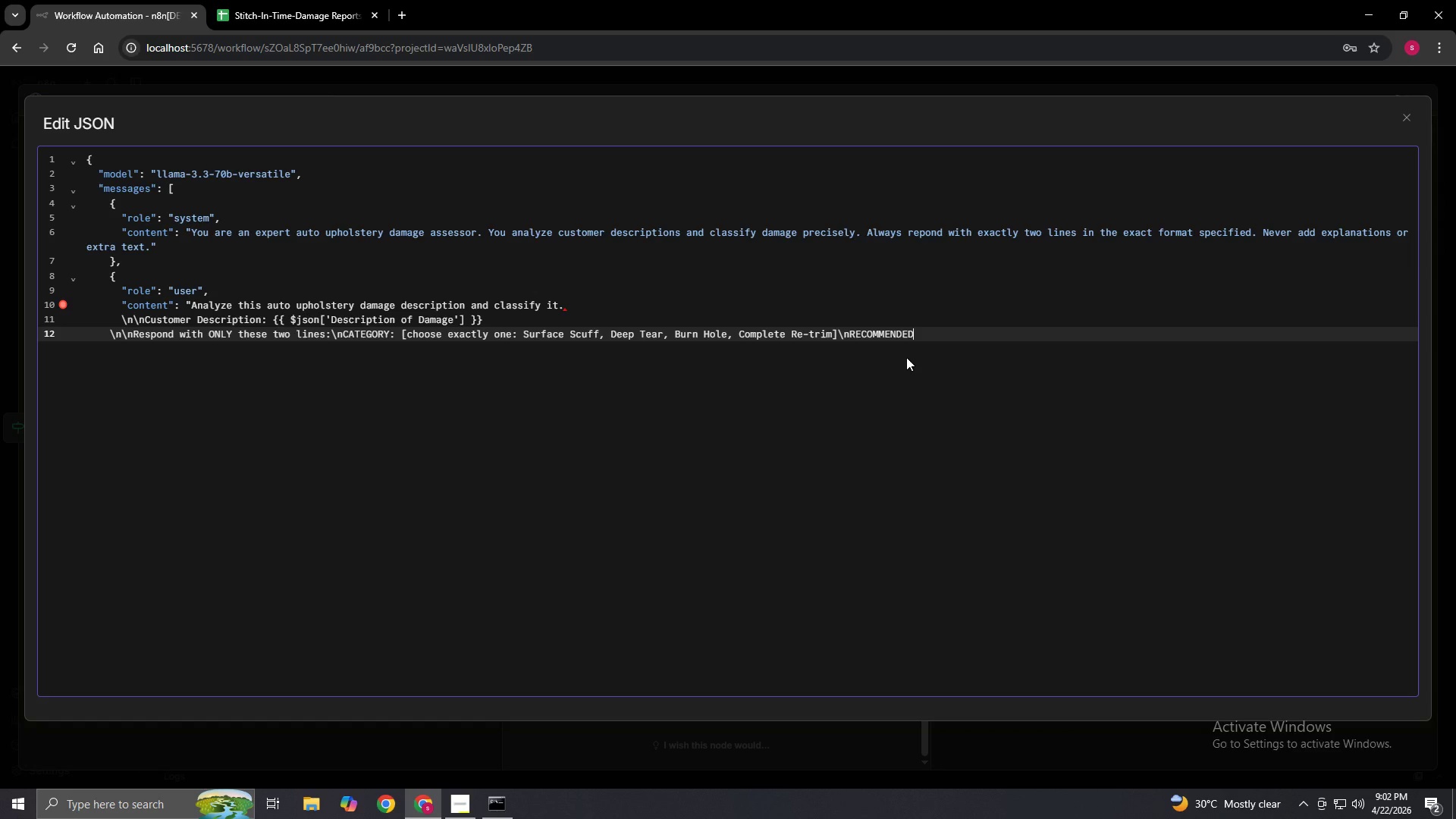 
type( M)
key(Backspace)
type(material)
 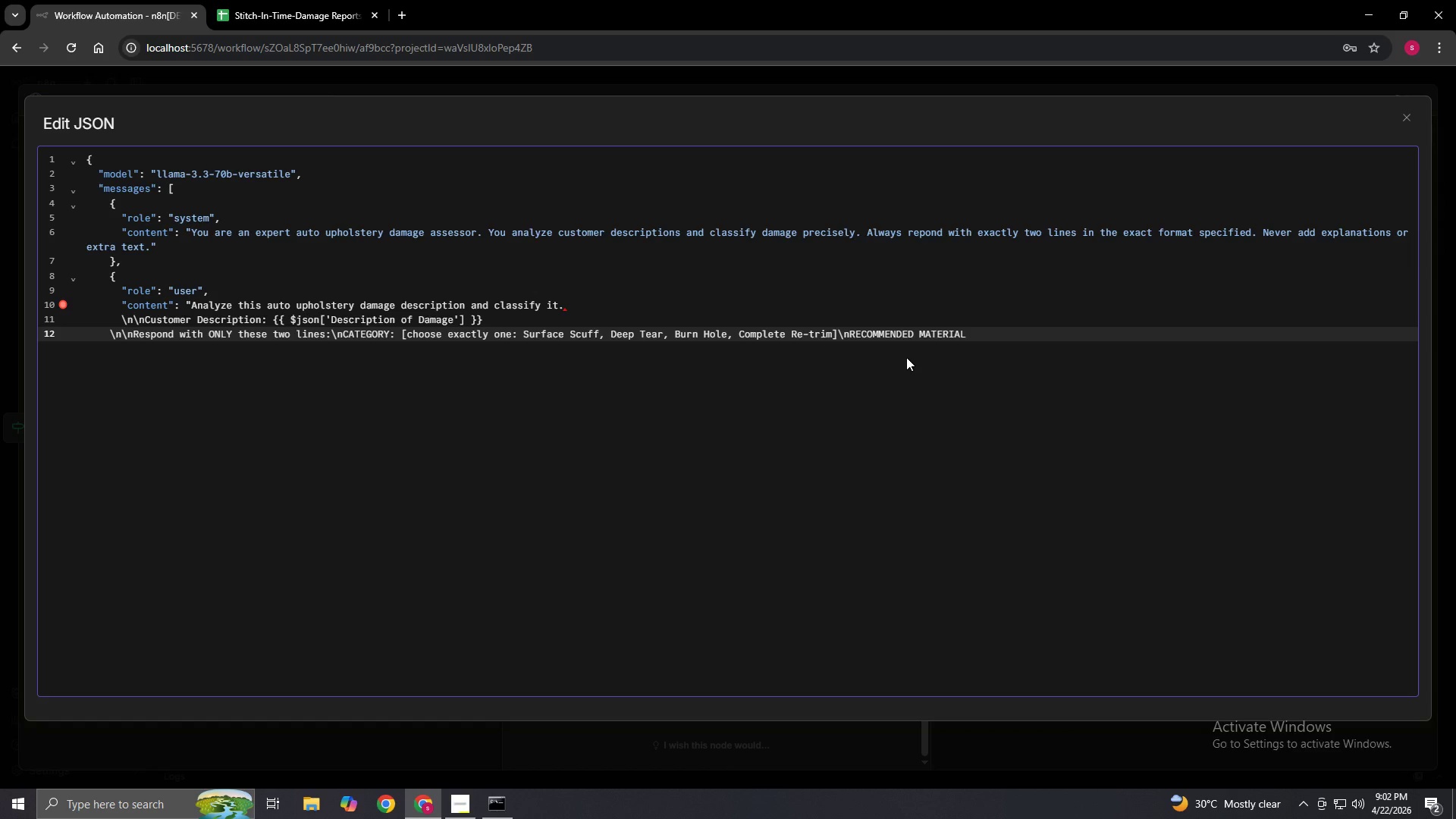 
key(Shift+Semicolon)
 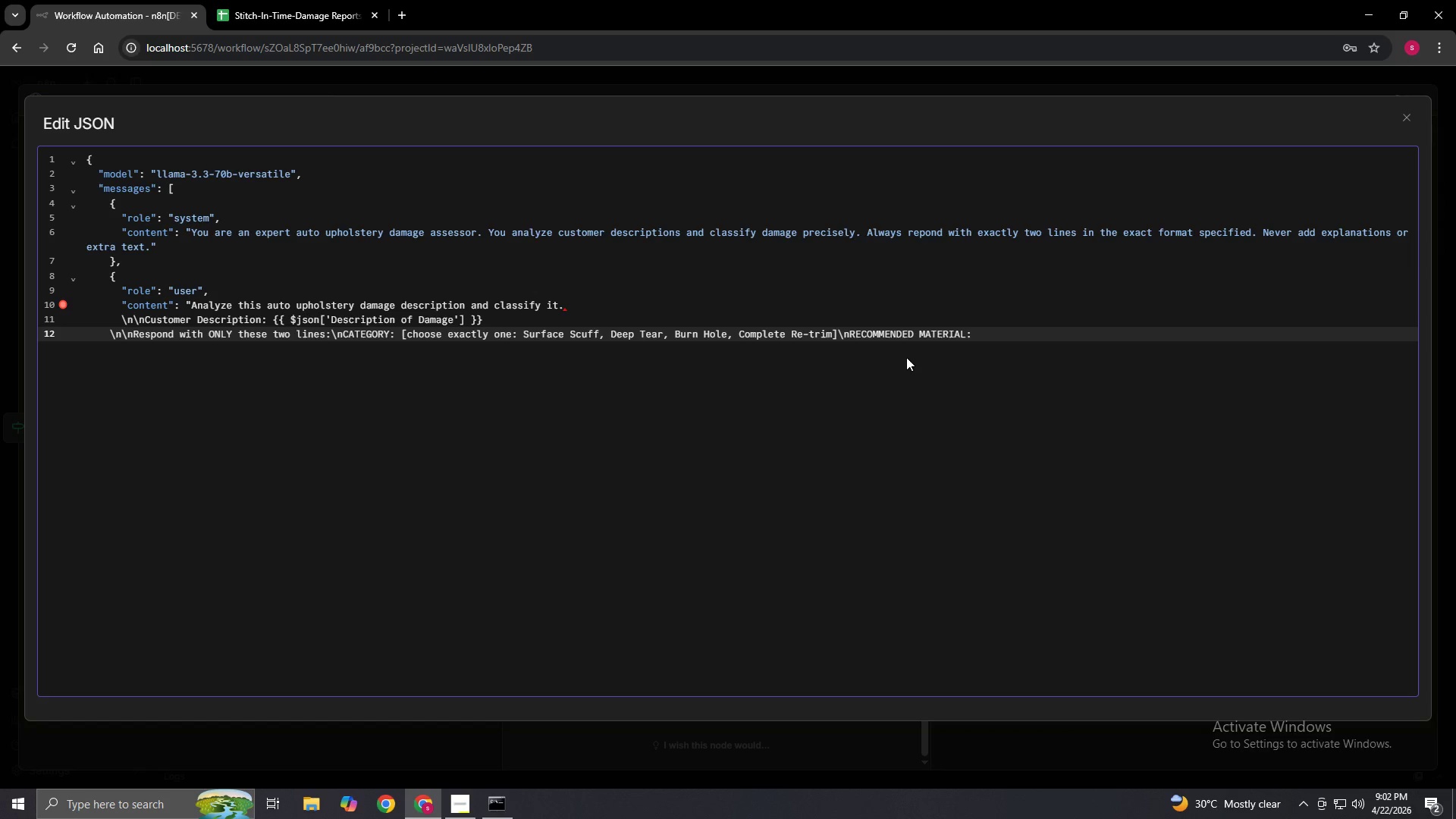 
type( [CHOOSE EXACTLY)
 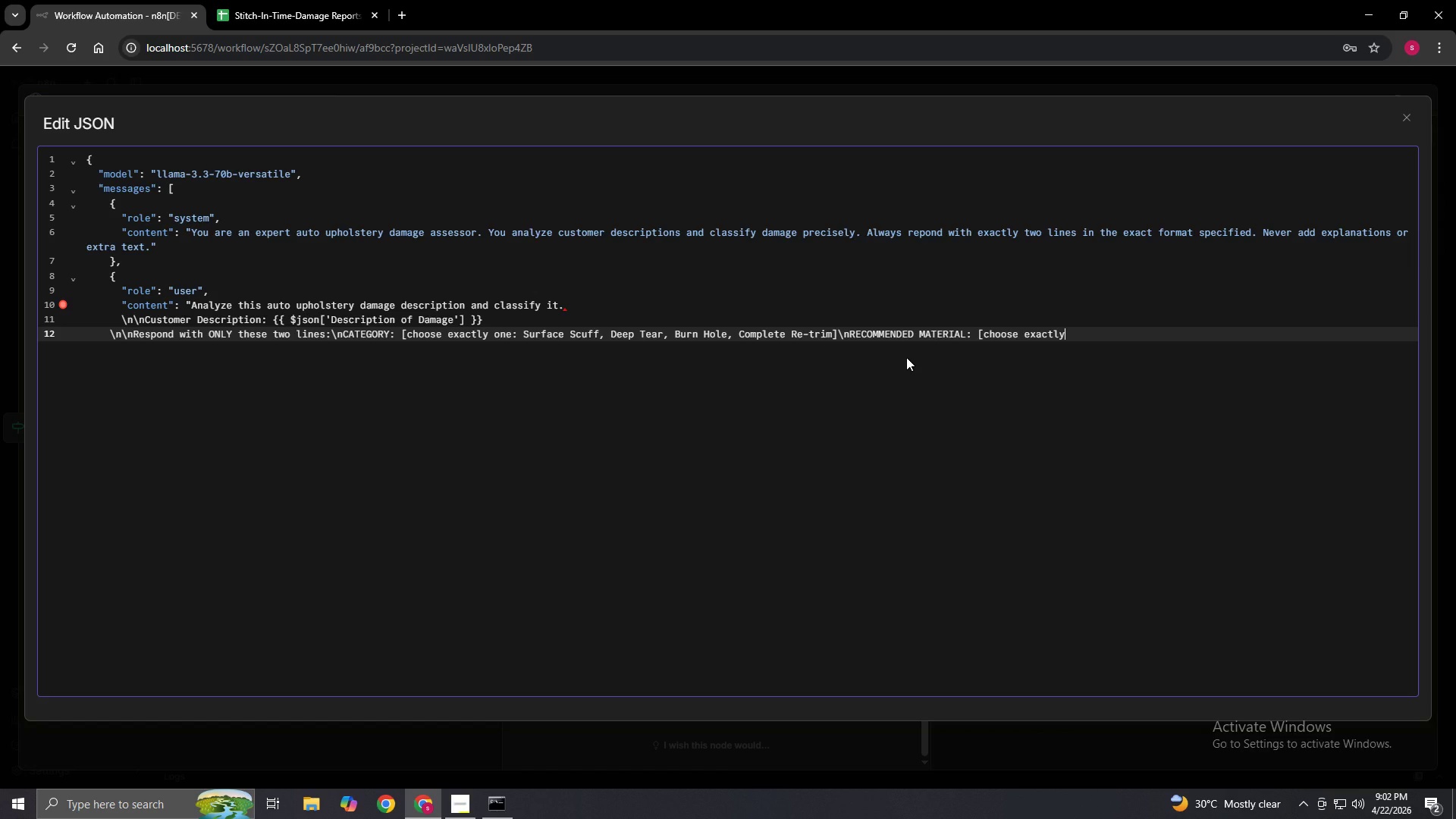 
type( ONE:)
 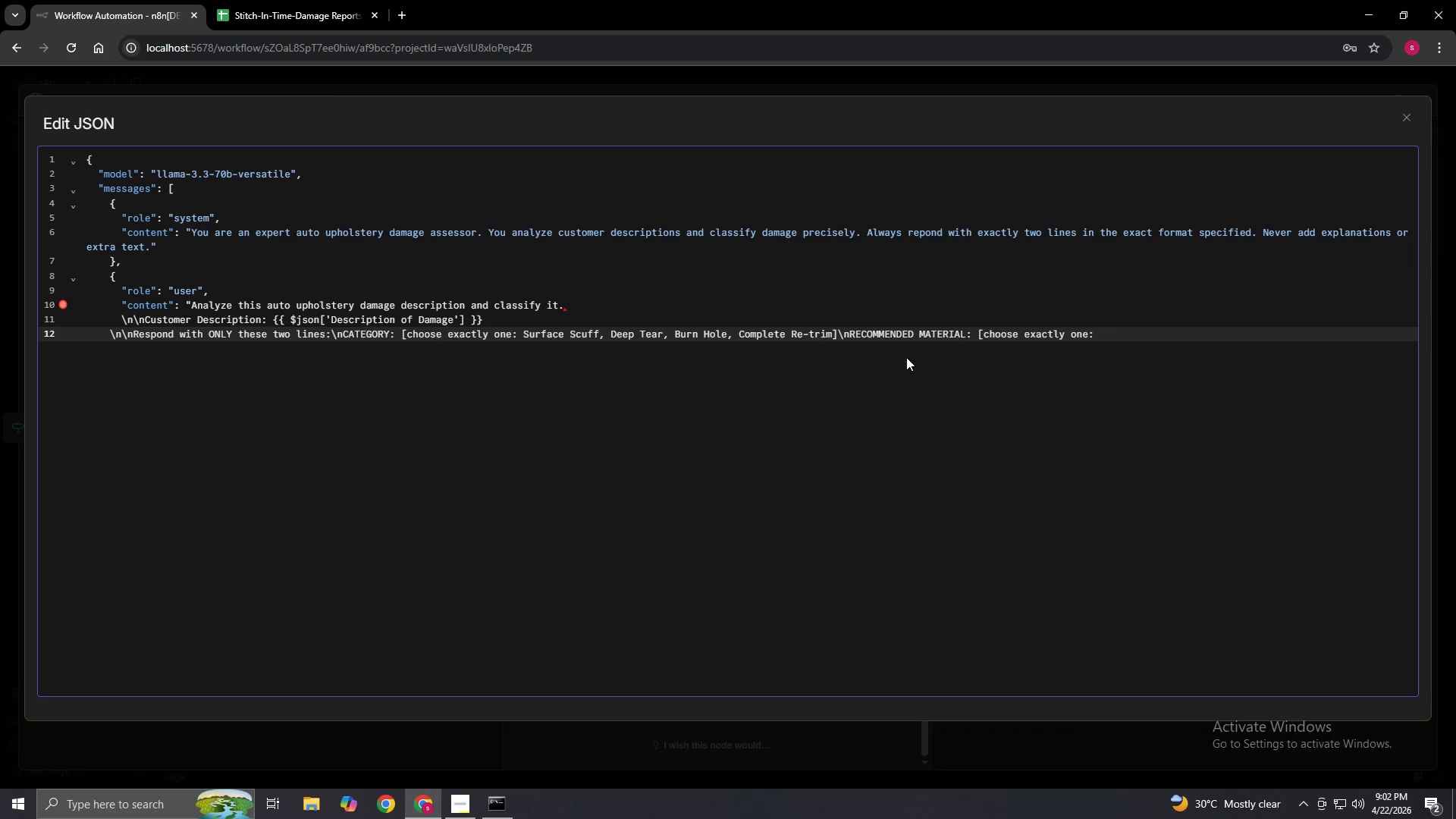 
wait(13.56)
 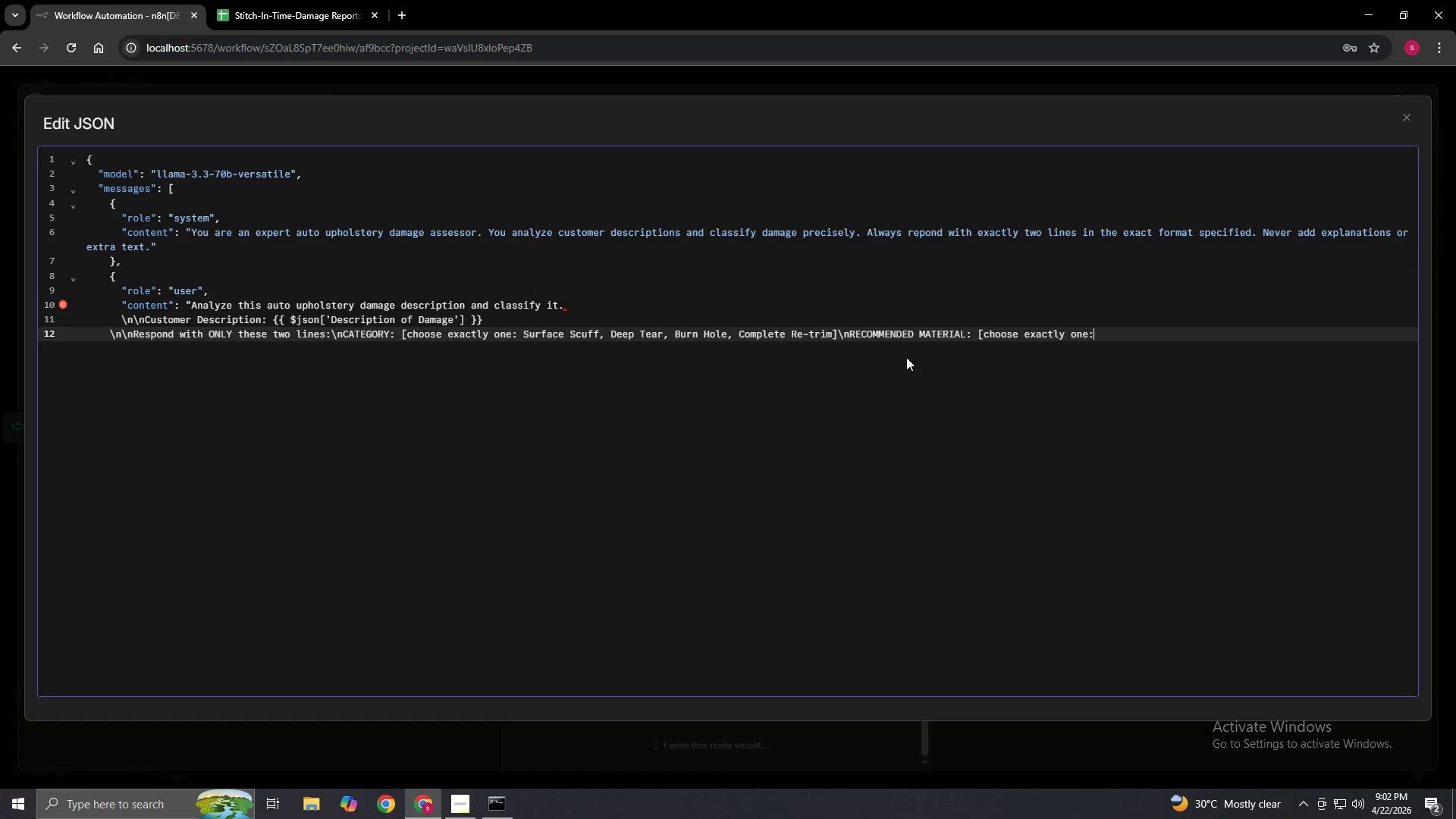 
type( GE)
key(Backspace)
type(enuine Leather)
 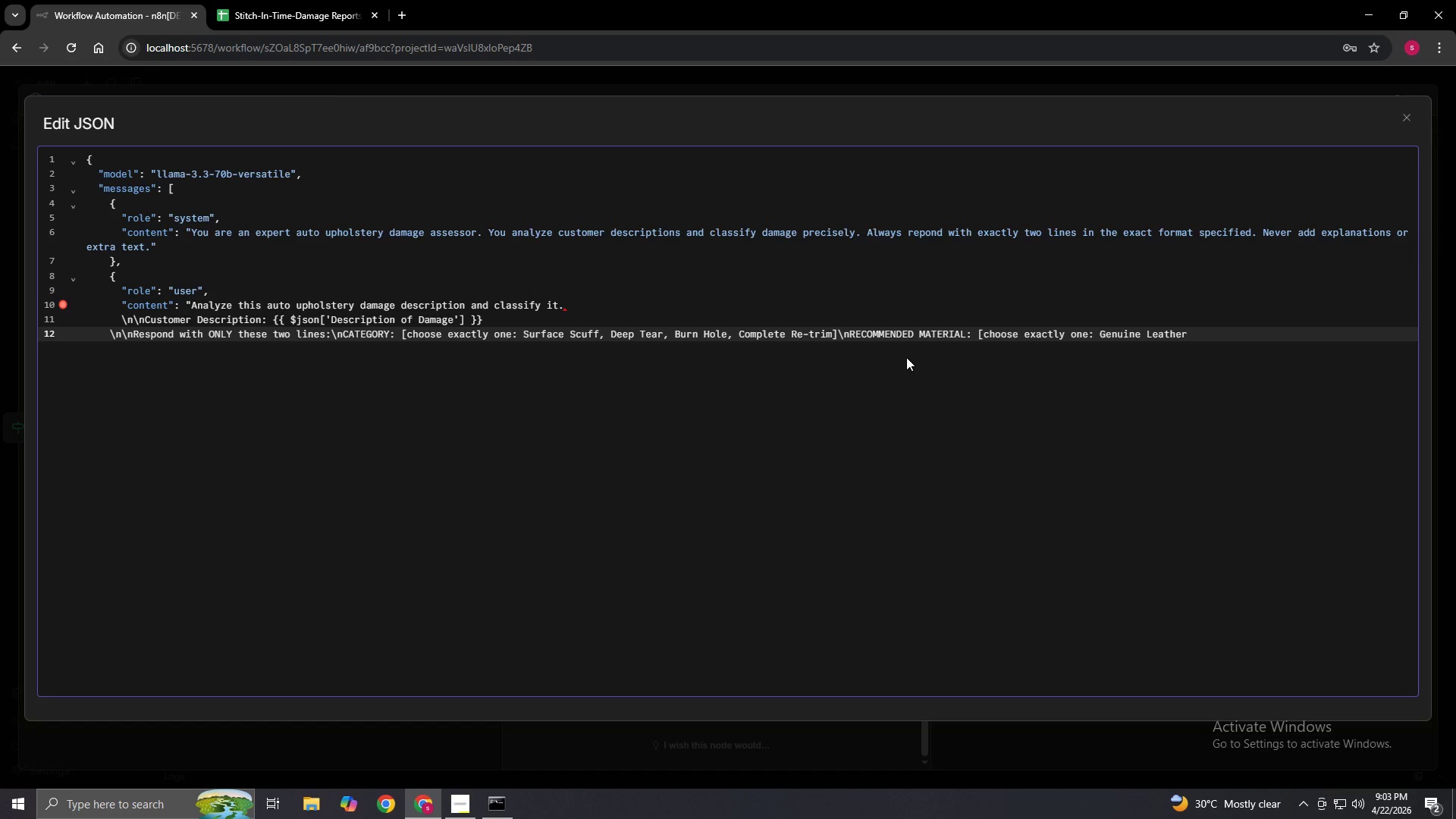 
wait(5.36)
 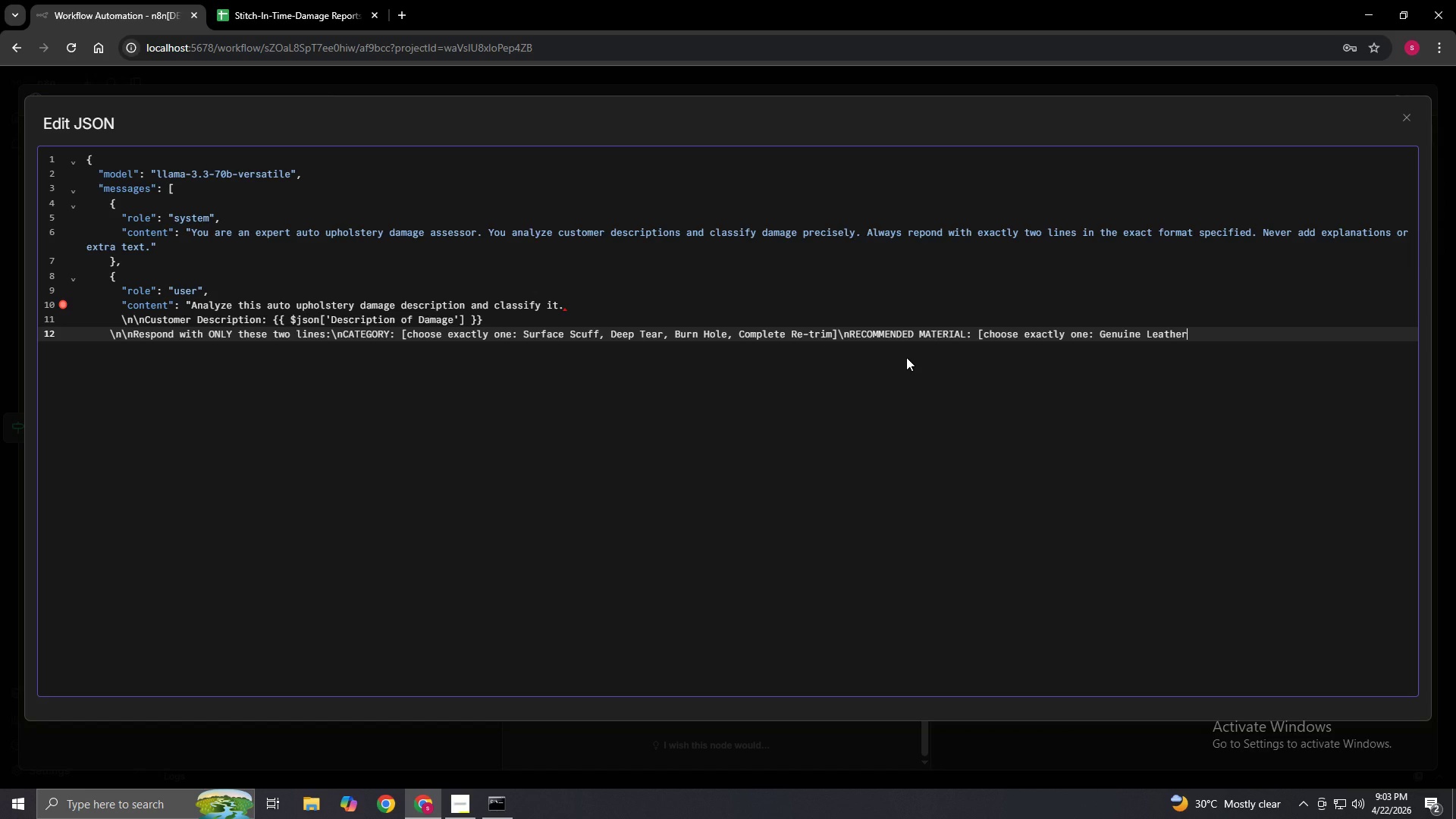 
type(, Syn)
 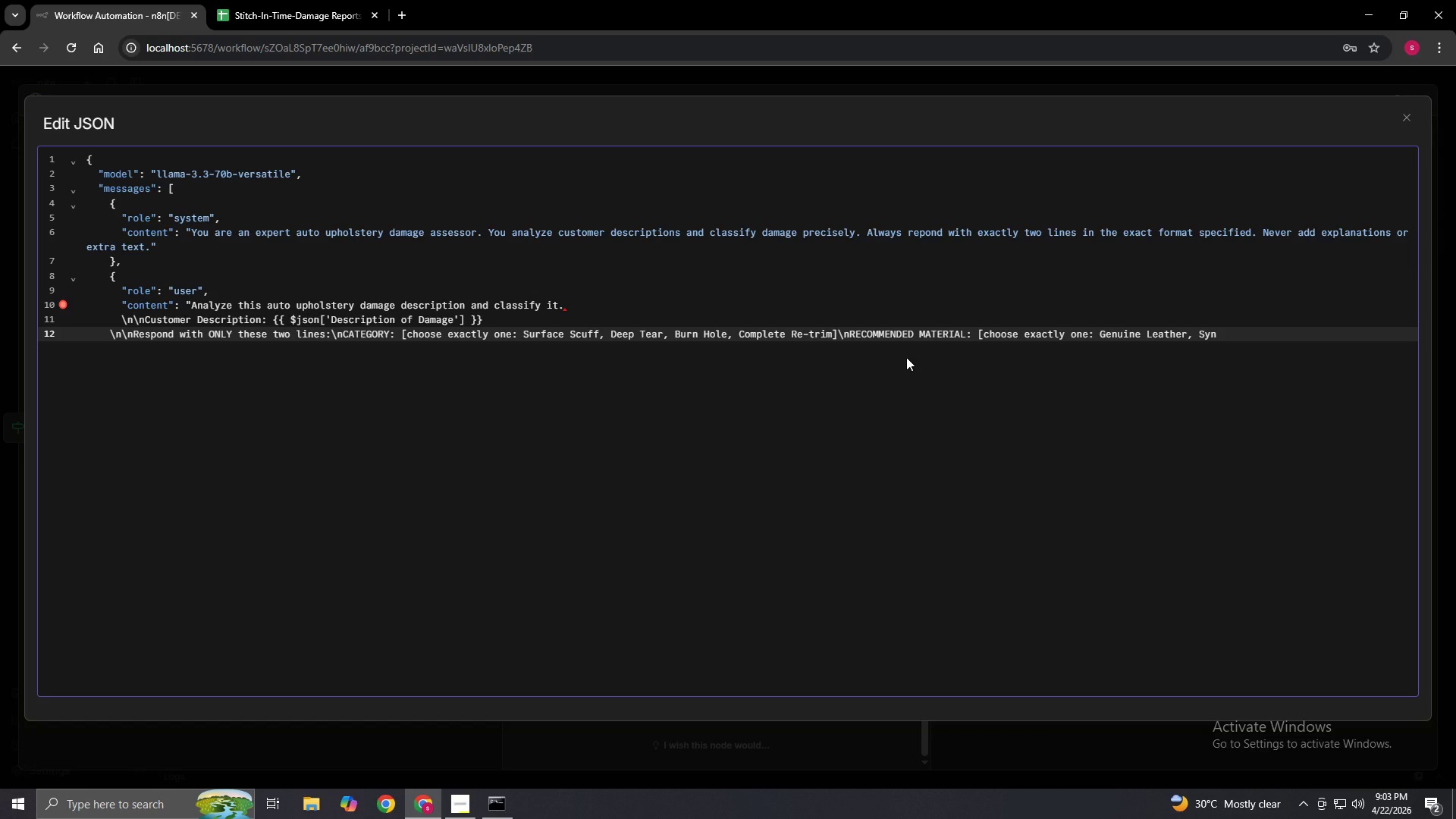 
type(thetic)
 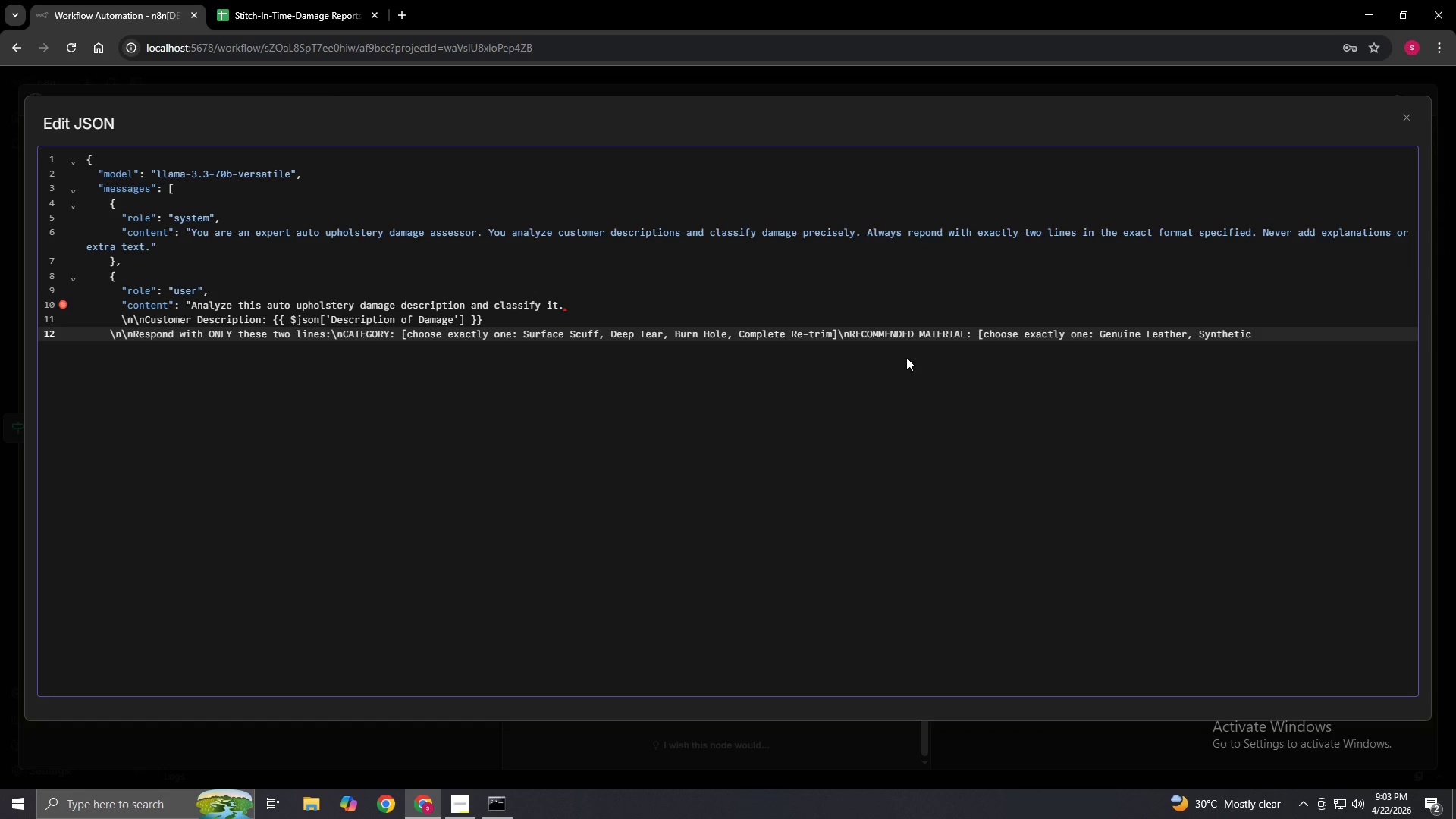 
type( VI)
key(Backspace)
type(in)
 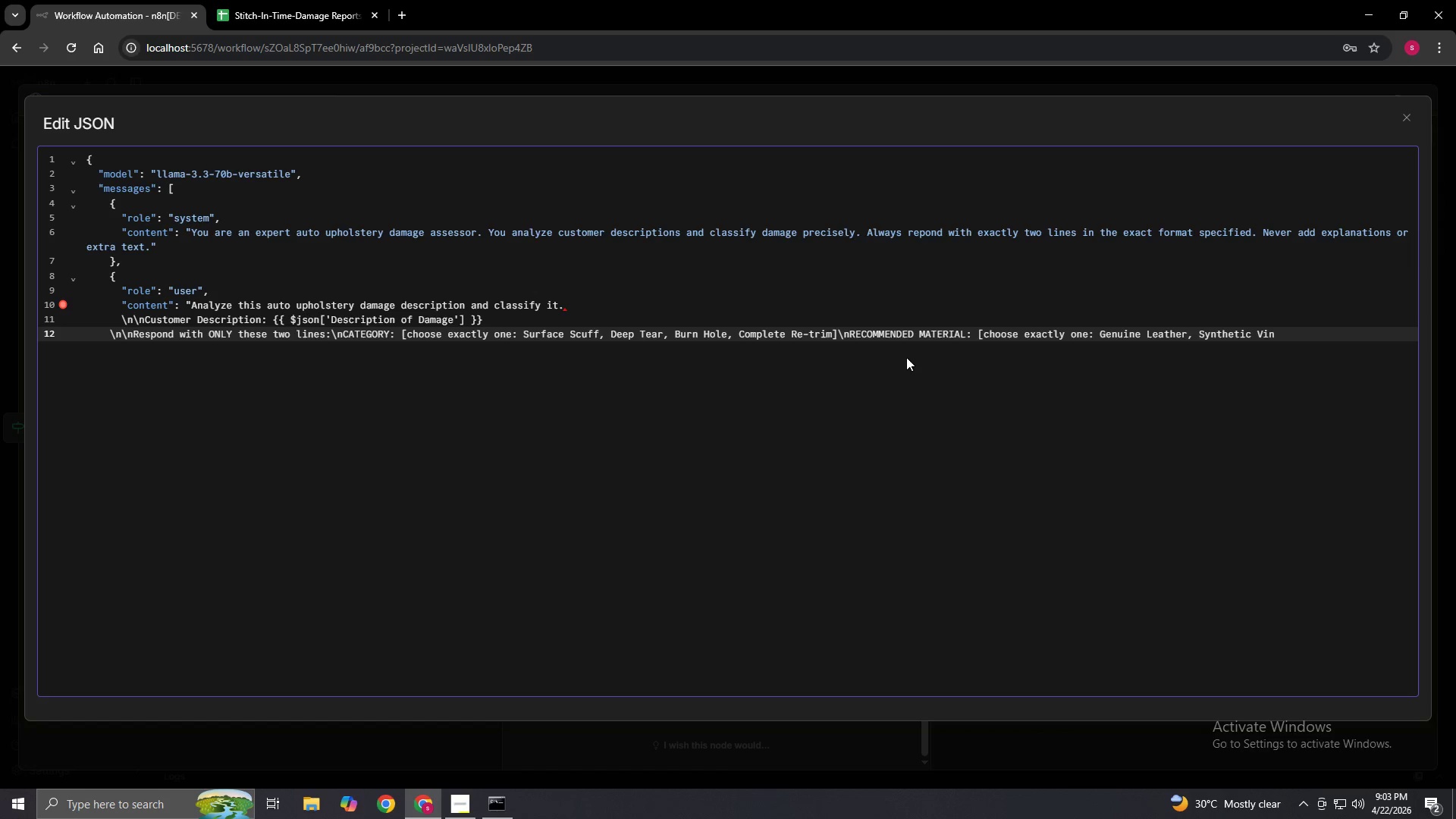 
type(l, Automotive Fabric\n\n)
 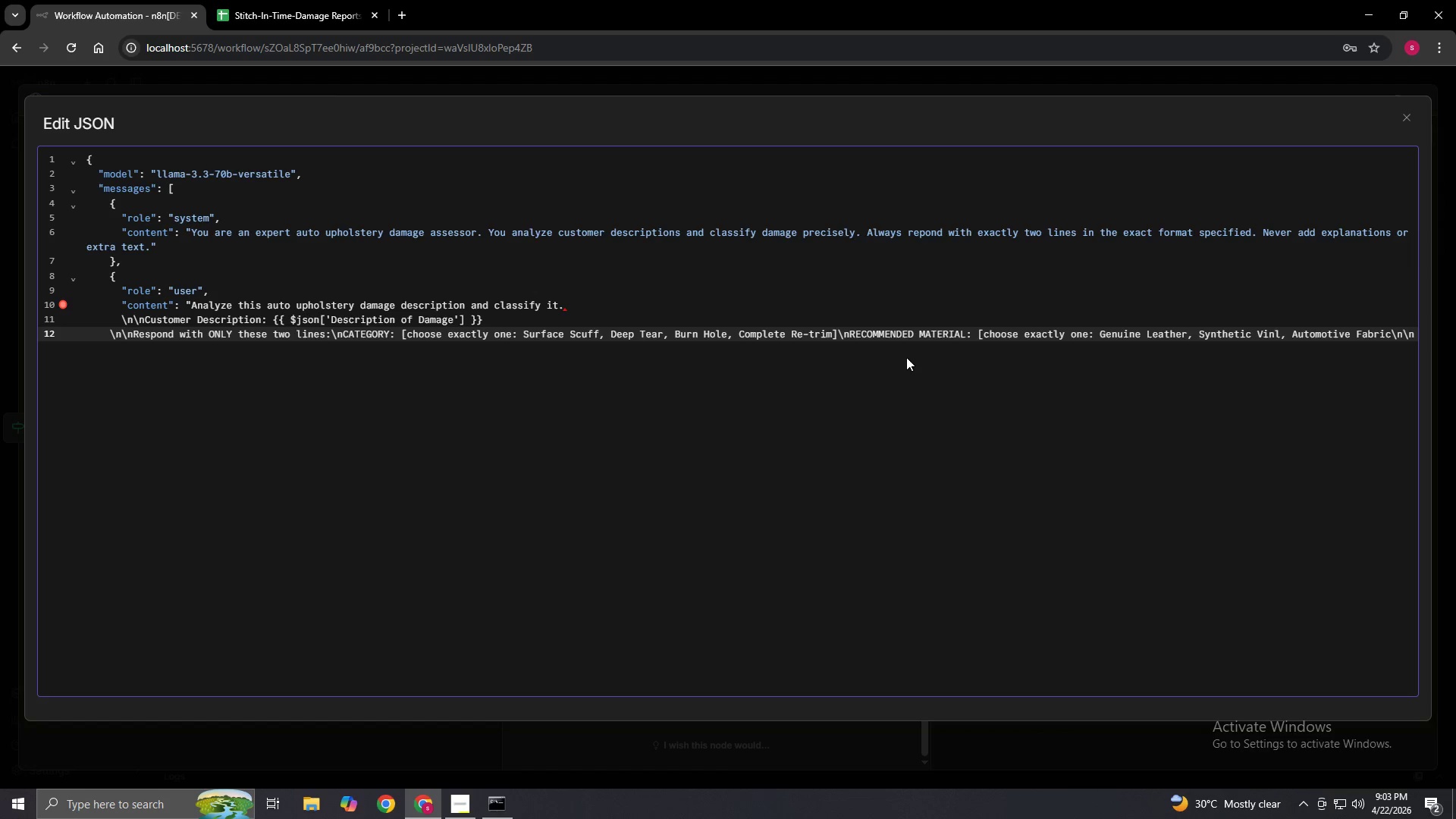 
wait(7.67)
 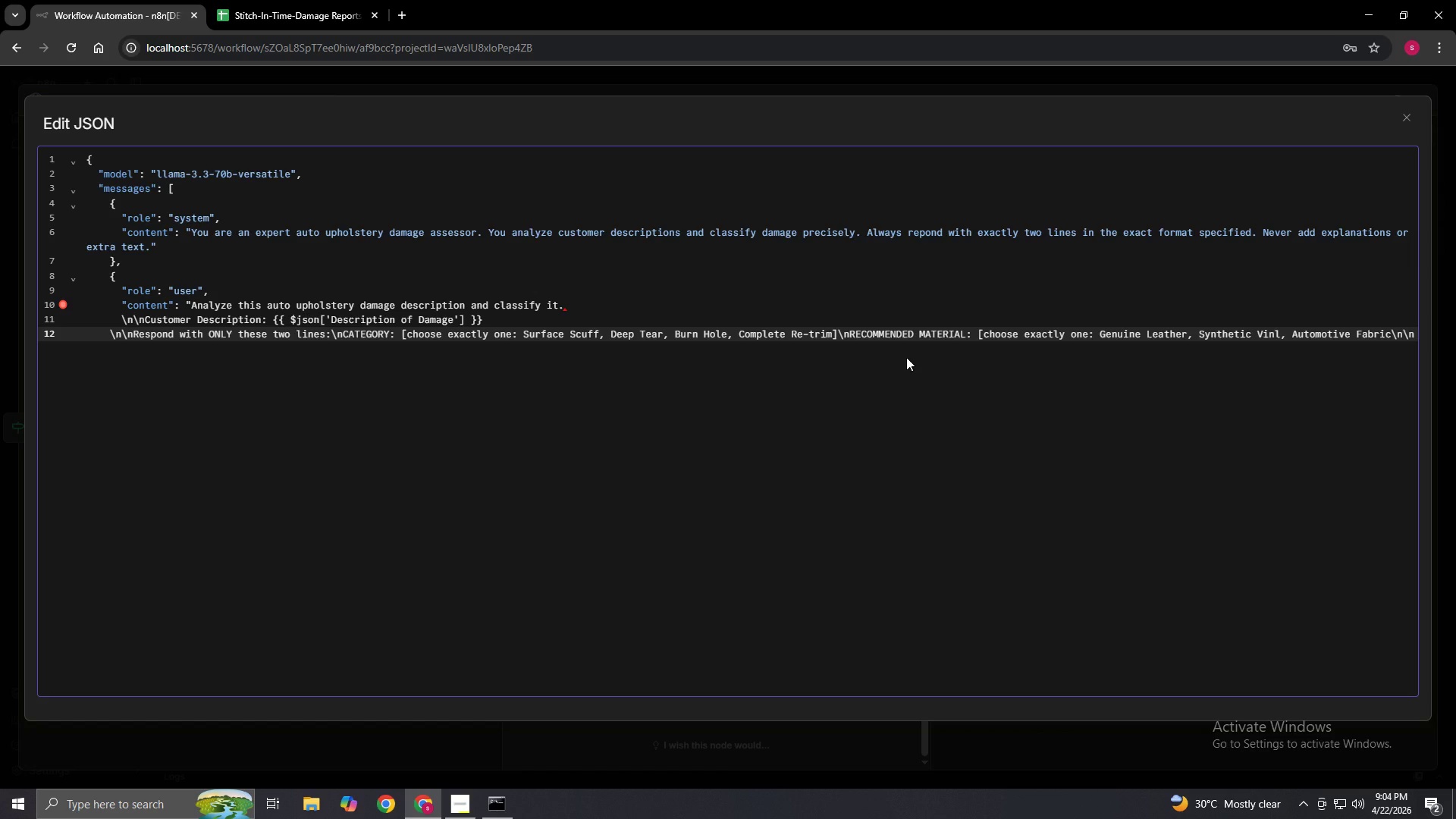 
type(Classification)
 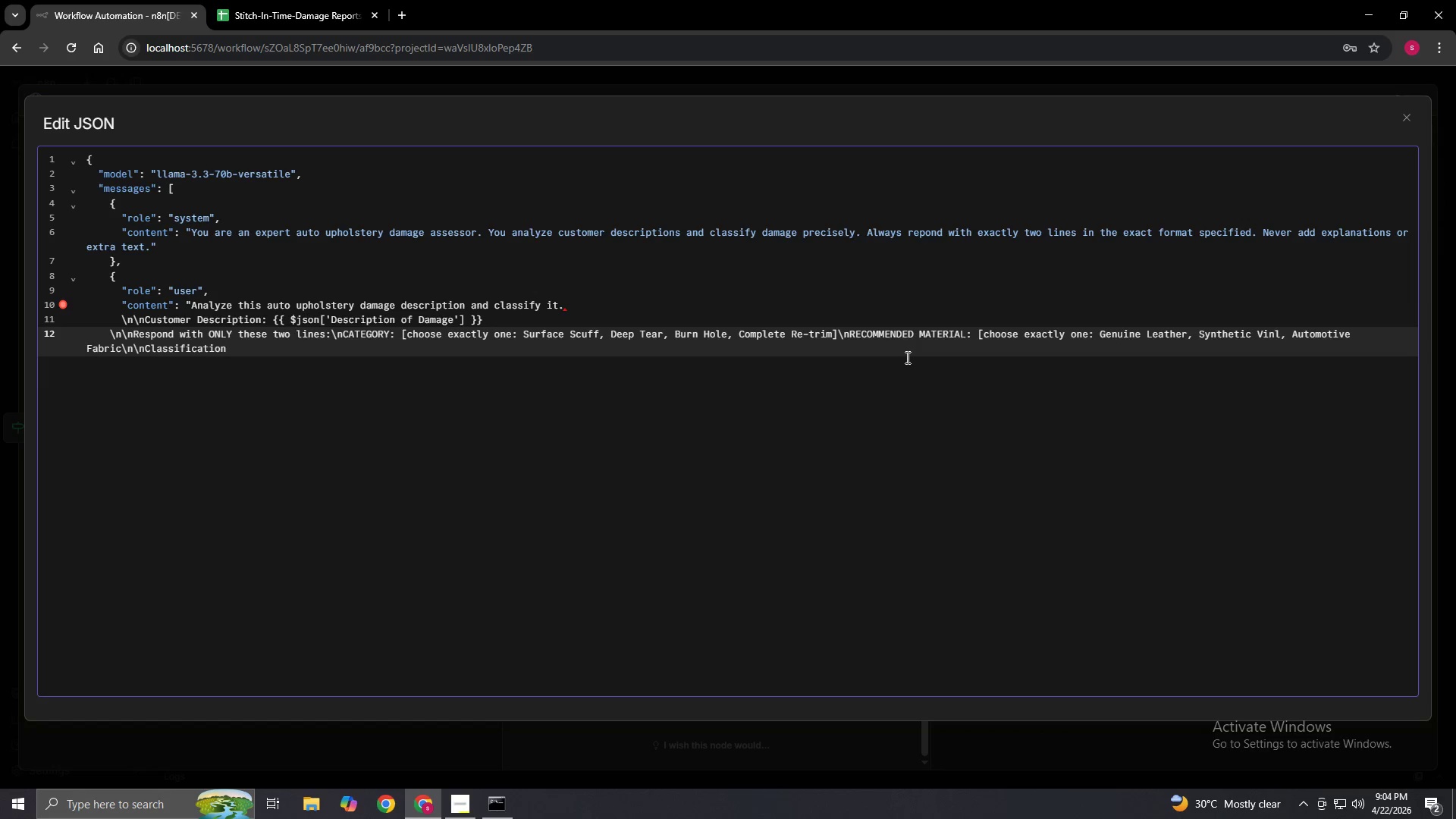 
wait(6.28)
 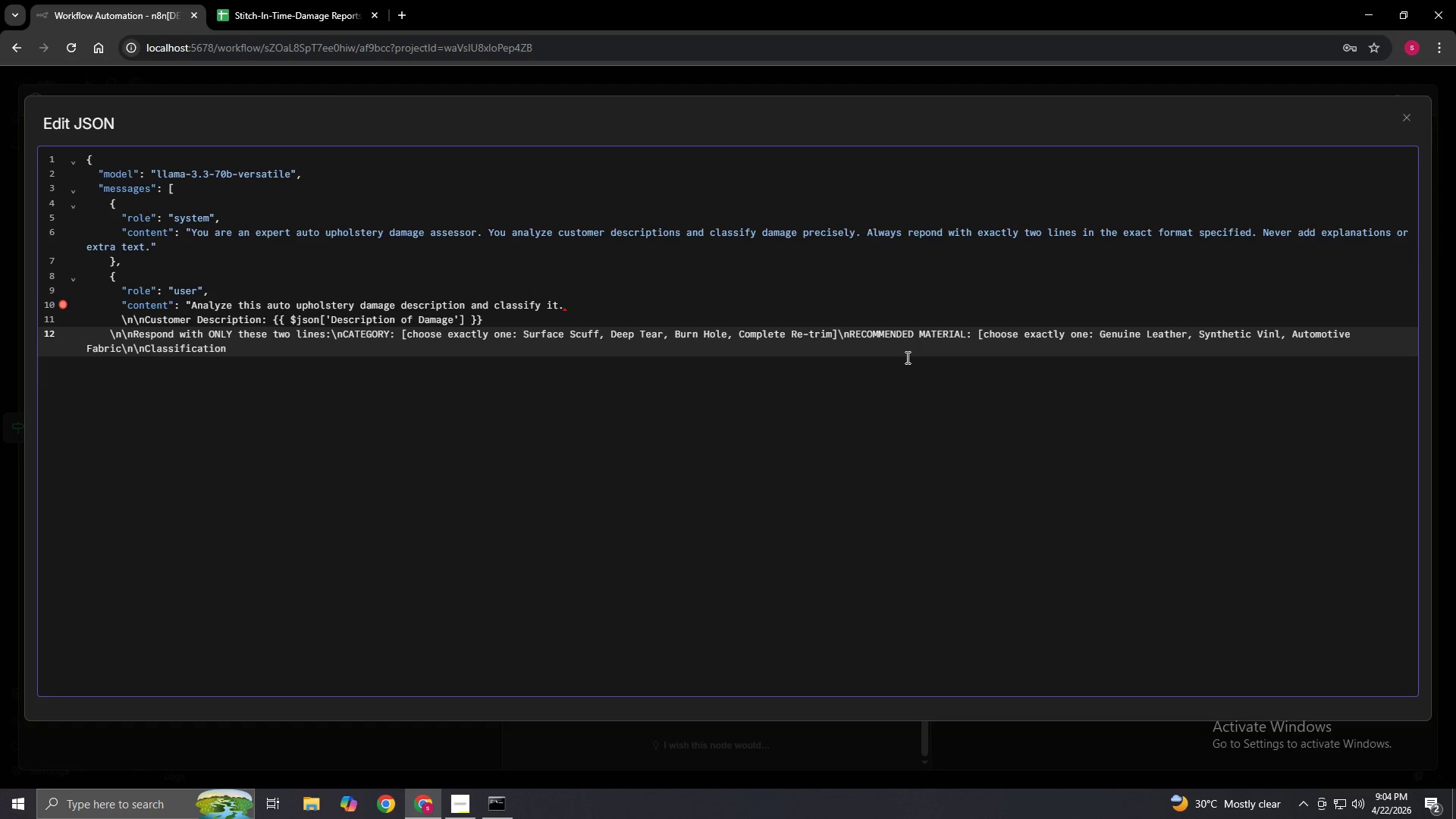 
type( rules:\n)
 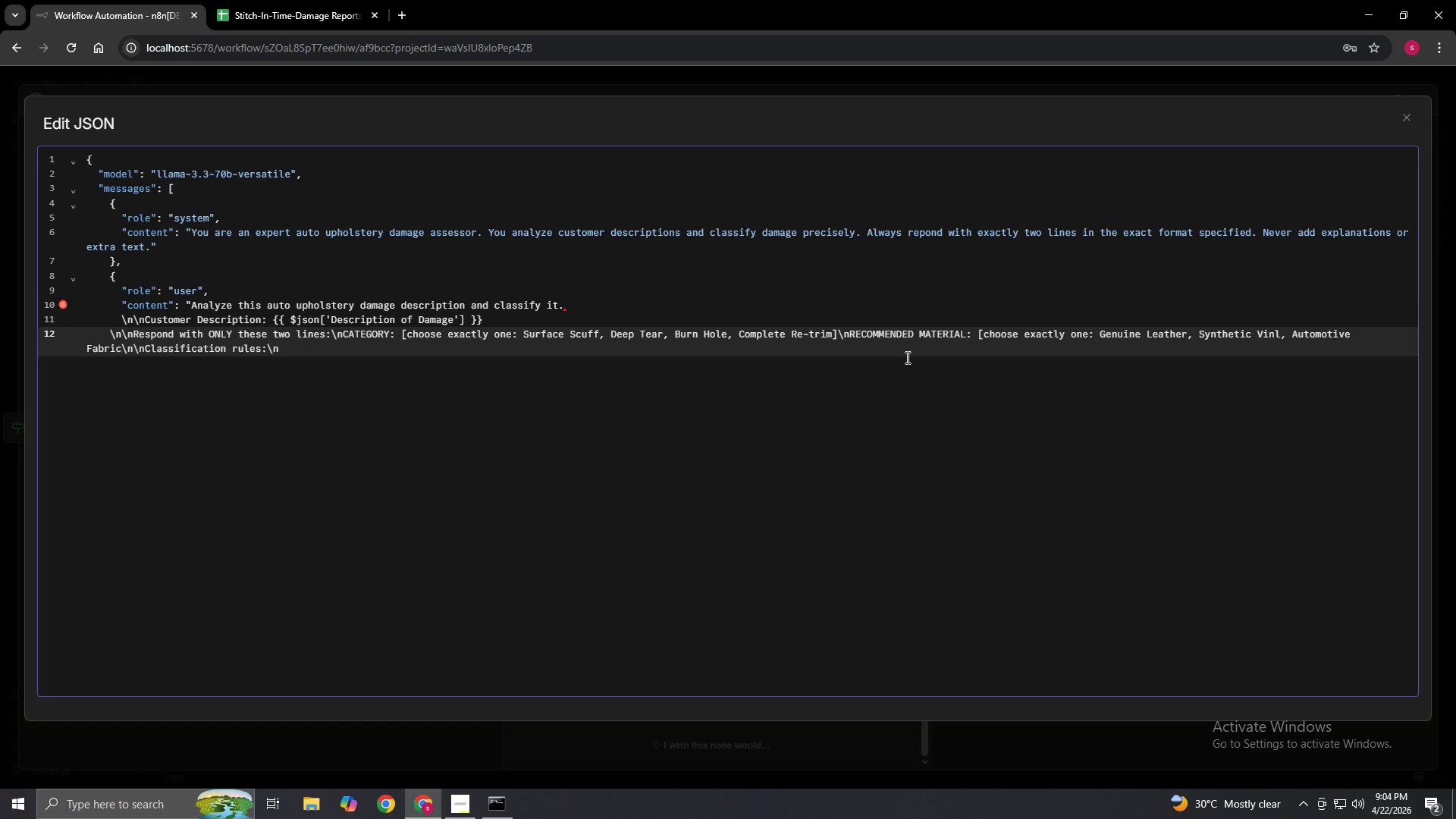 
wait(11.45)
 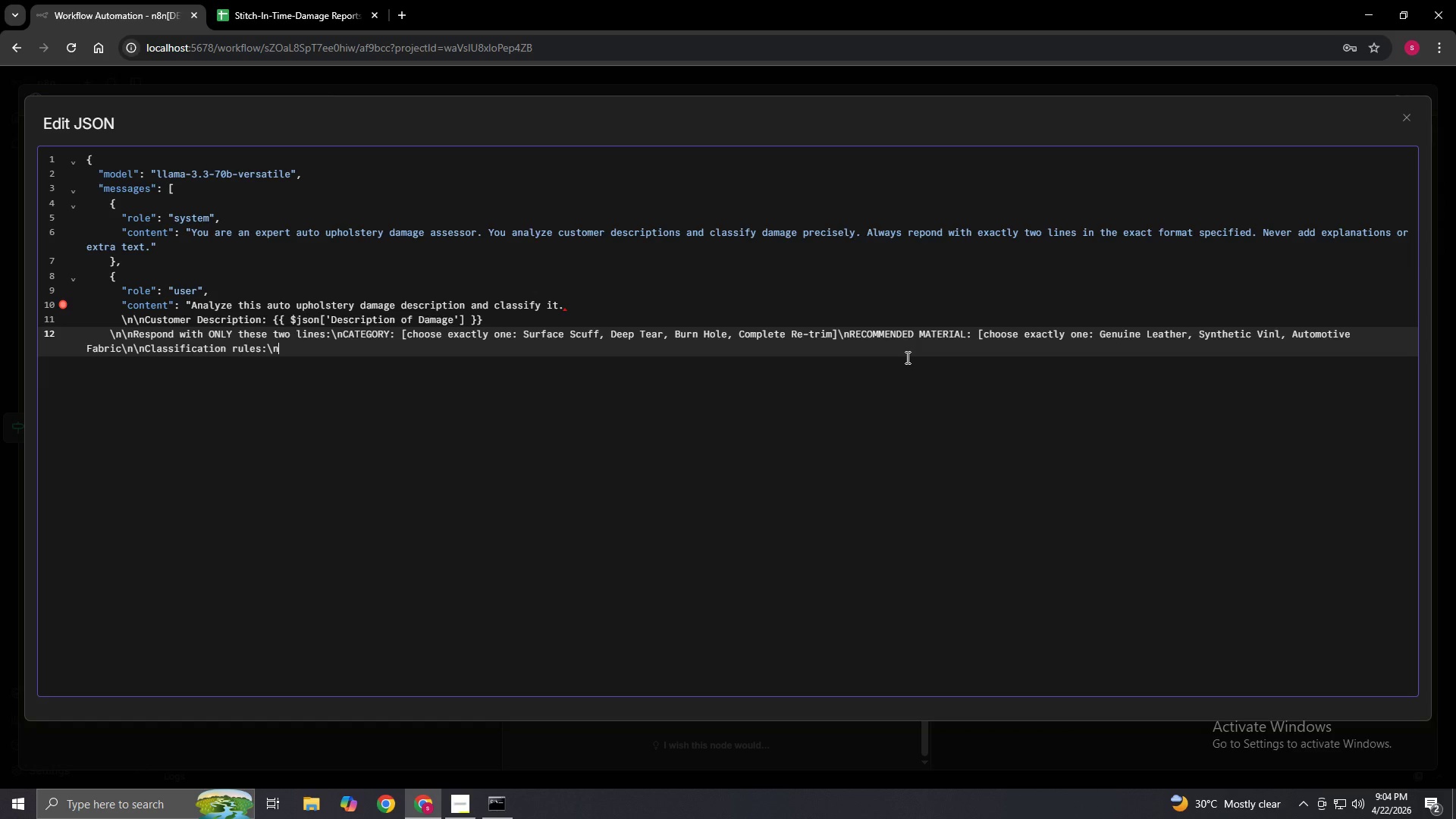 
key(Minus)
 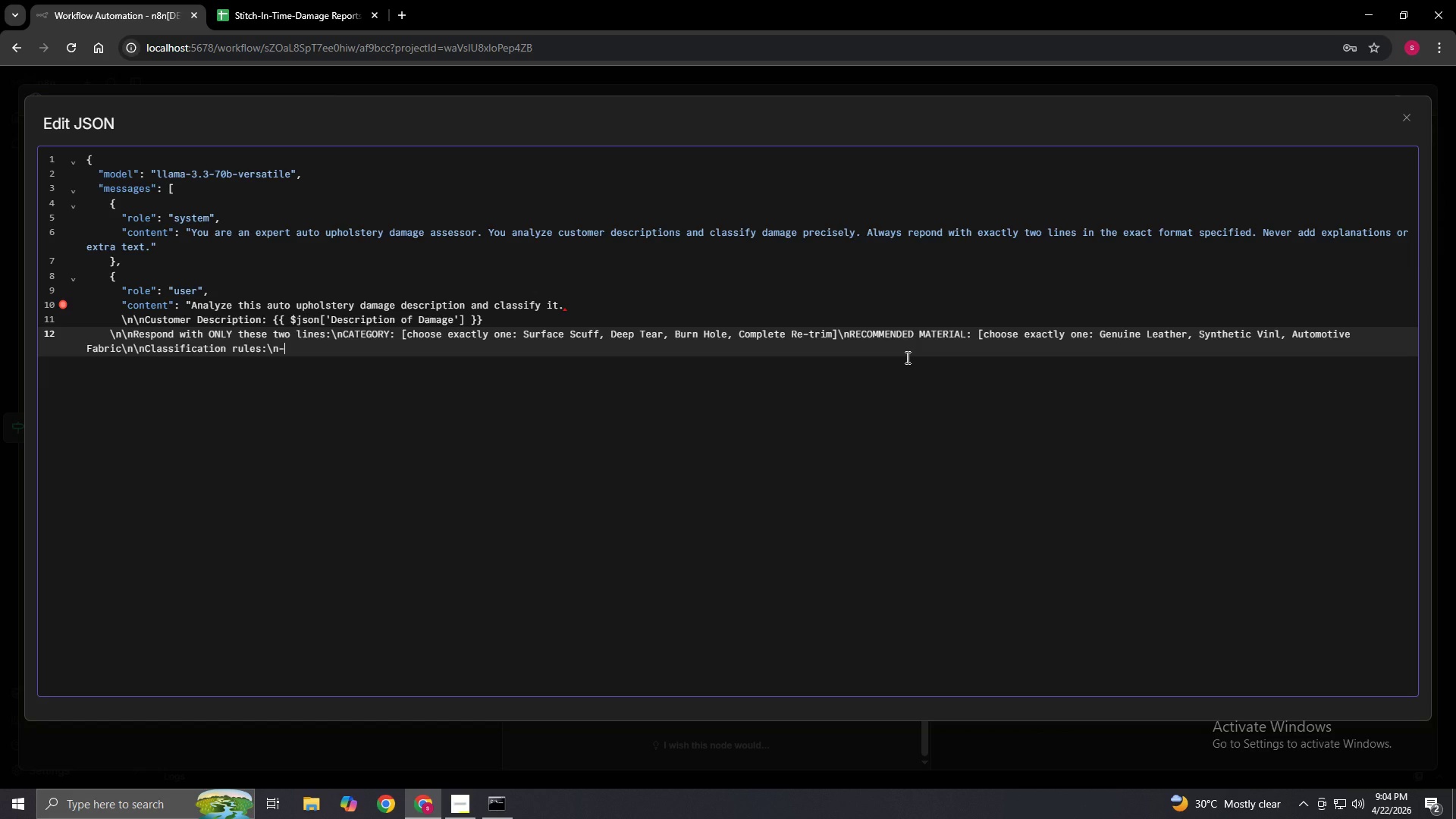 
type( Surface Sc)
 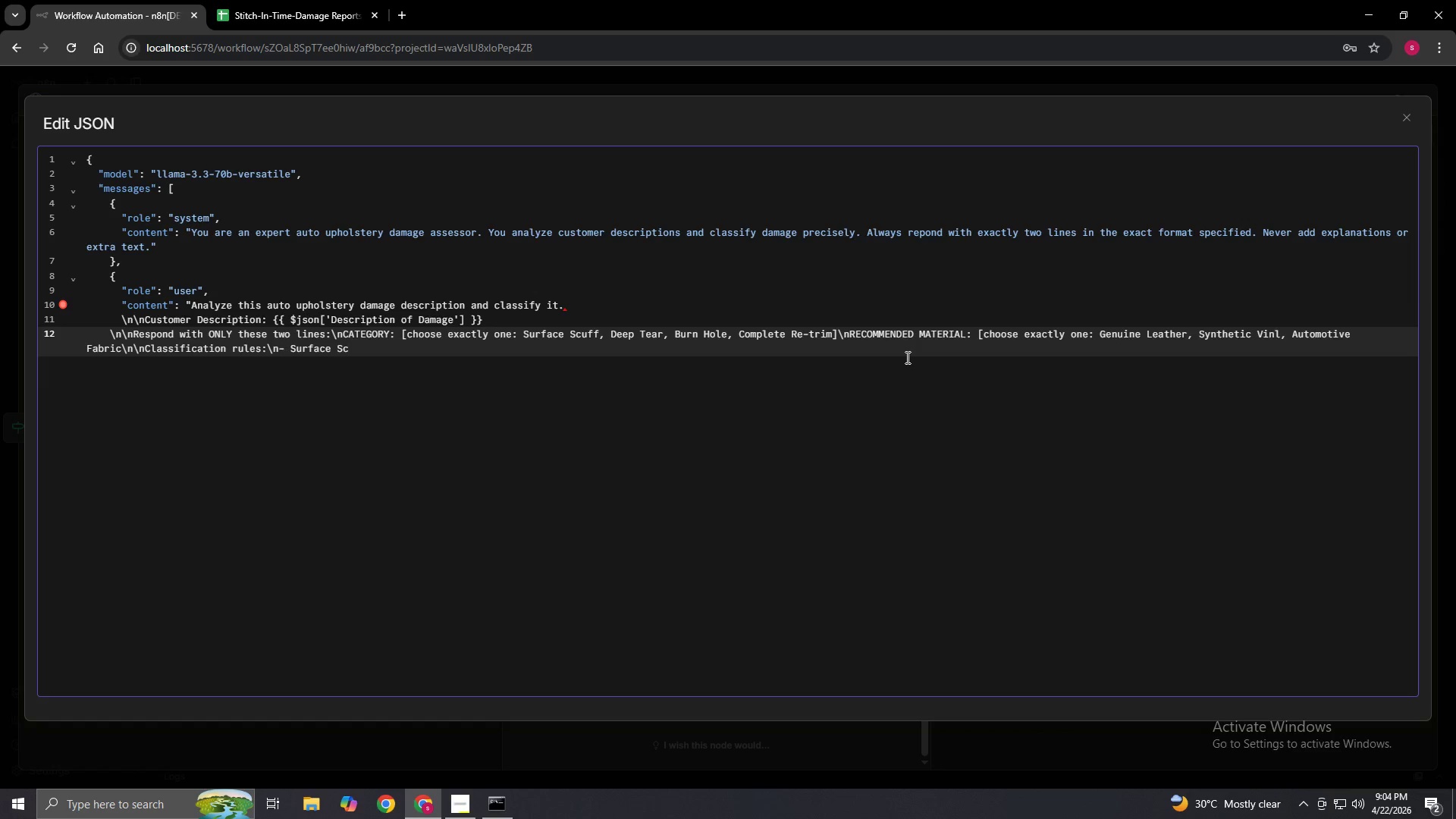 
type(uff: minor )
 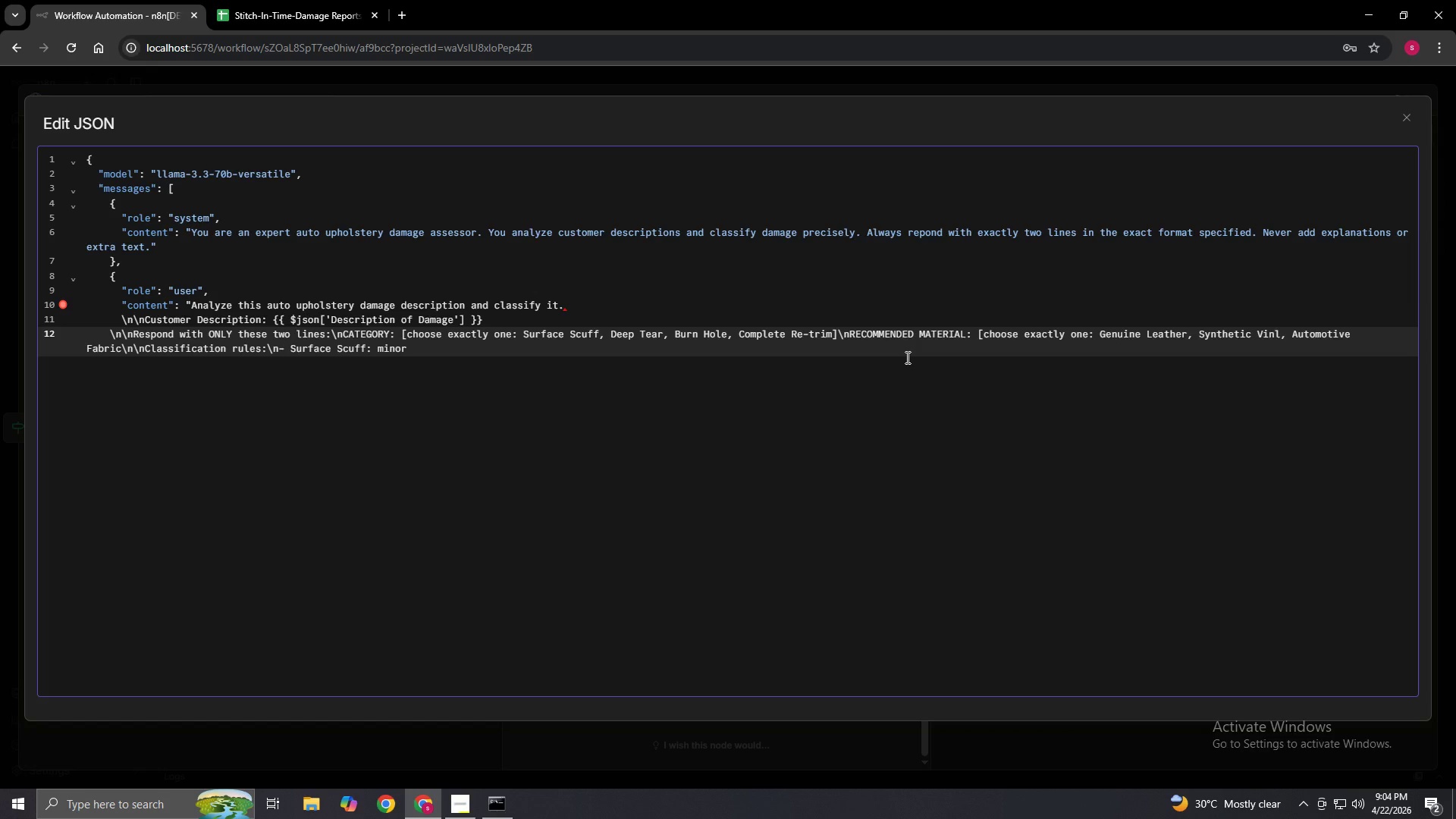 
type(scratches)
 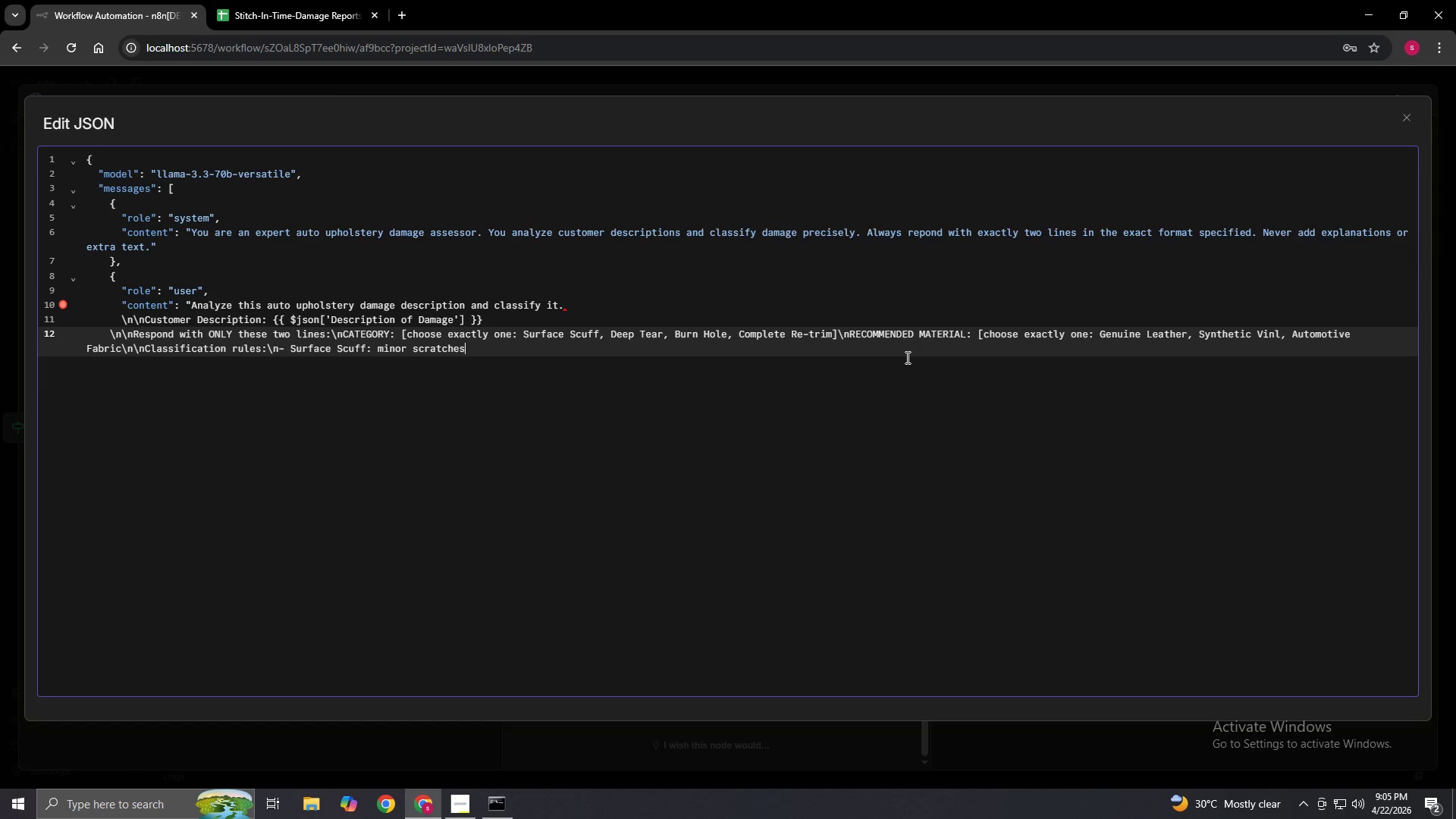 
wait(22.3)
 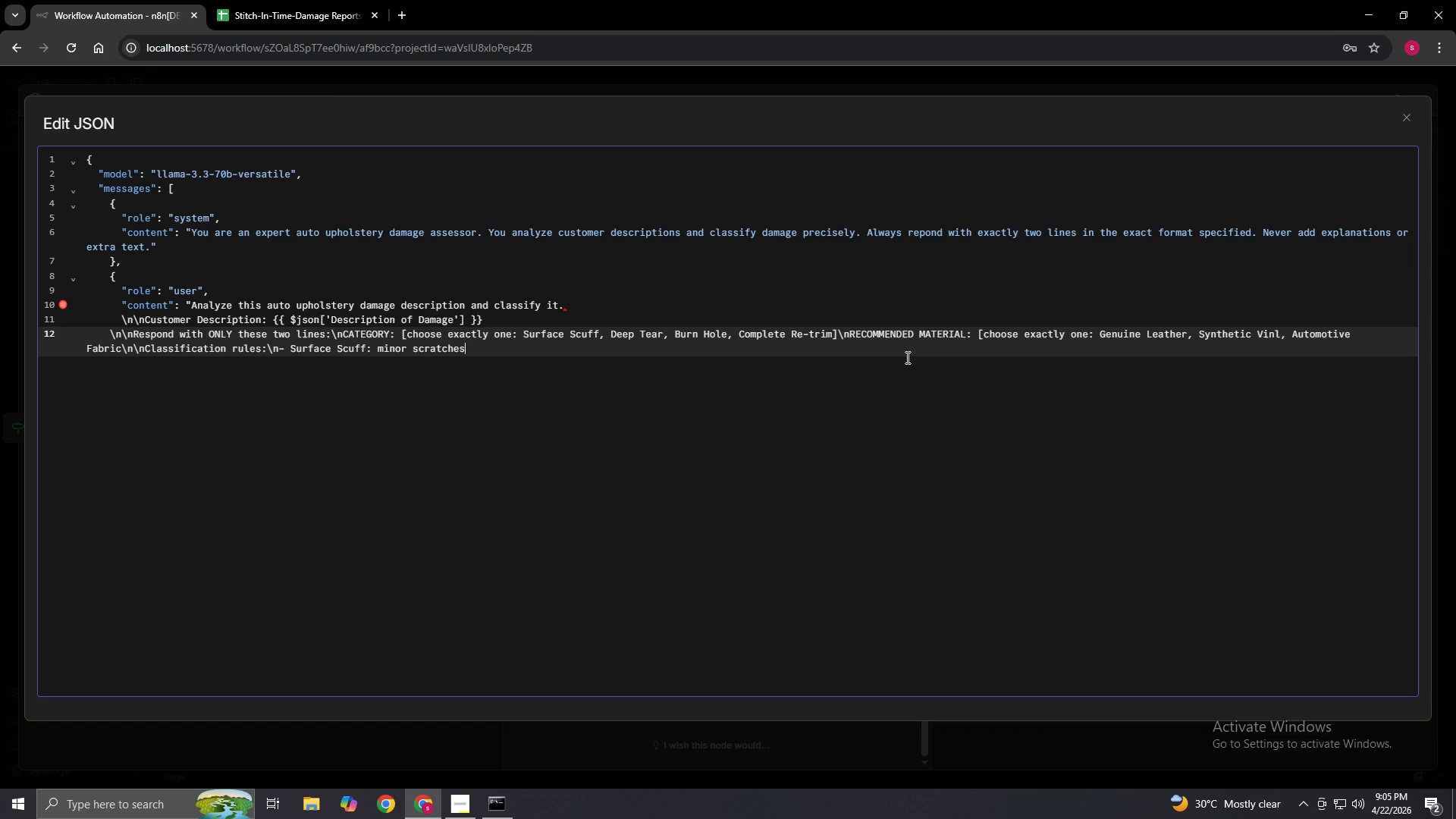 
type(, light)
 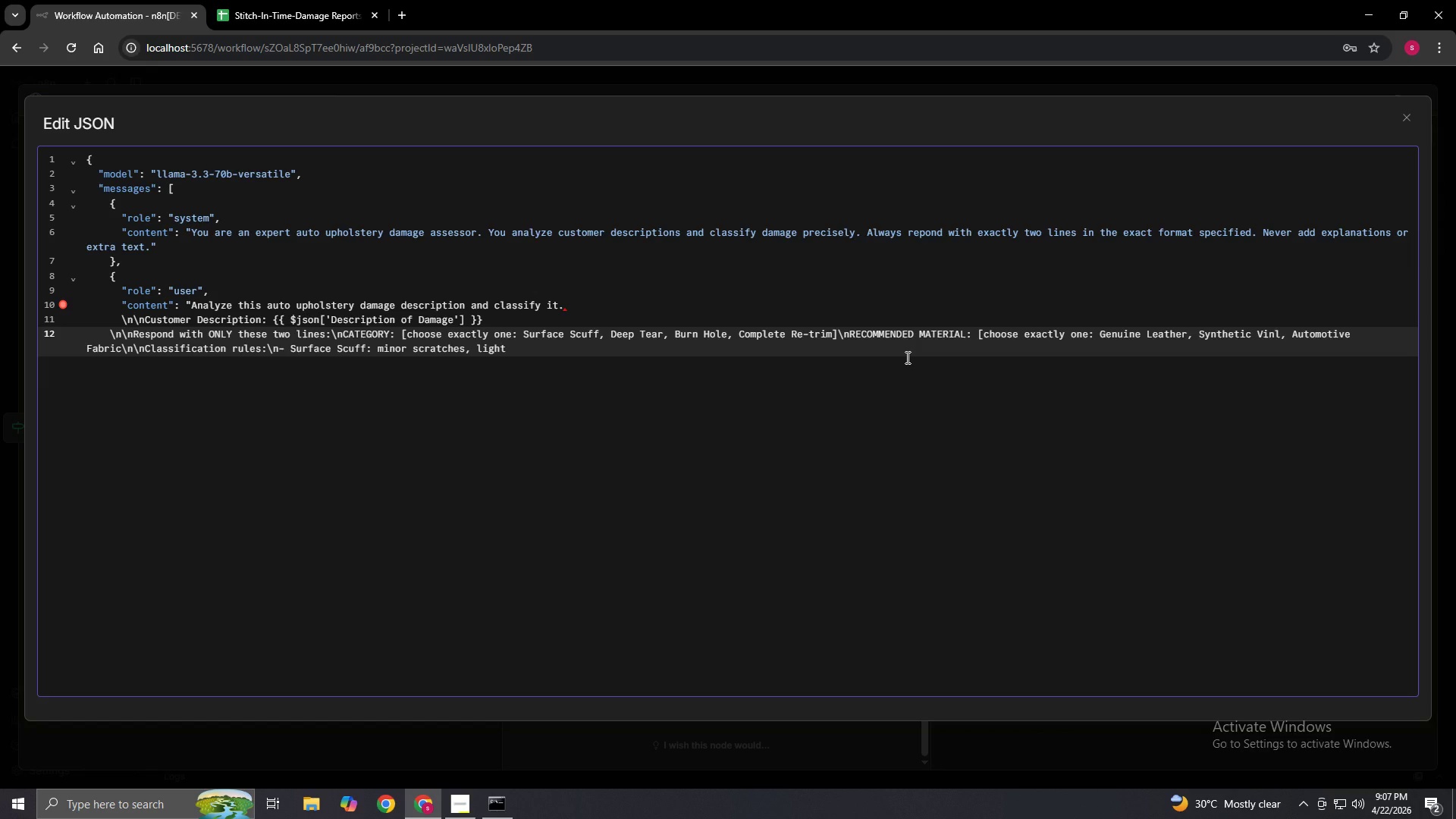 
wait(113.69)
 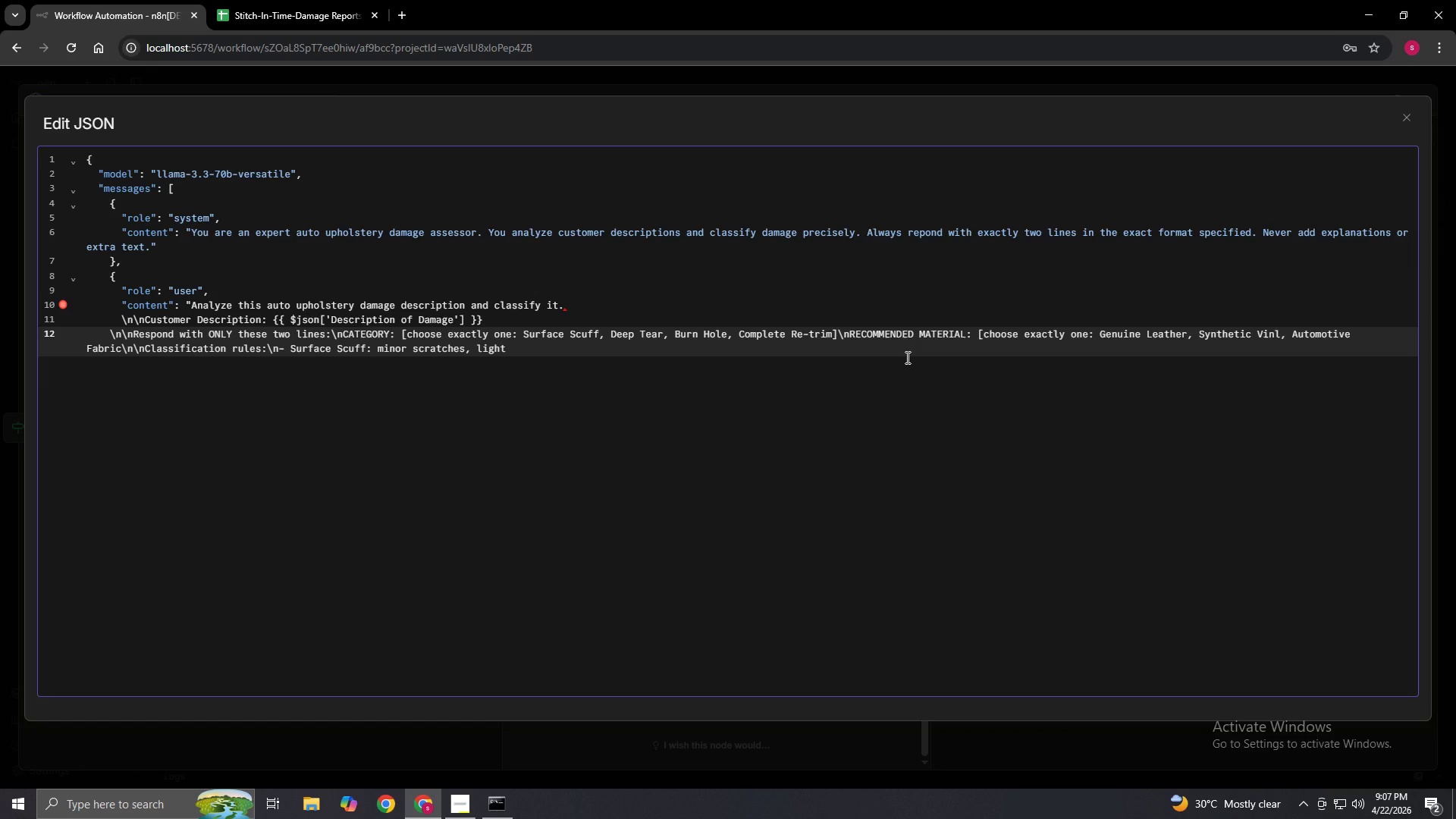 
type( marks)
 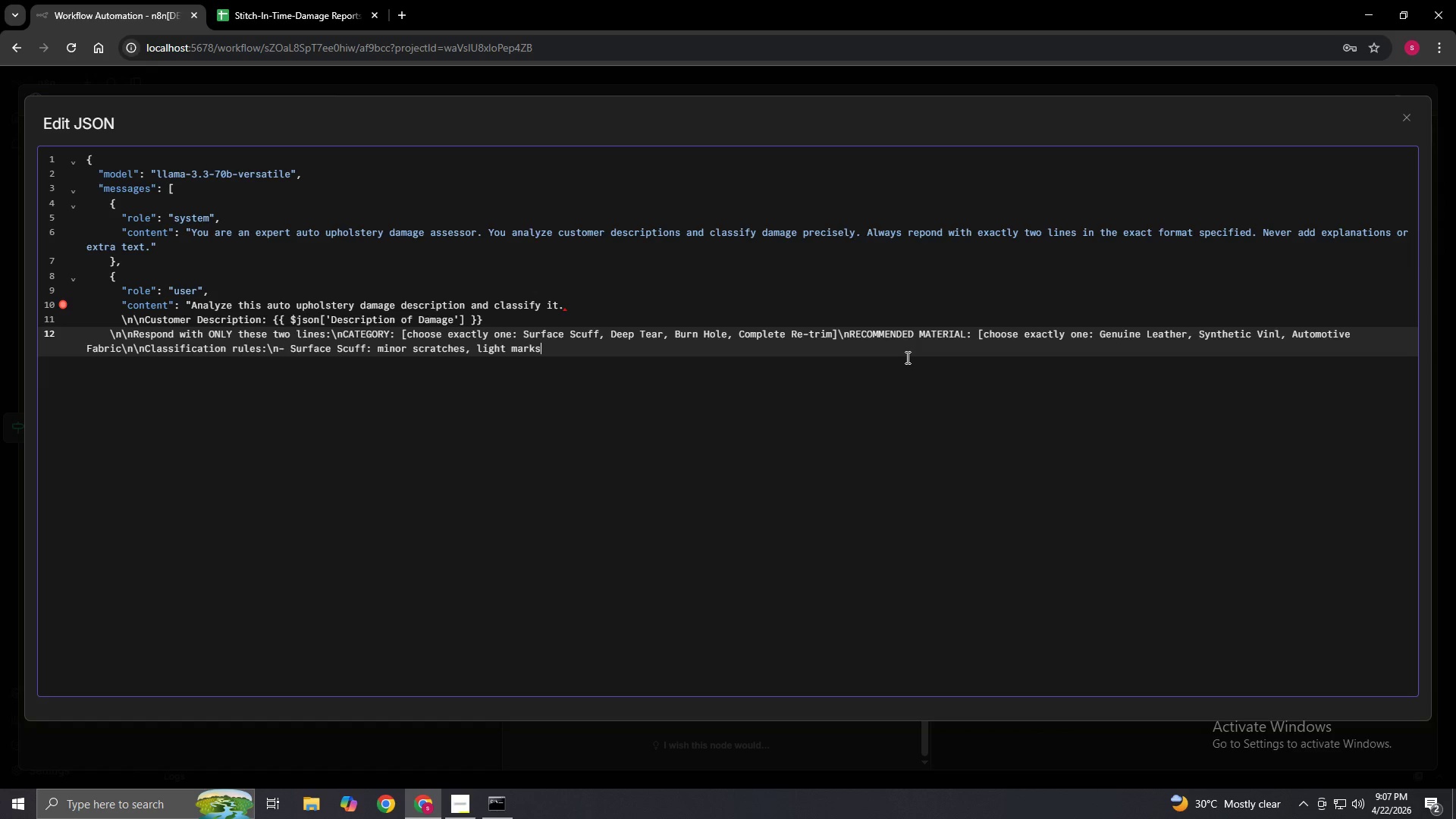 
wait(5.59)
 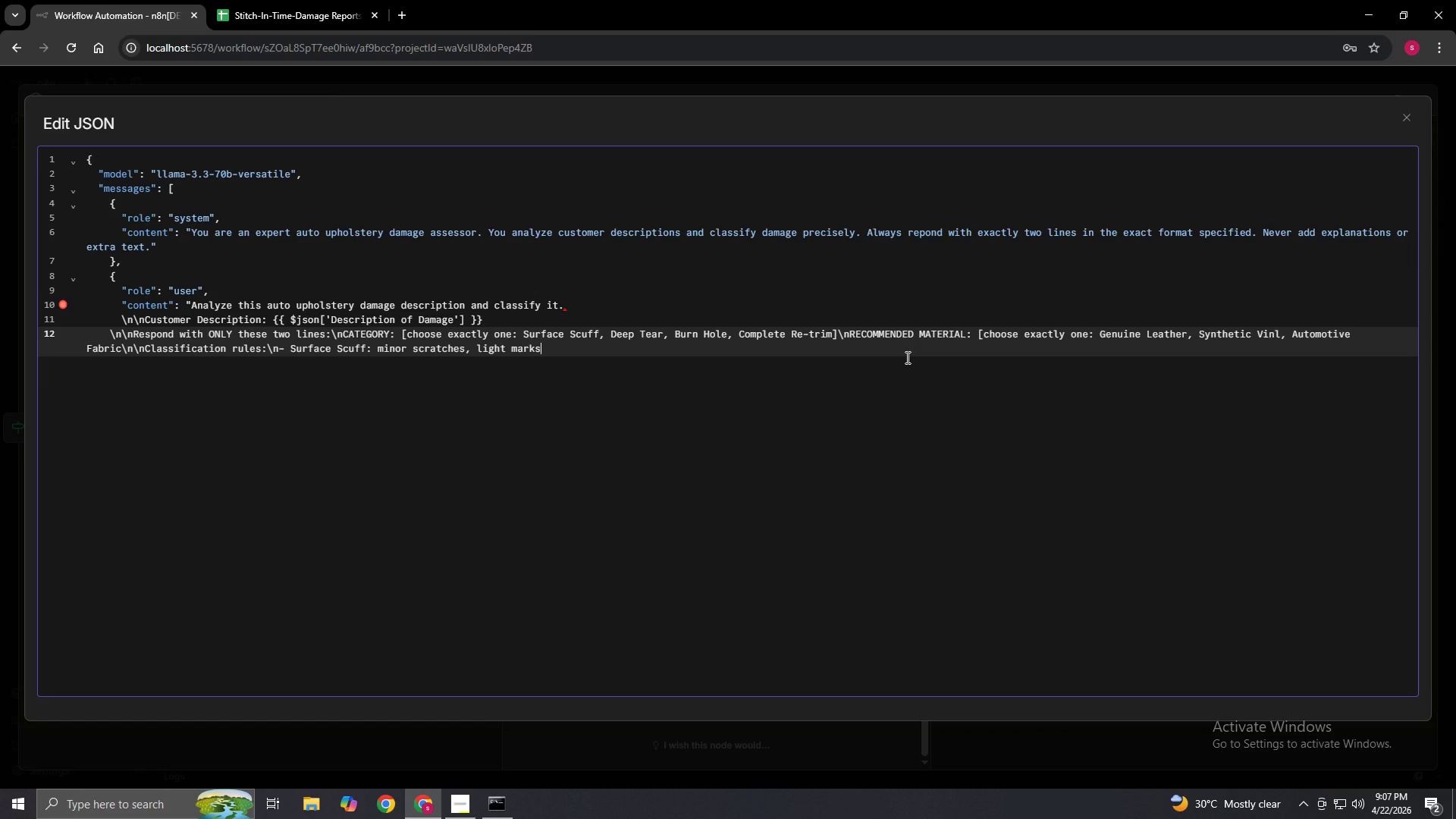 
type(, surface)
 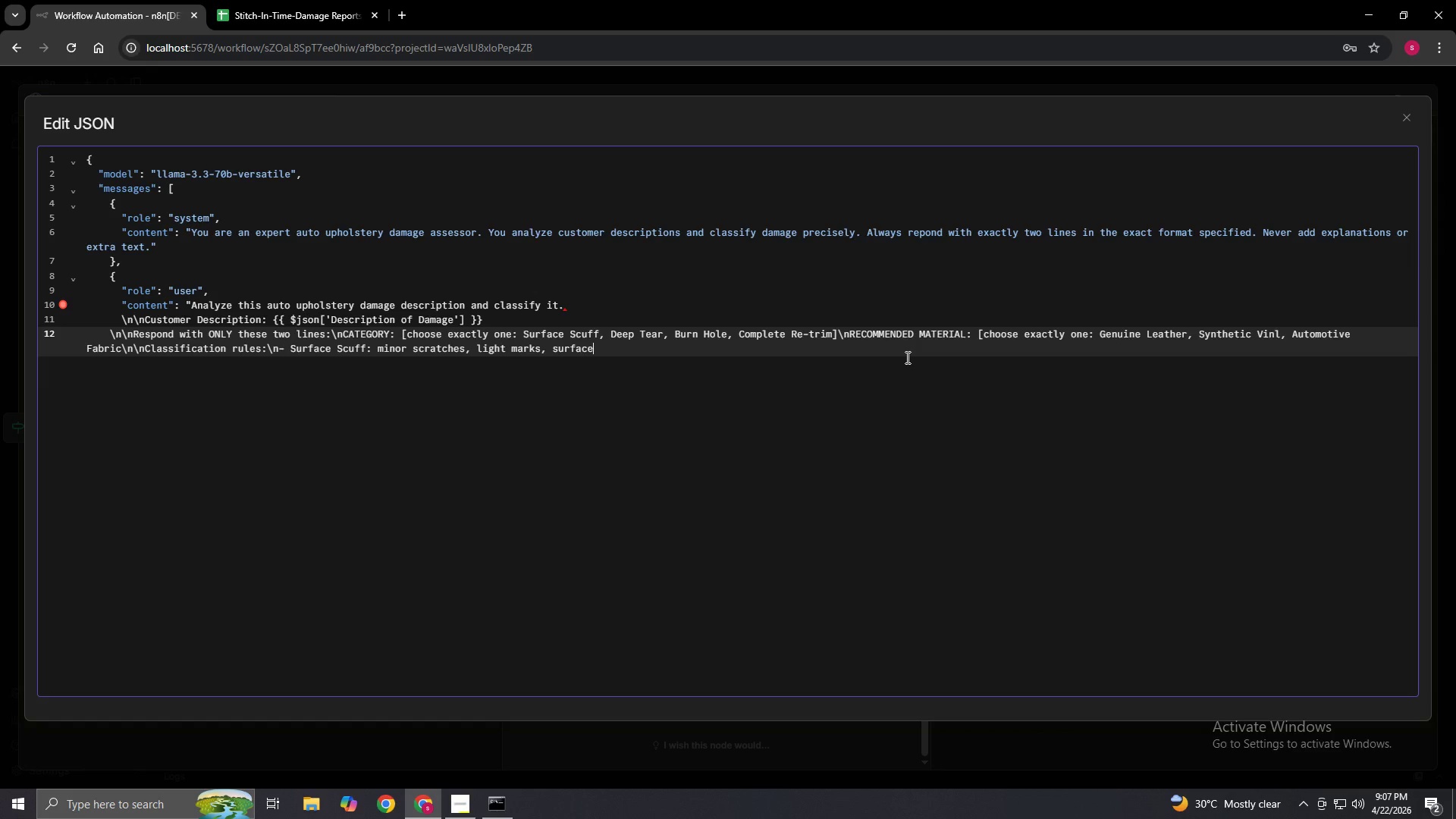 
type(-level)
 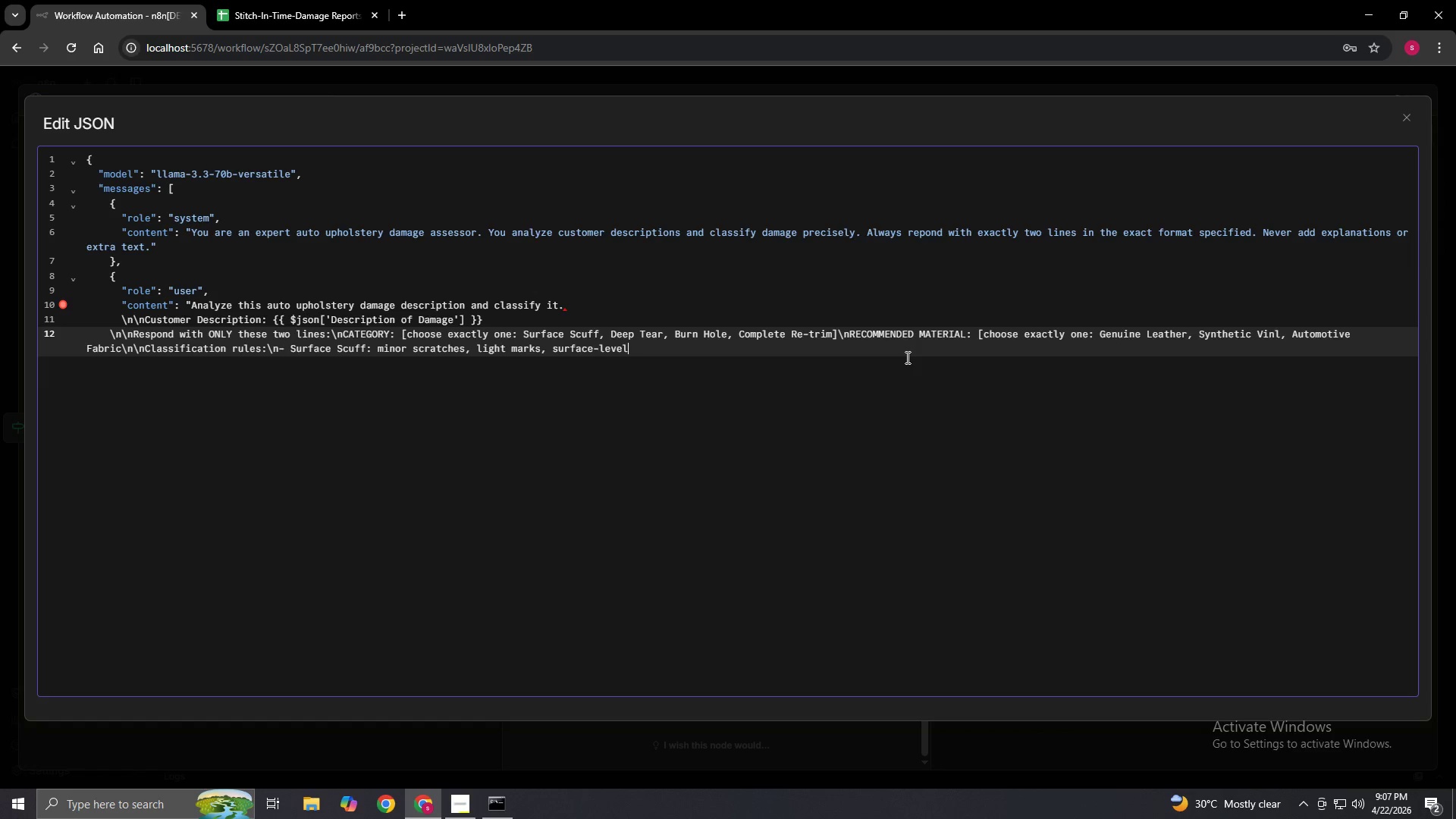 
wait(5.64)
 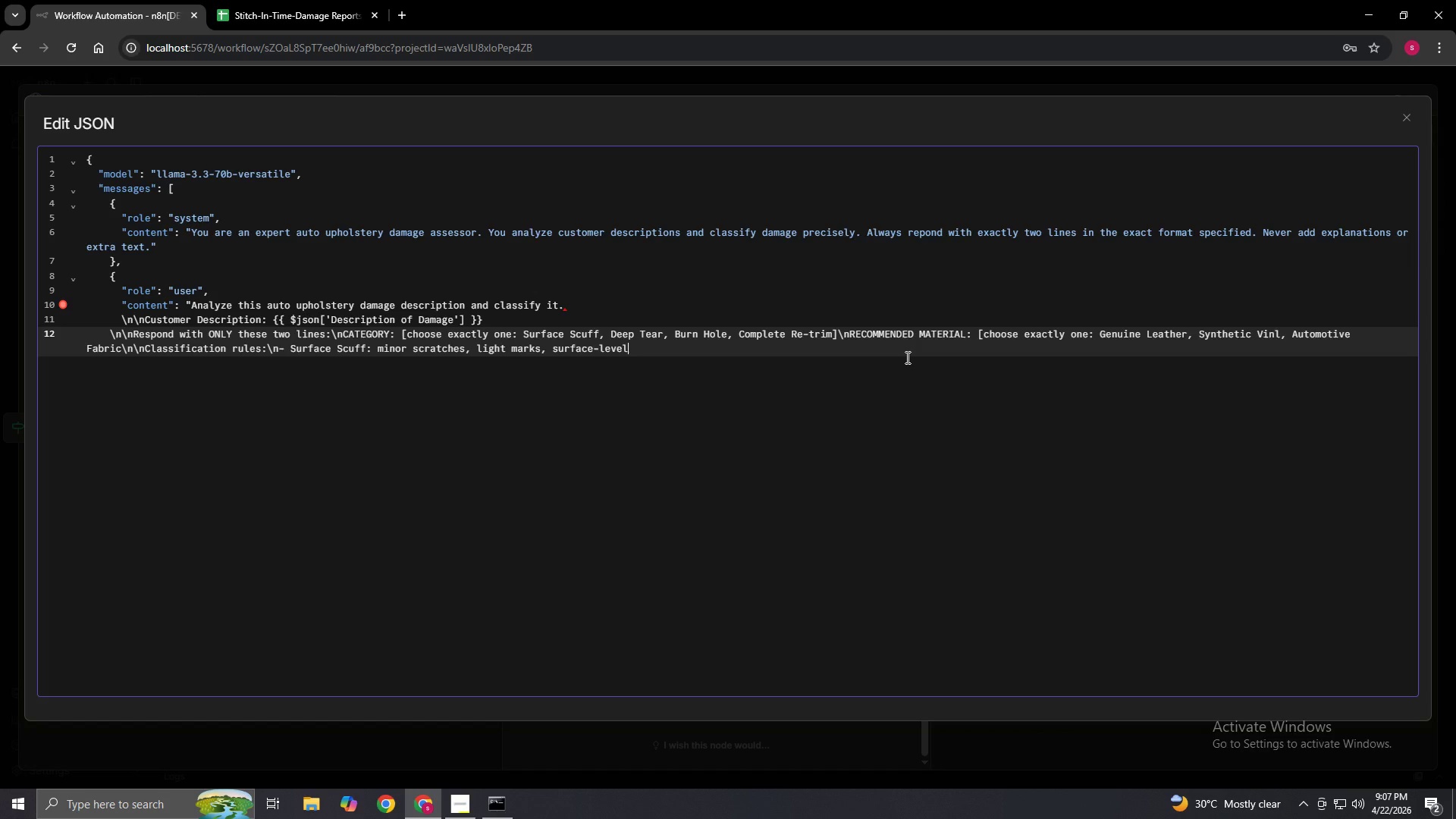 
type( cosm)
 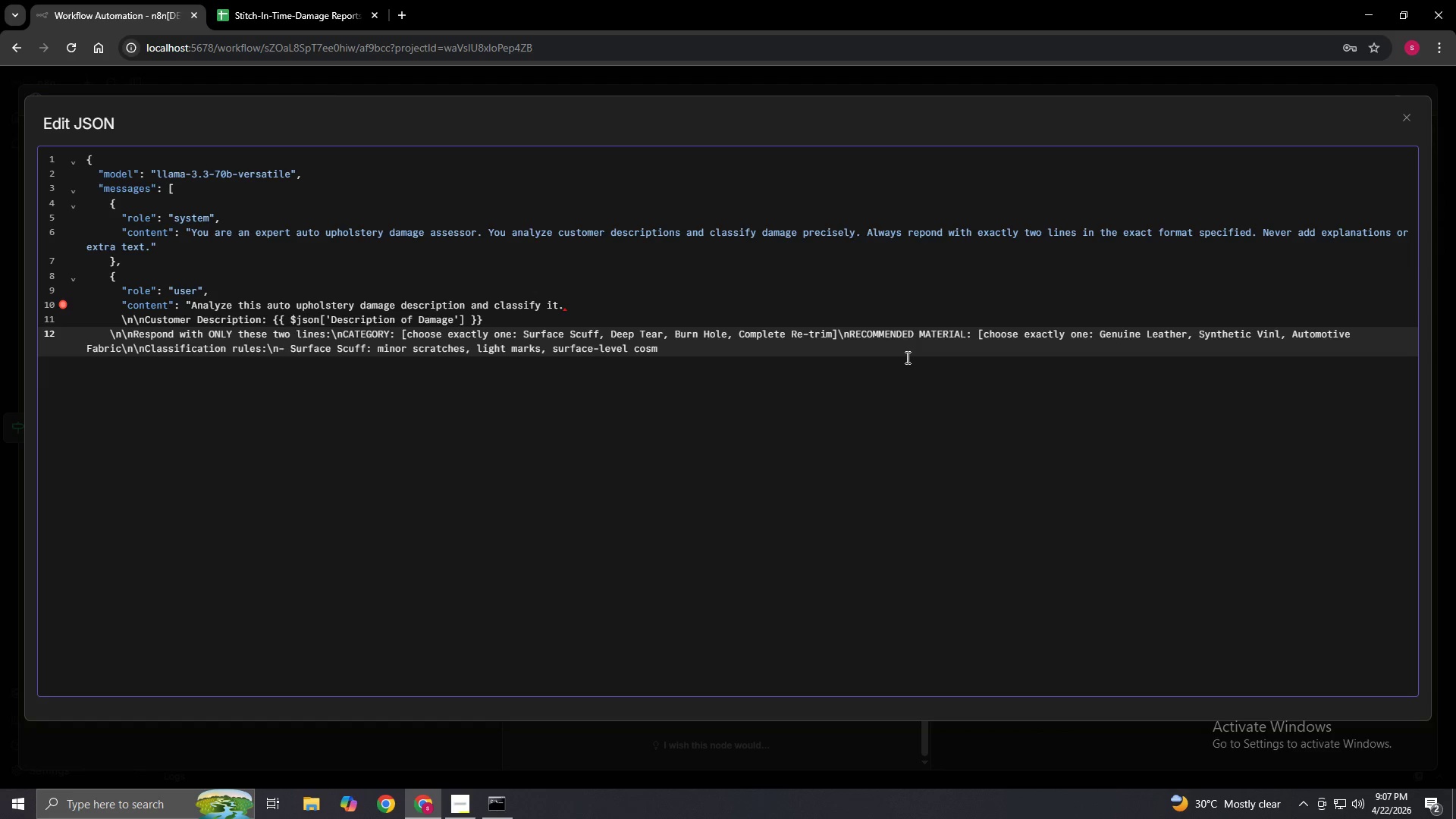 
type(etic damage\n)
 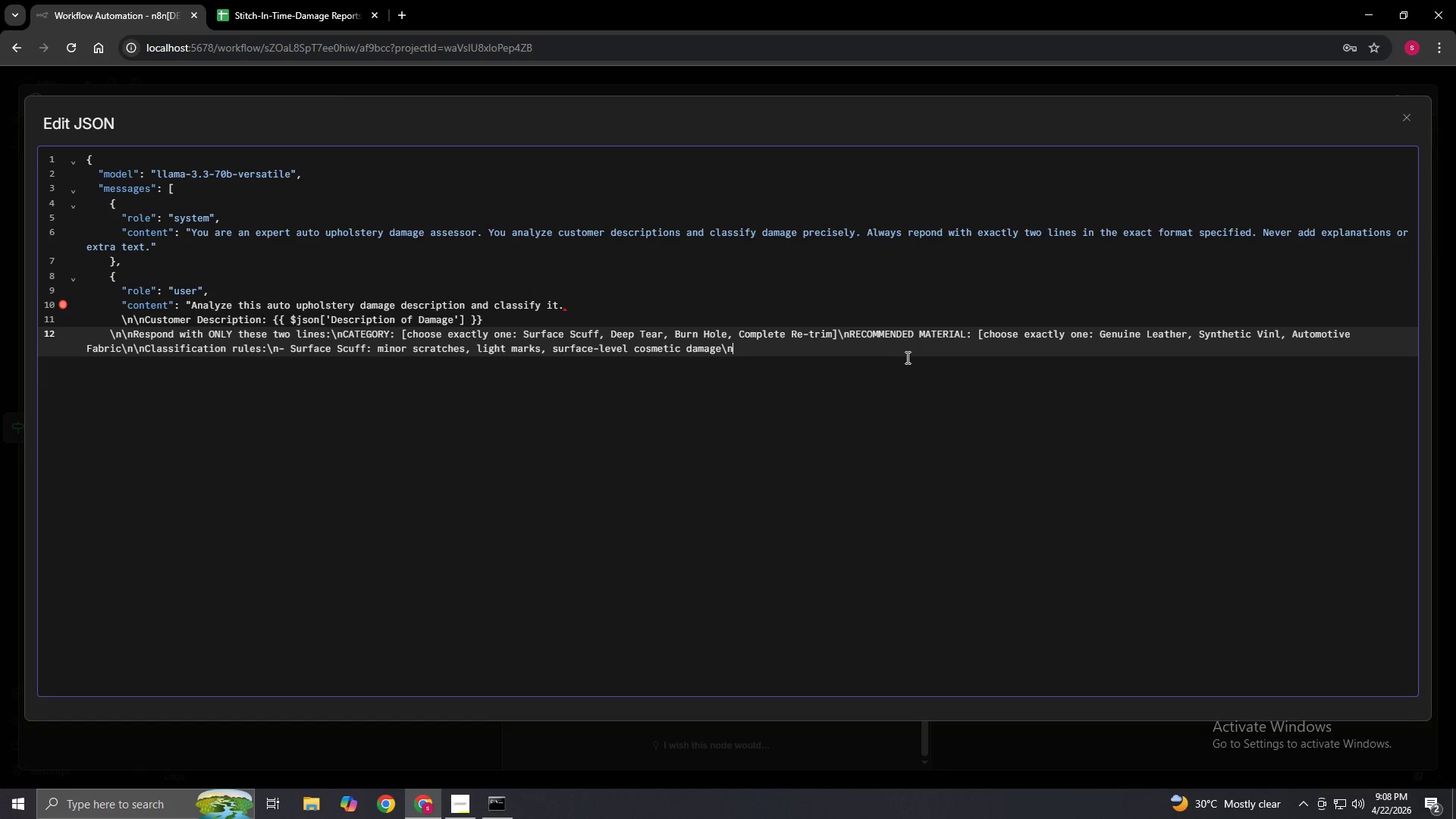 
wait(18.72)
 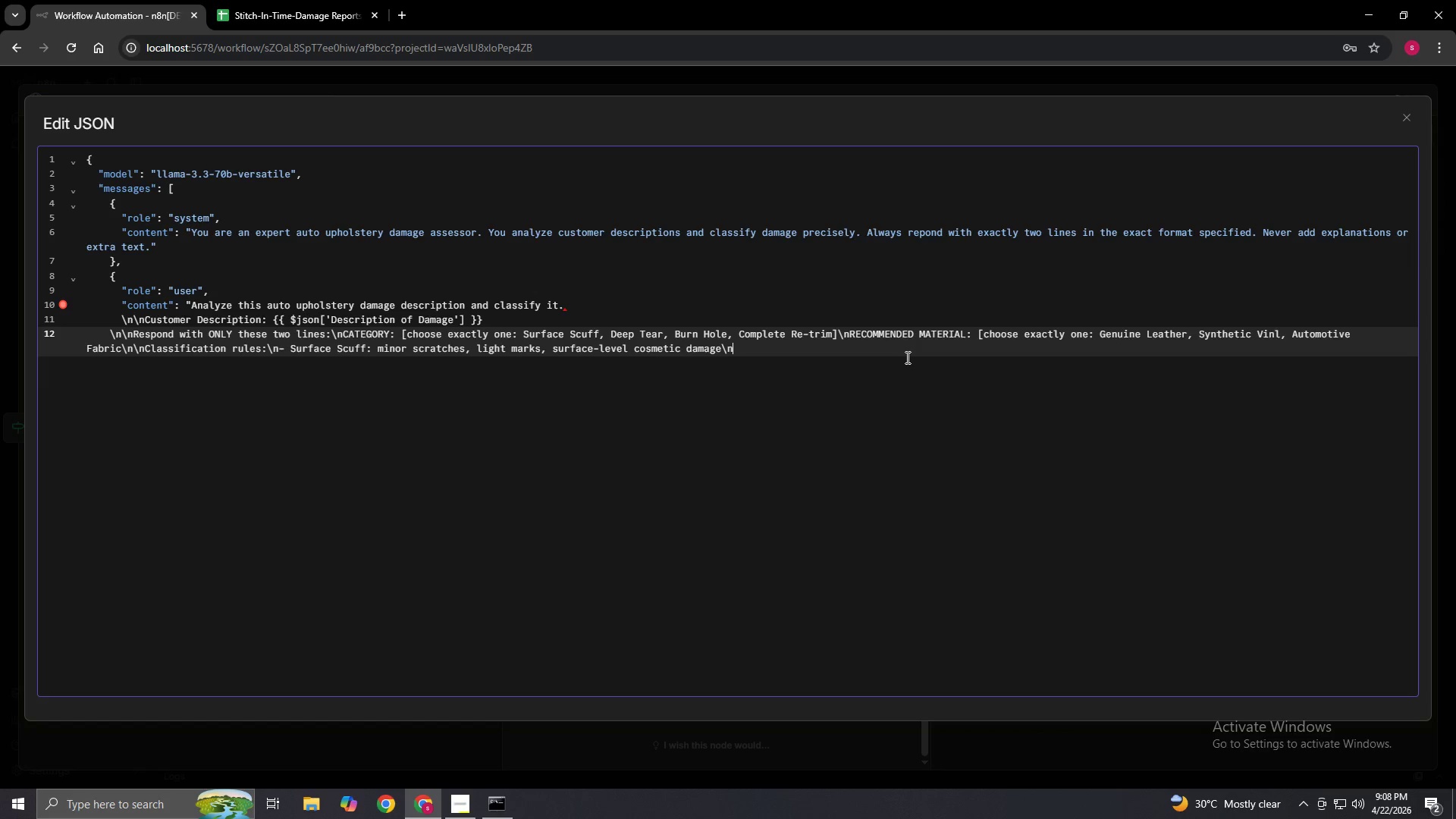 
key(Minus)
 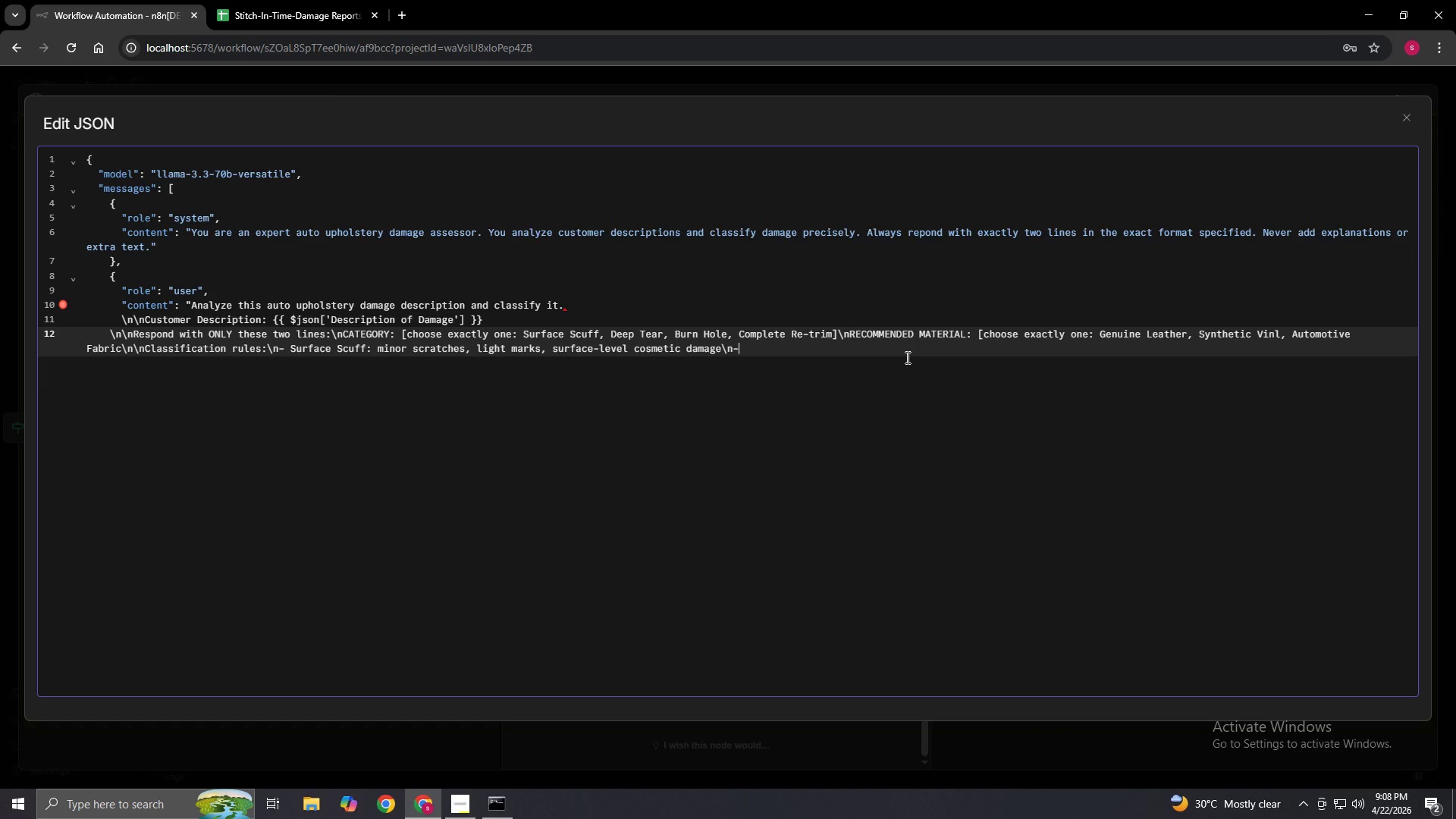 
wait(8.58)
 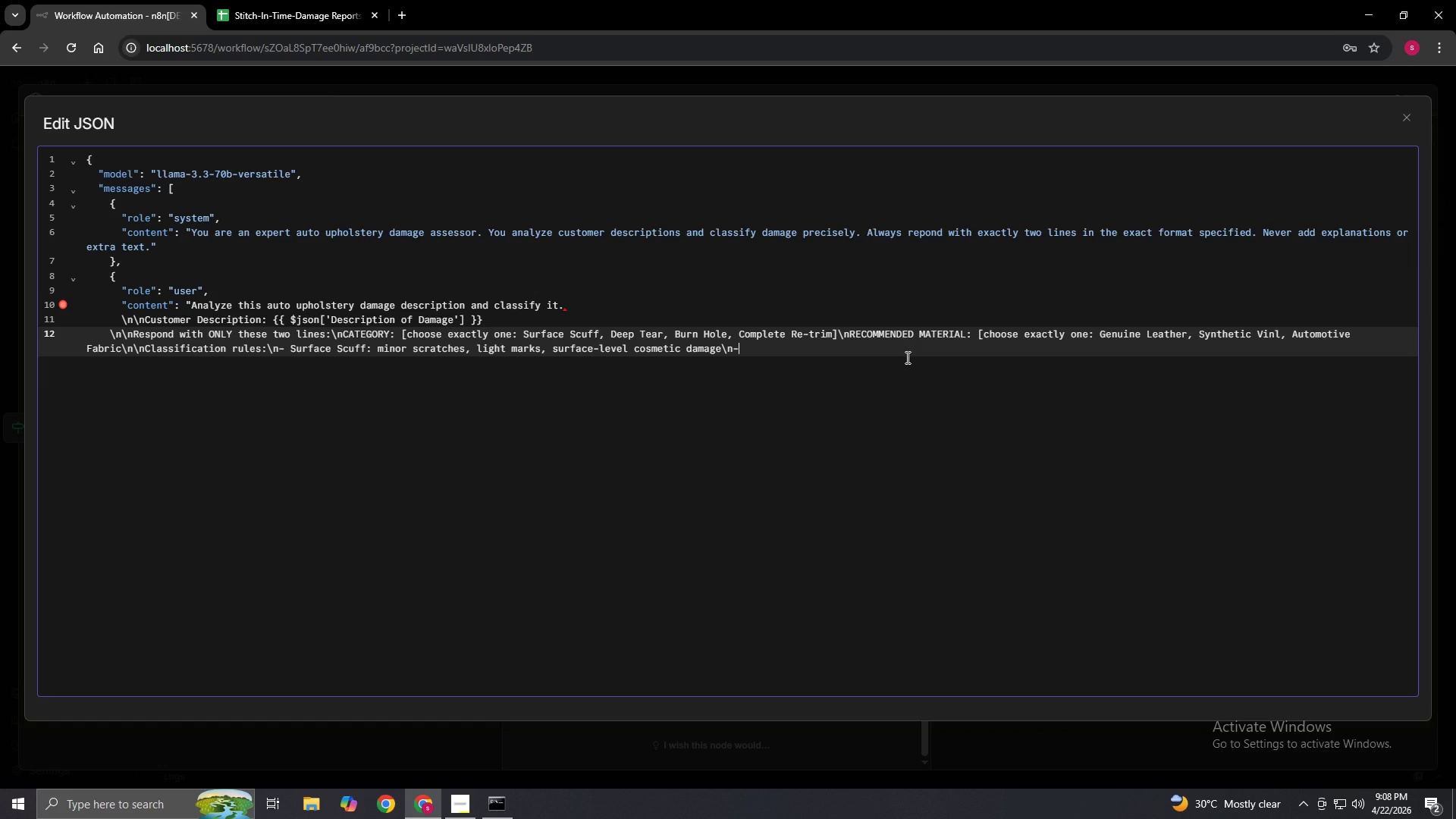 
type( Deep Tear: splits,tears, cuts)
 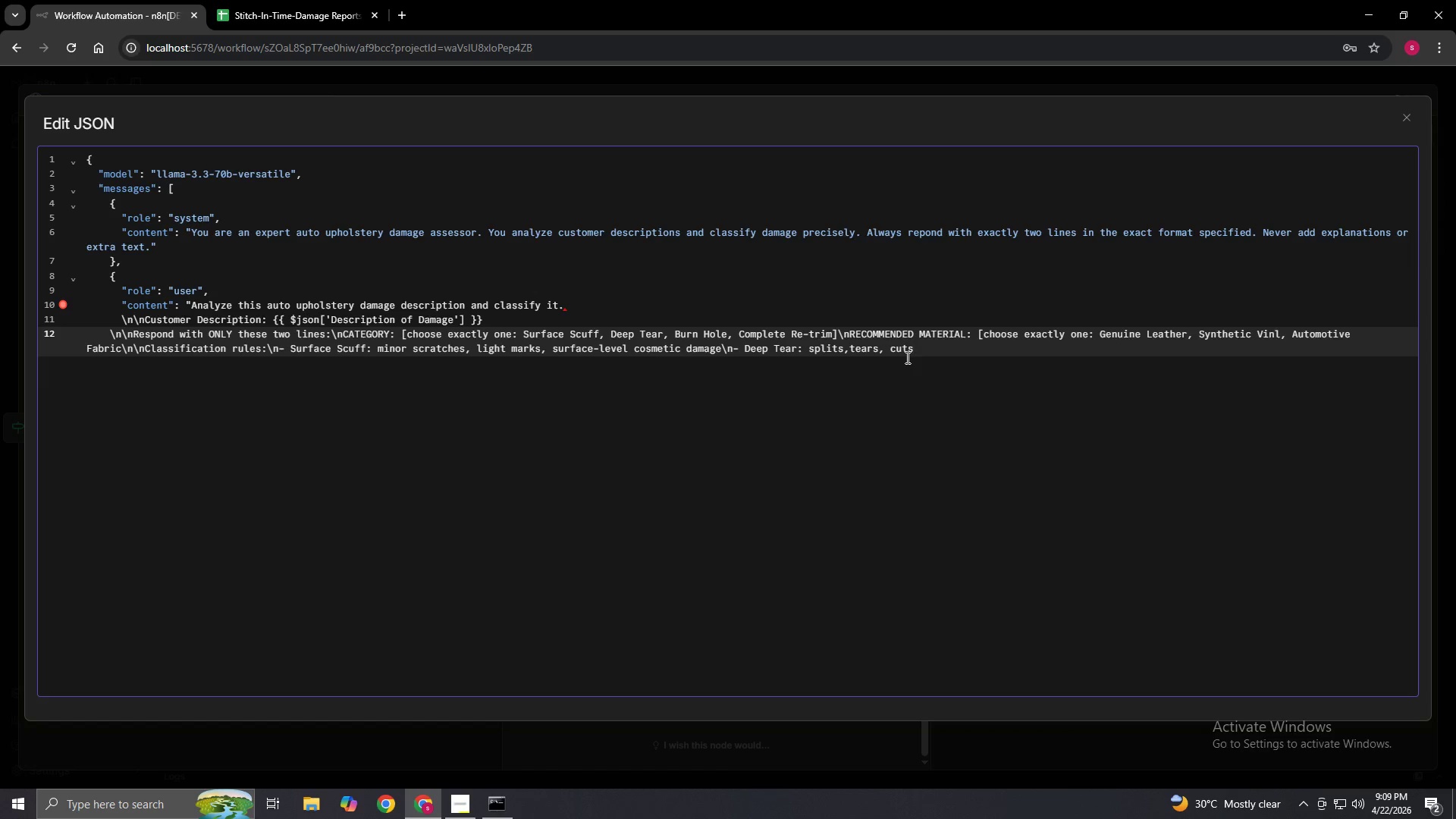 
key(Comma)
 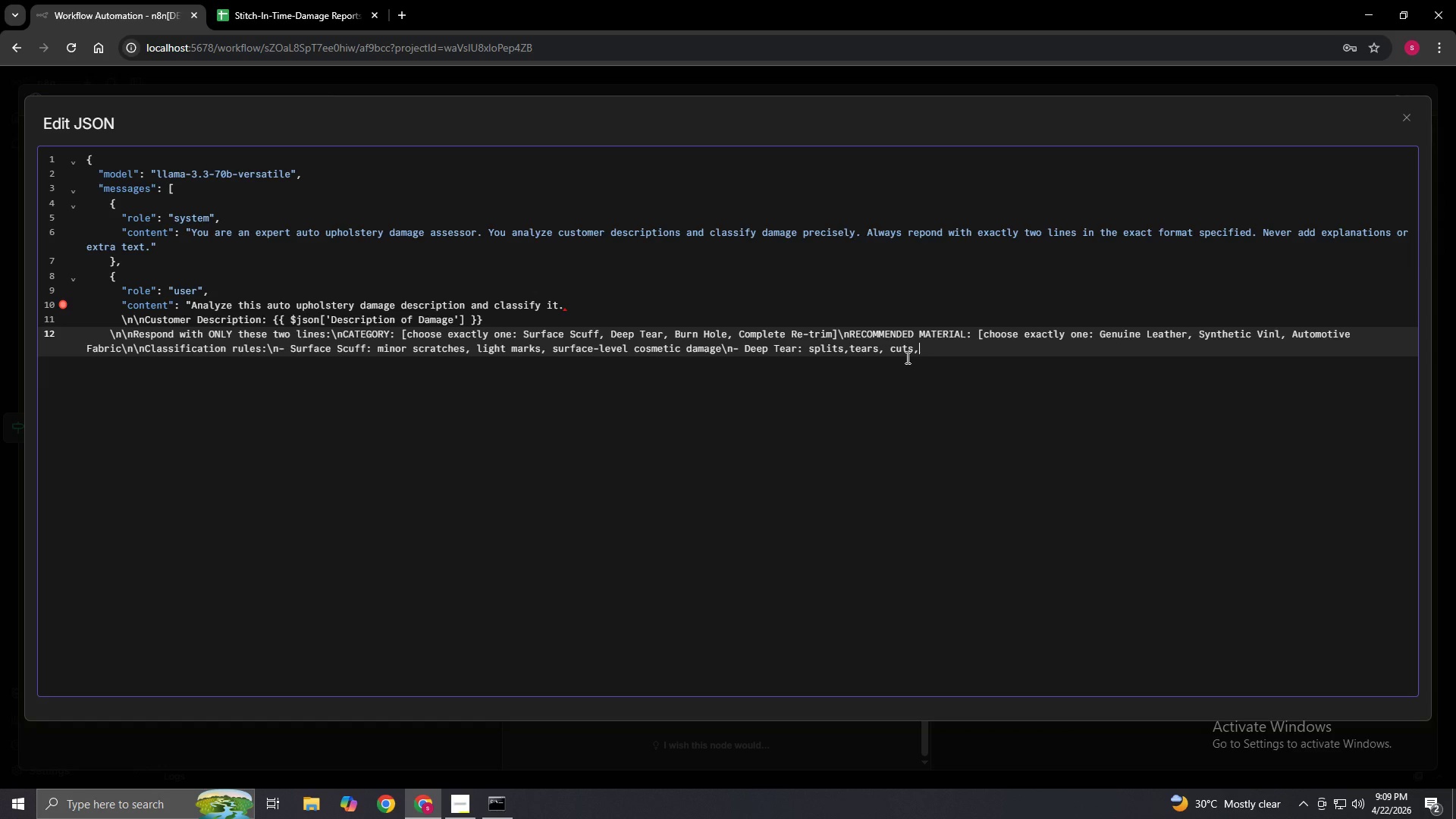 
type( rips going through the material)
 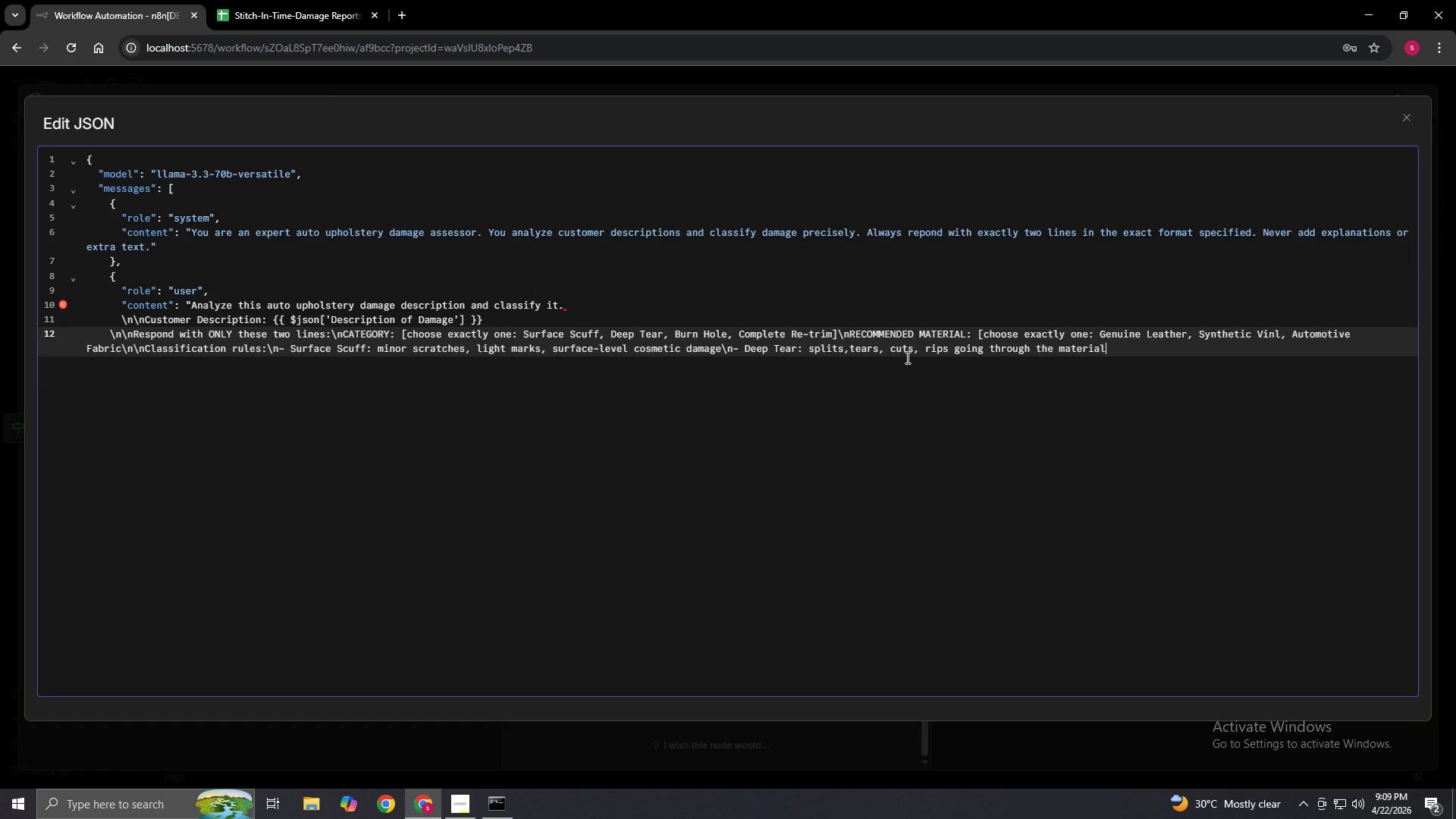 
key(Backslash)
 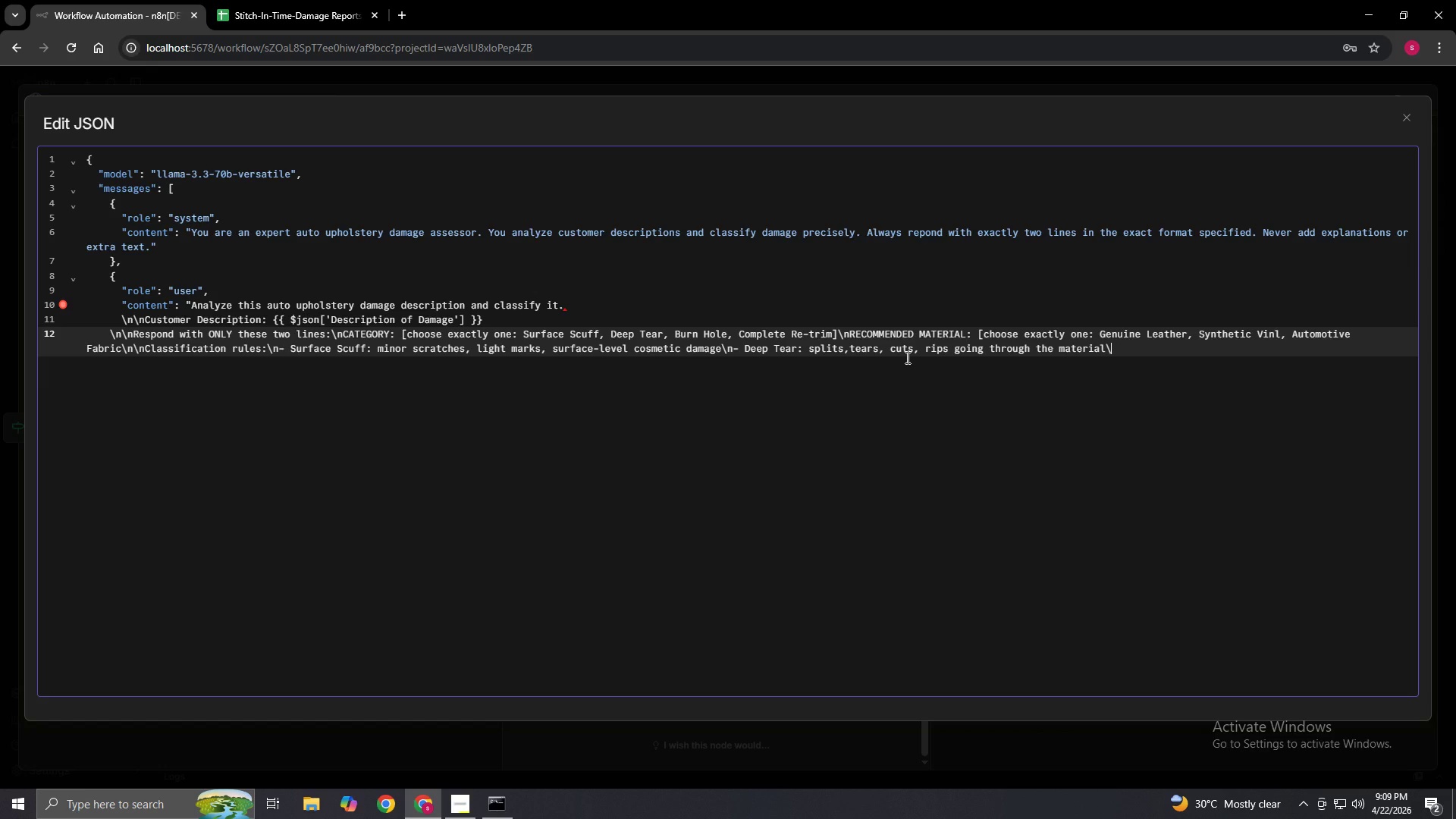 
key(M)
 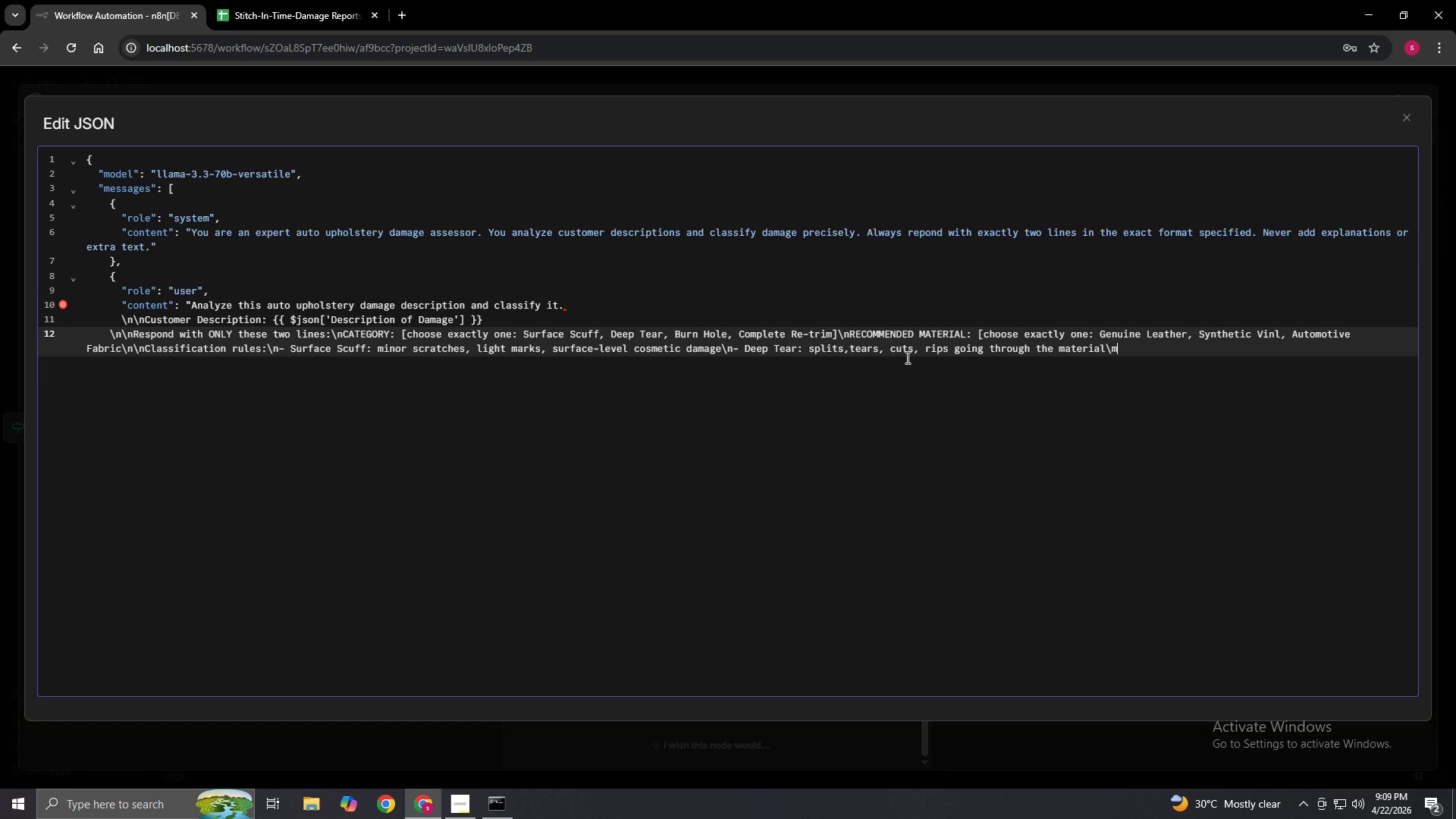 
key(Minus)
 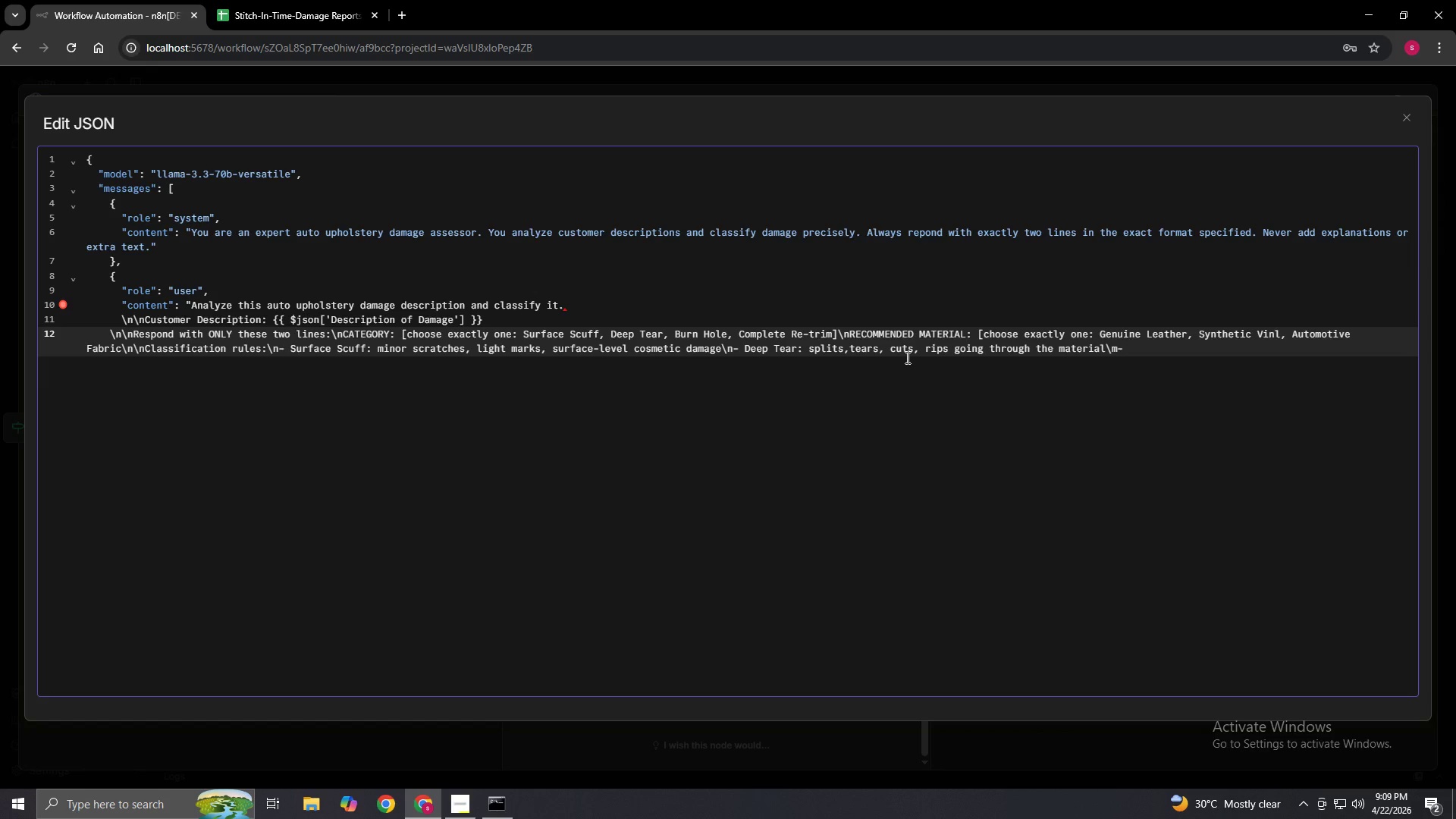 
key(Backspace)
 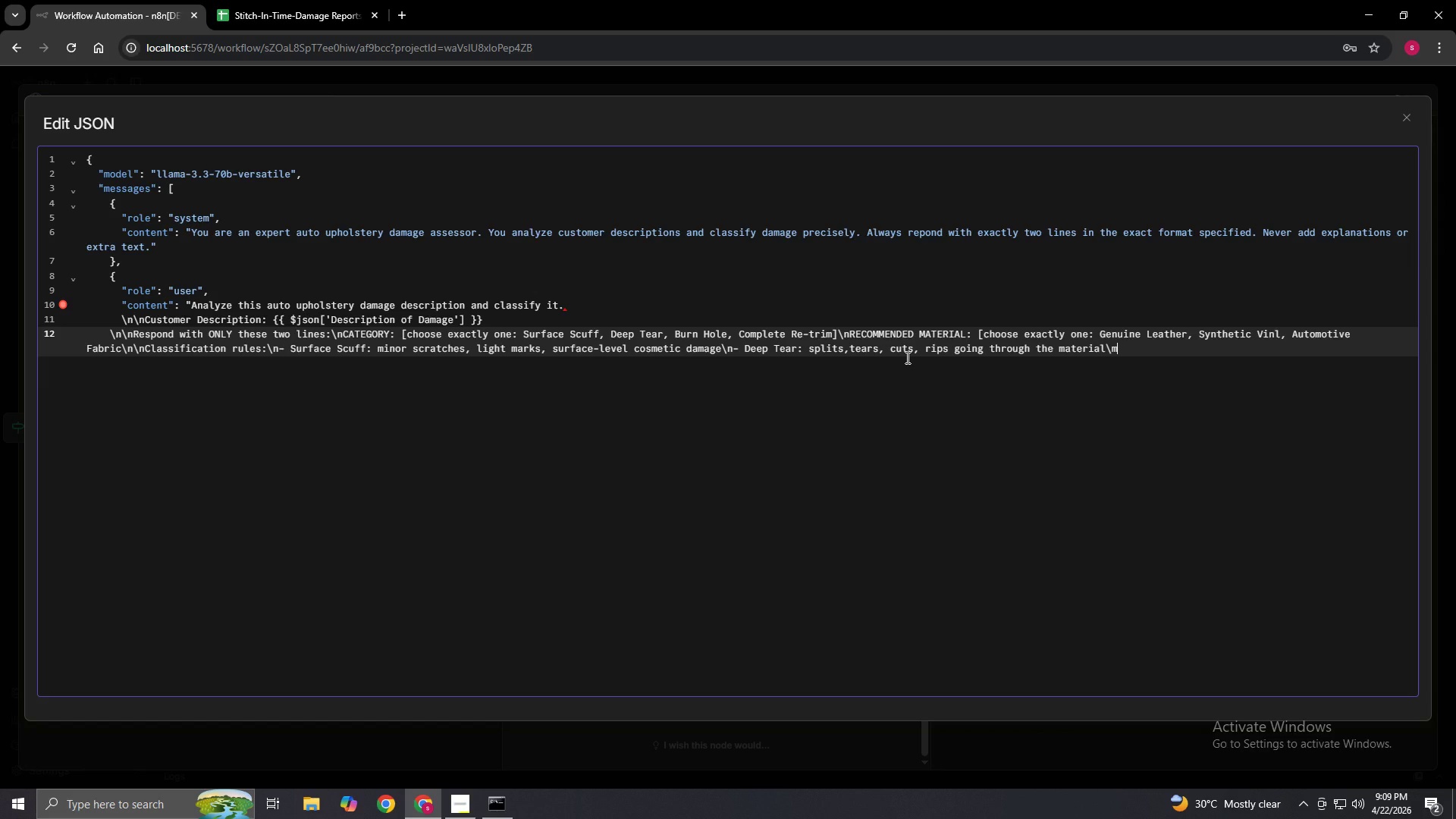 
key(Backspace)
 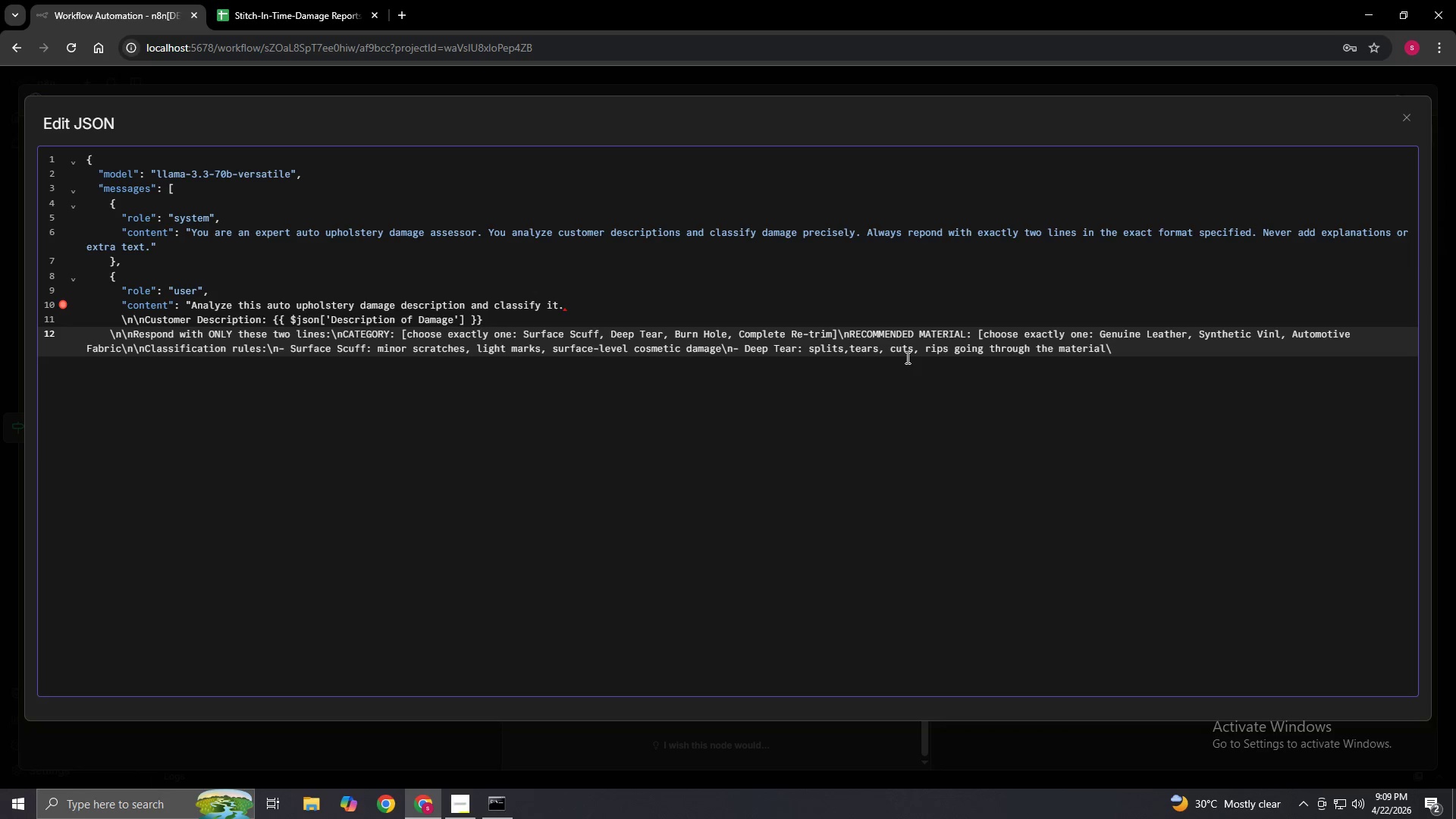 
key(N)
 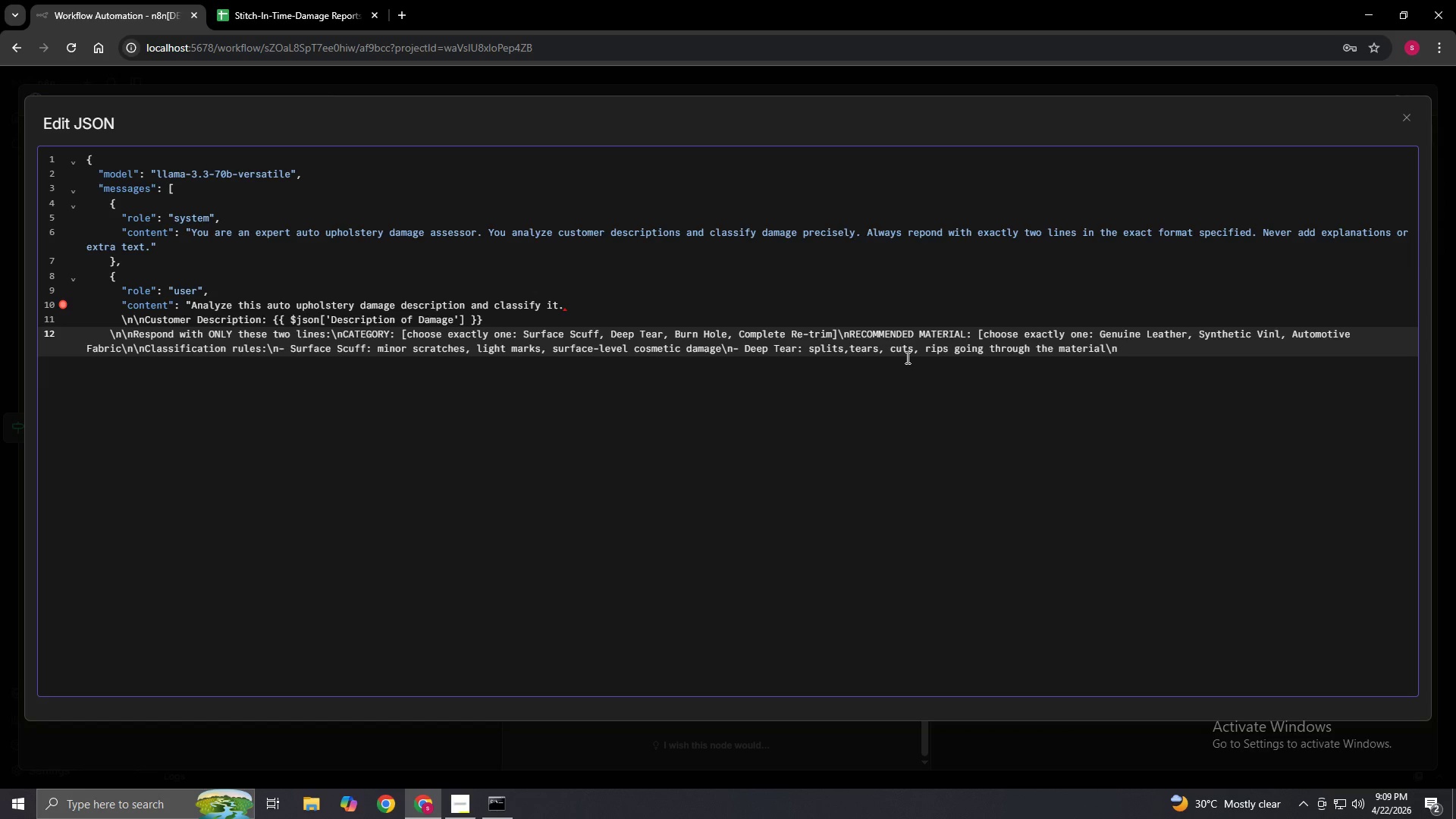 
key(Minus)
 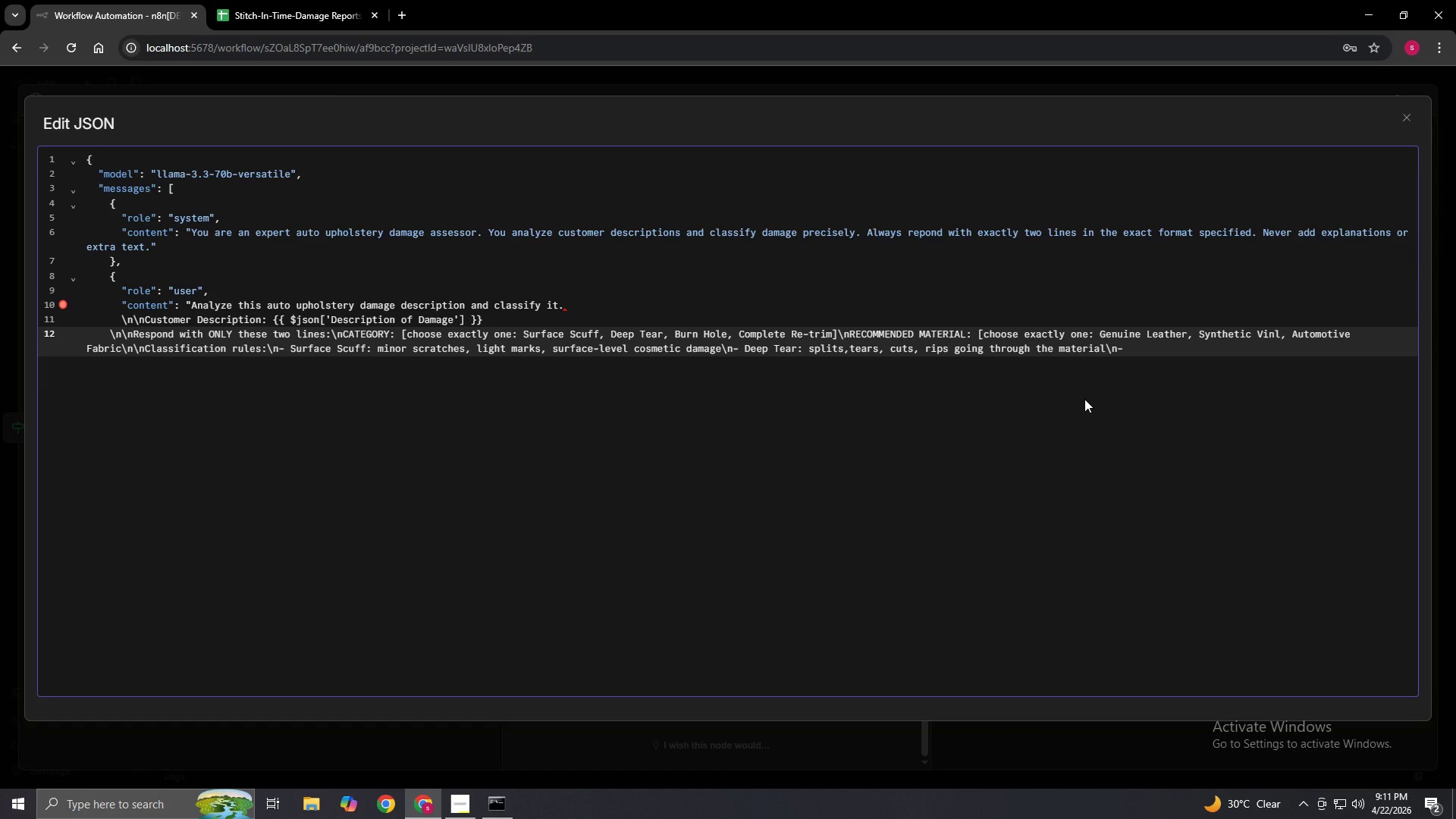 
wait(88.62)
 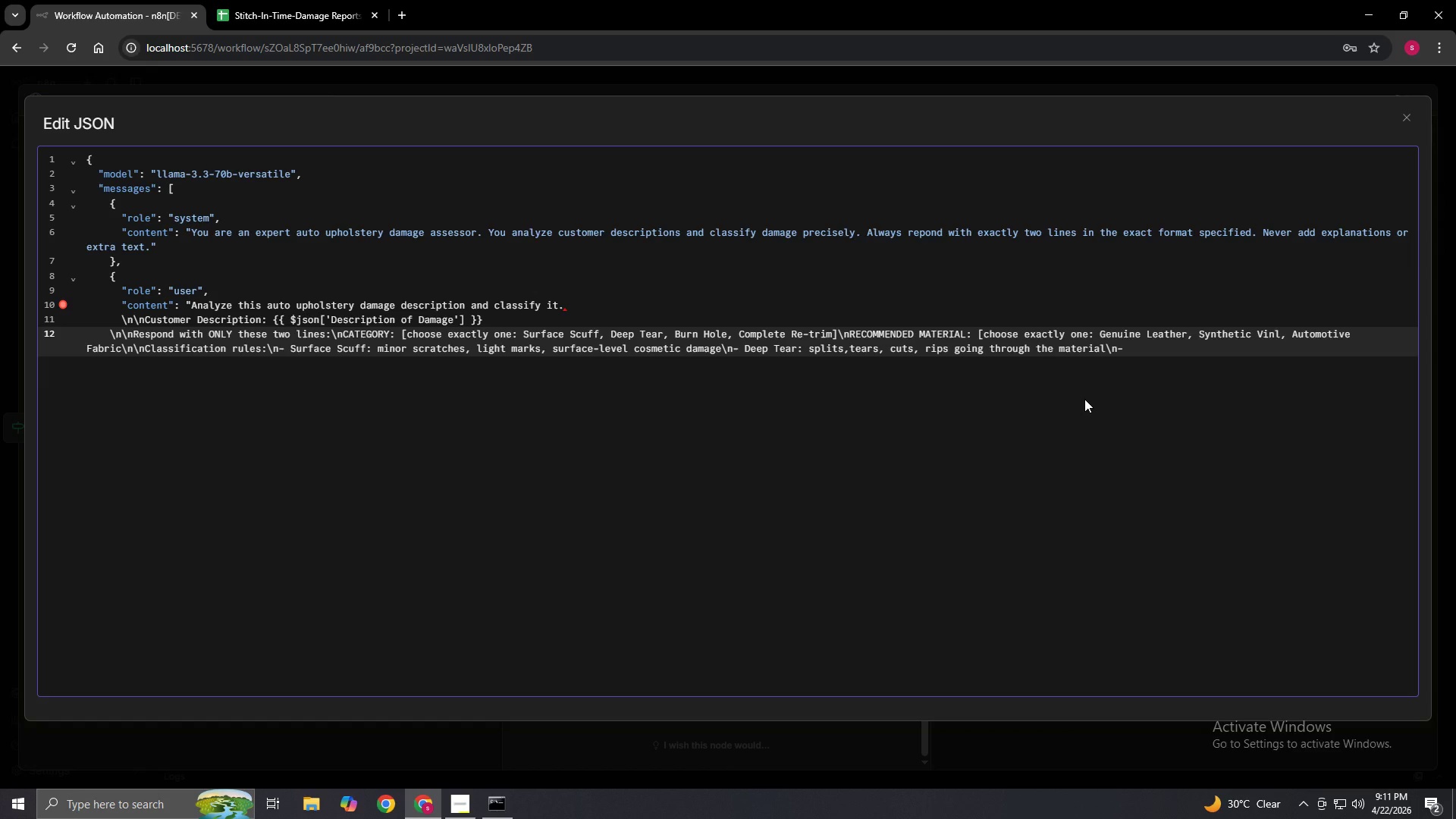 
type( Burn)
 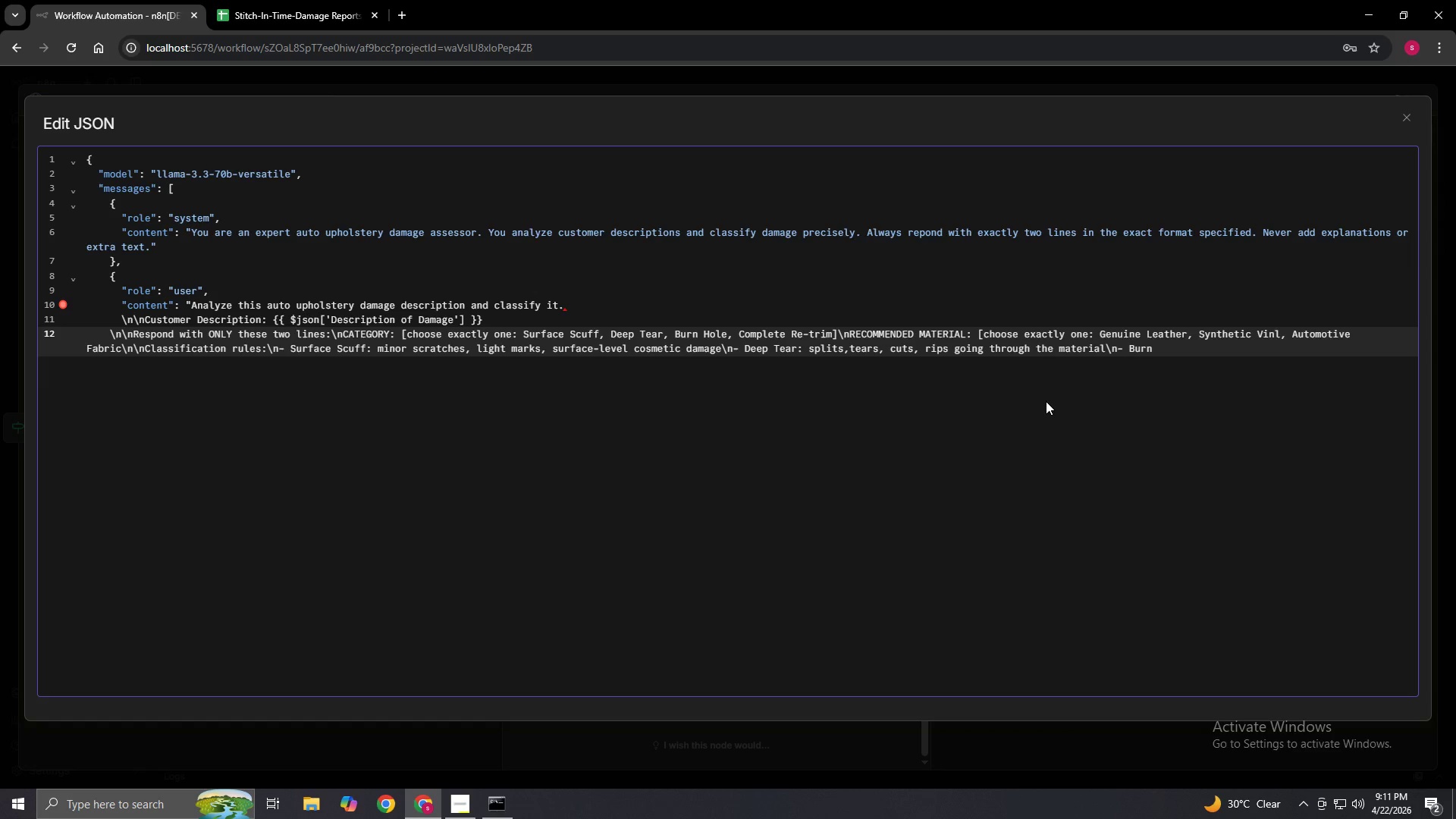 
type( Hole)
 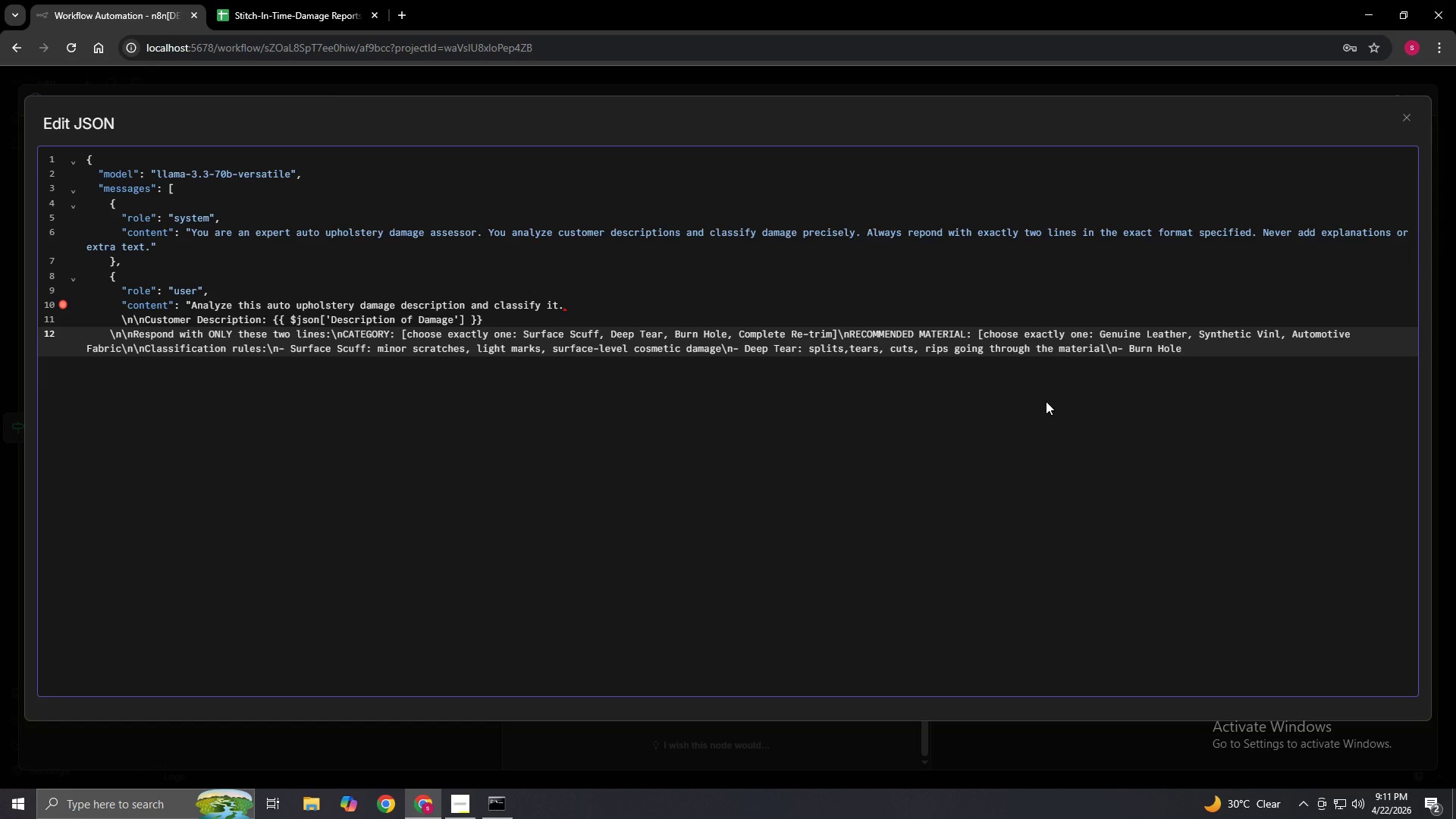 
wait(5.78)
 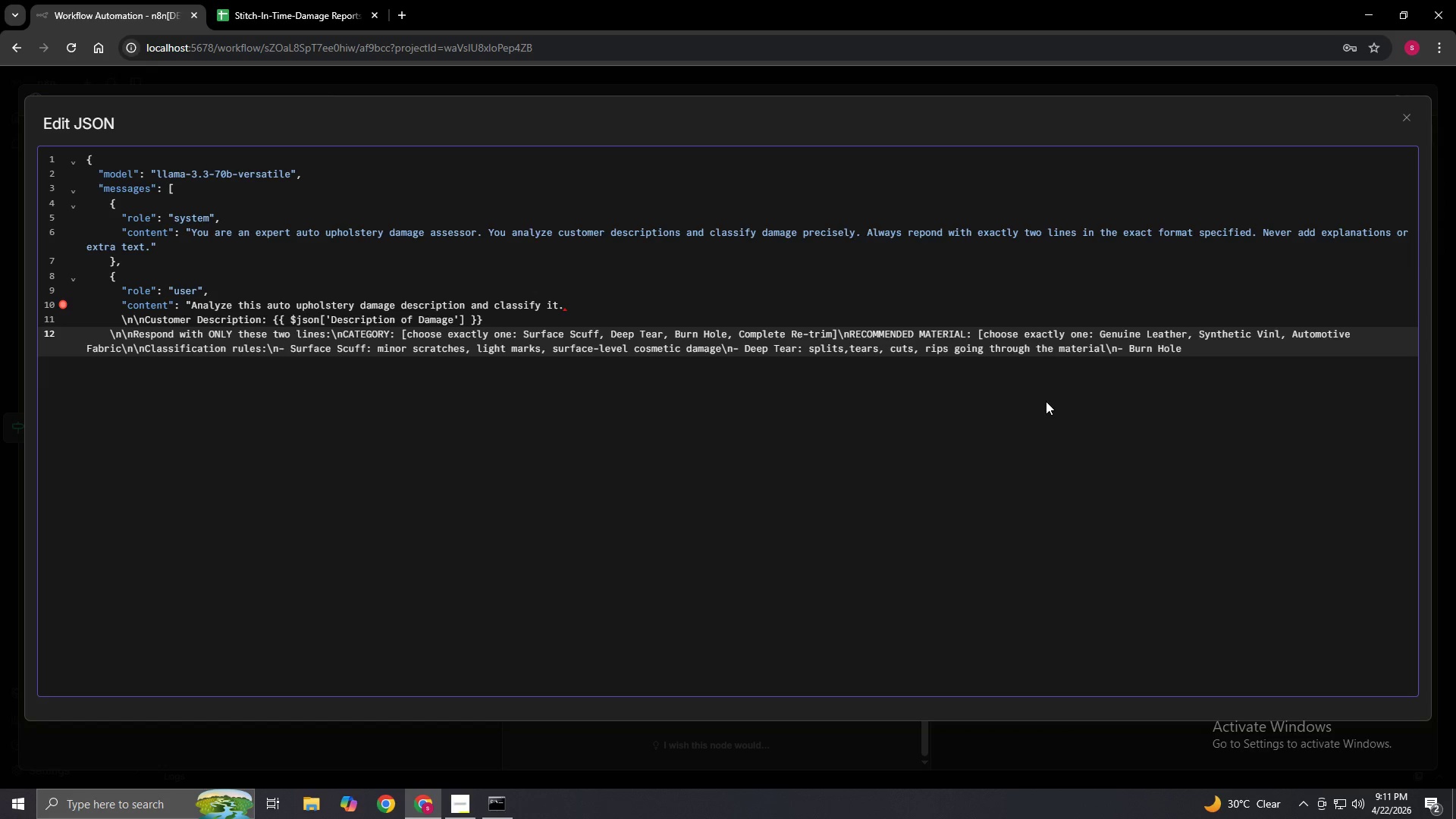 
type(:cig)
 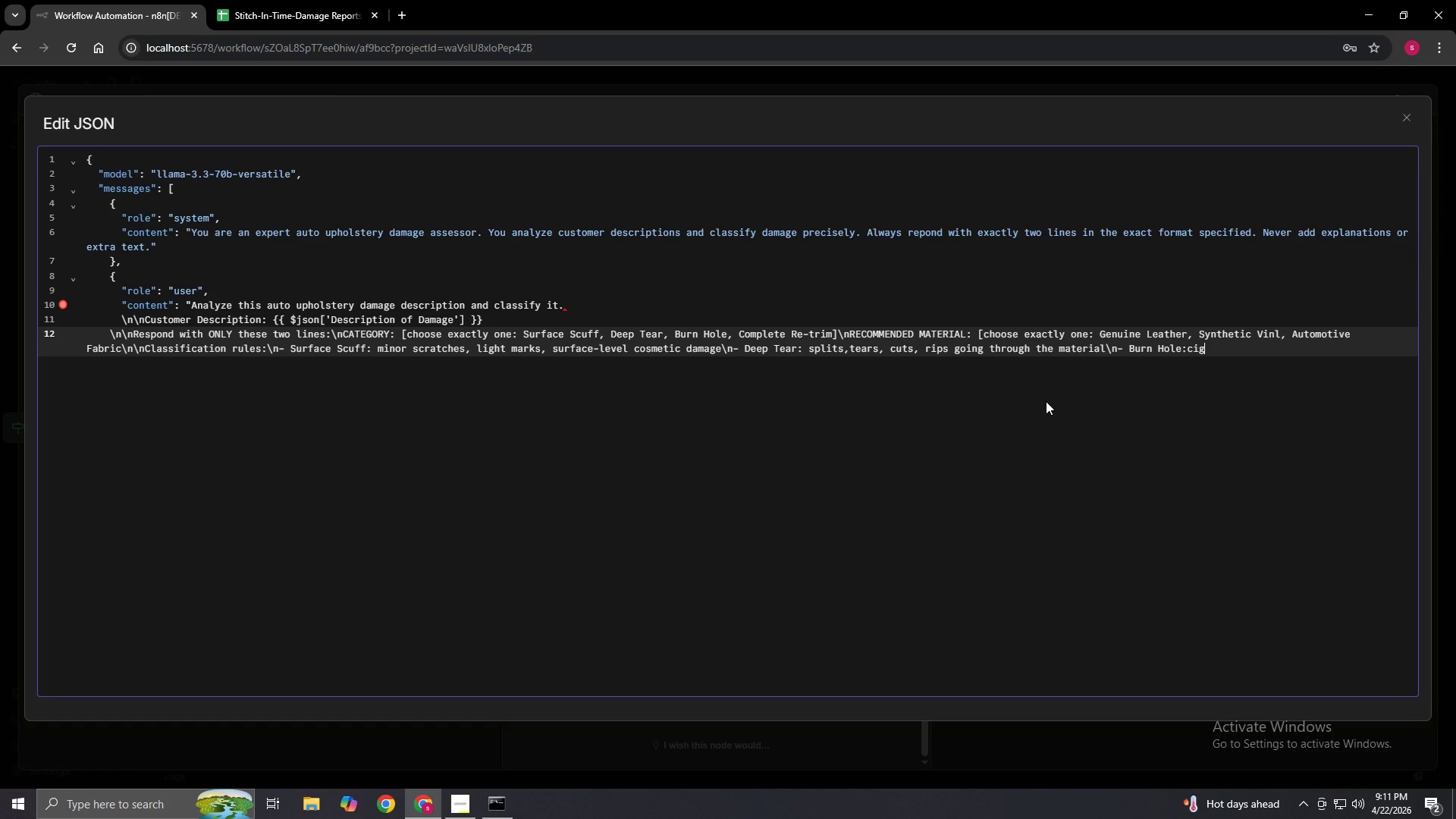 
type(artte)
 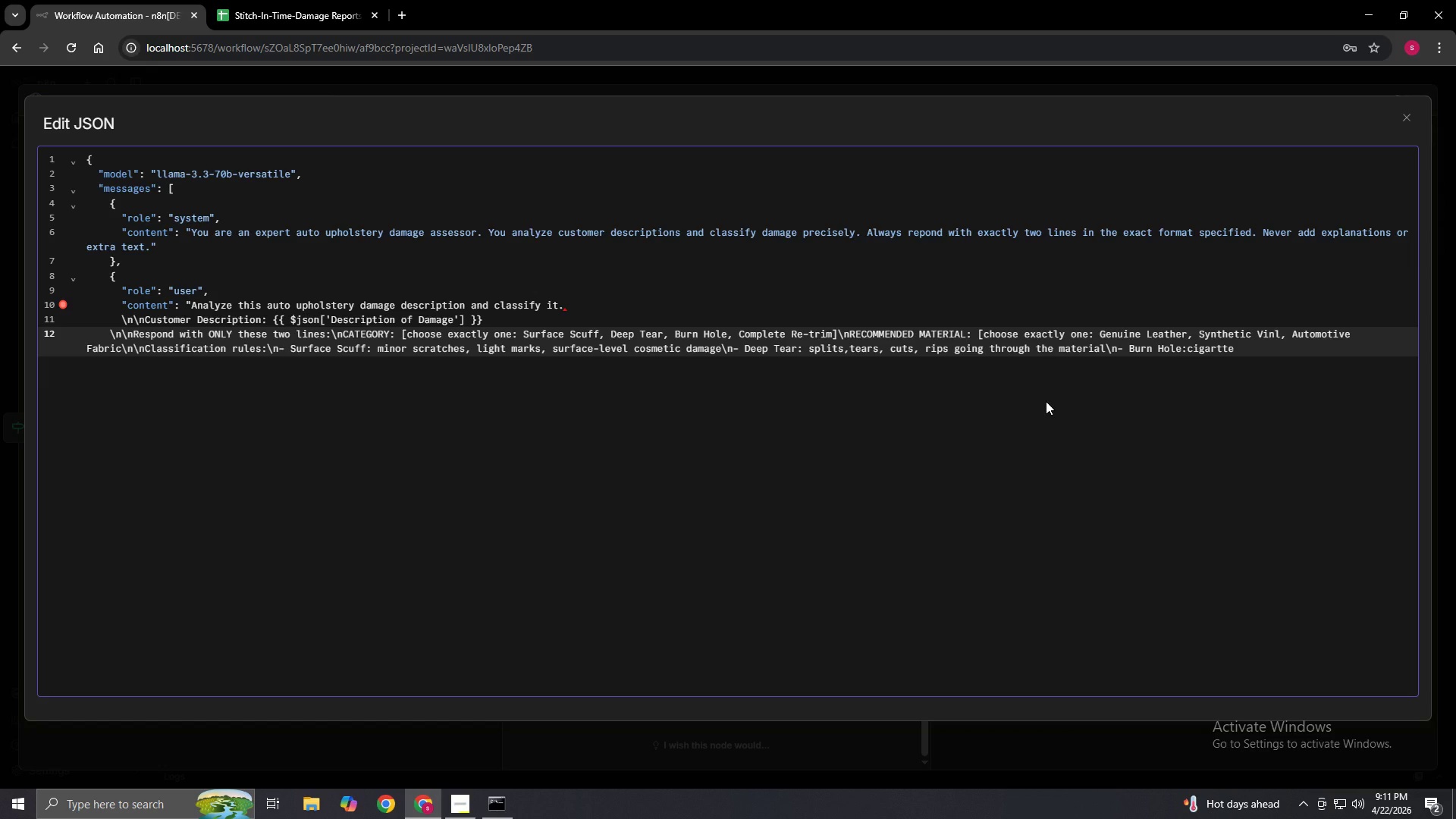 
type( burns)
 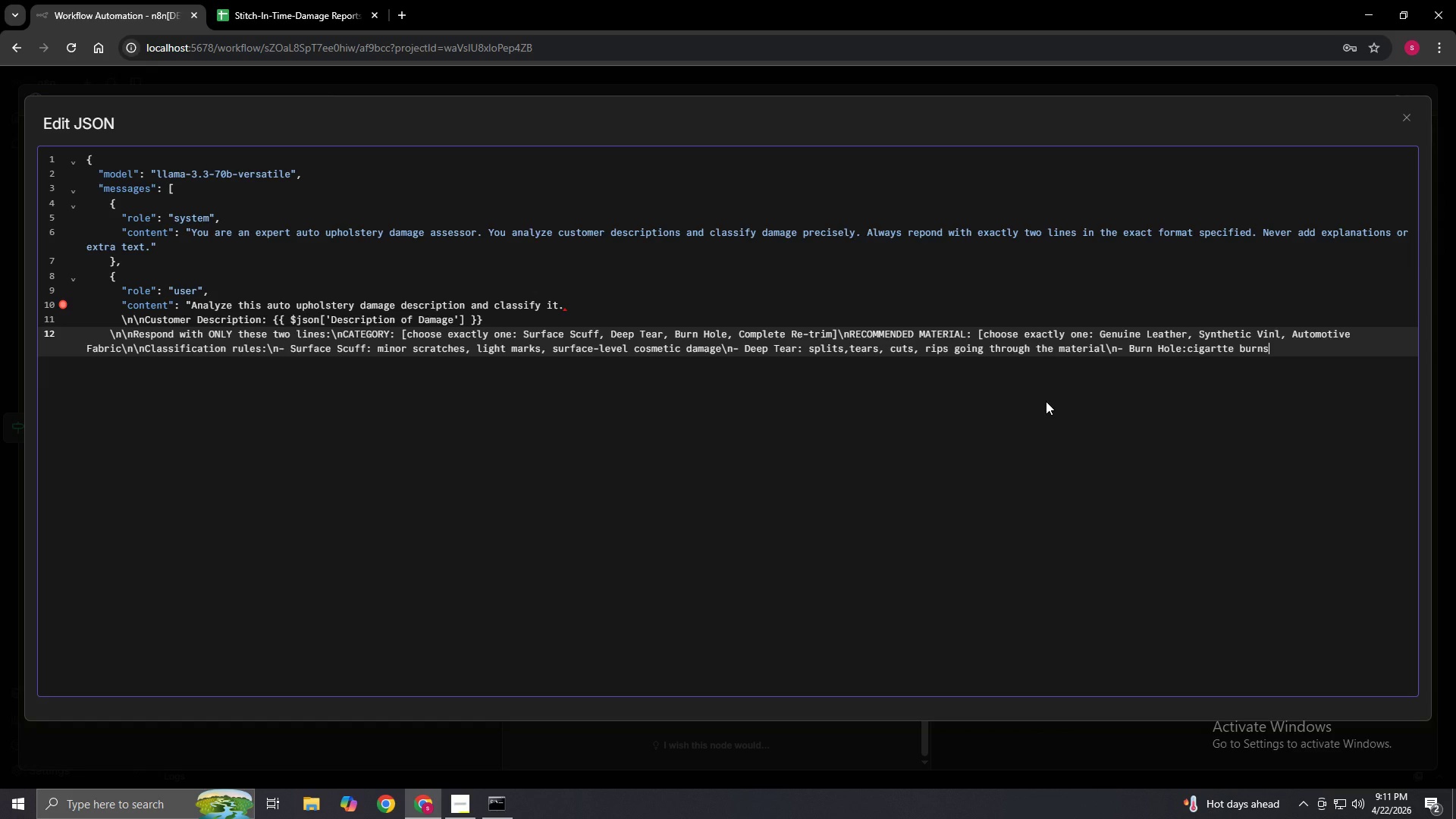 
type(,hes)
key(Backspace)
type(at)
 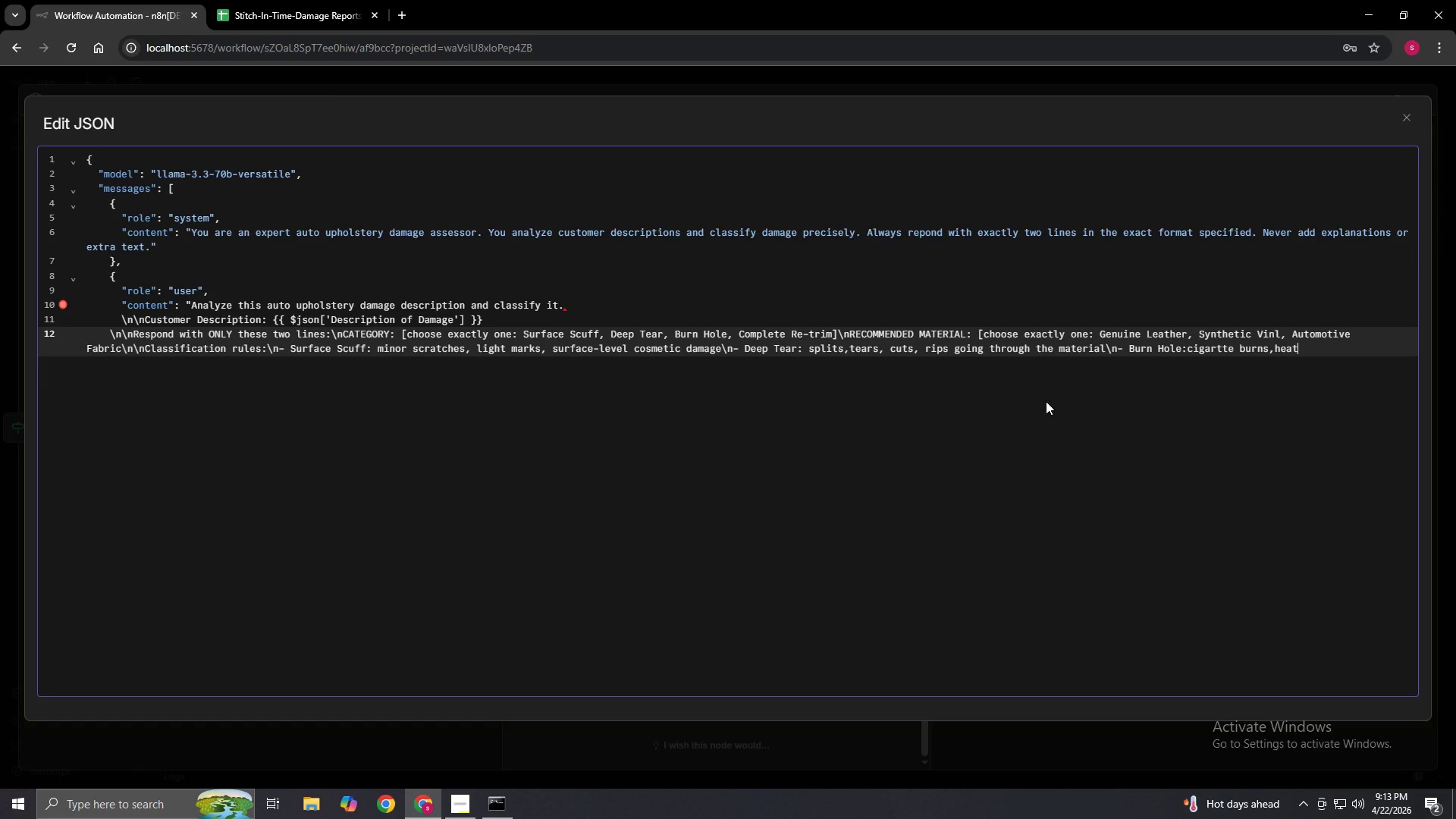 
wait(89.89)
 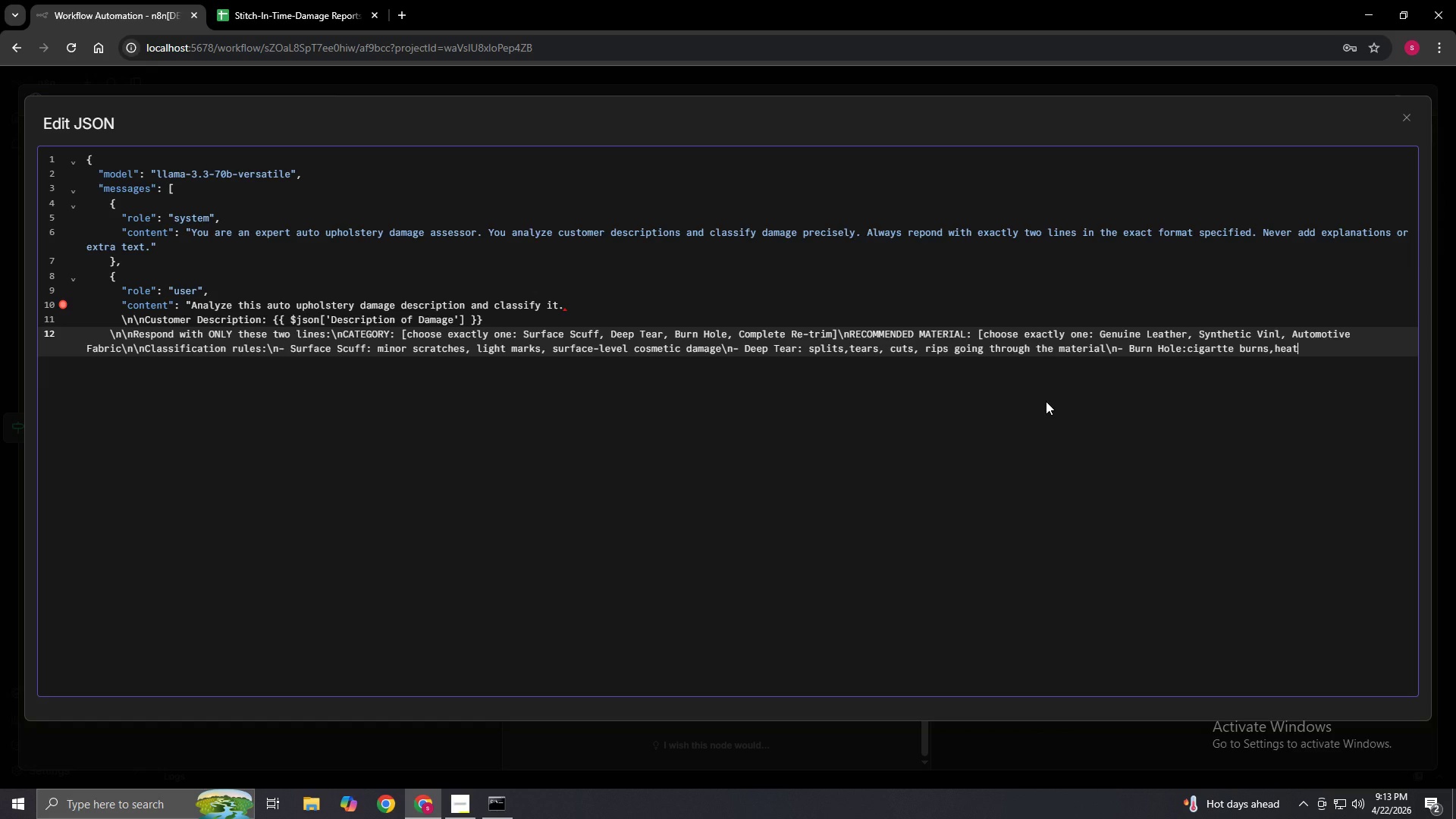 
type( damage)
 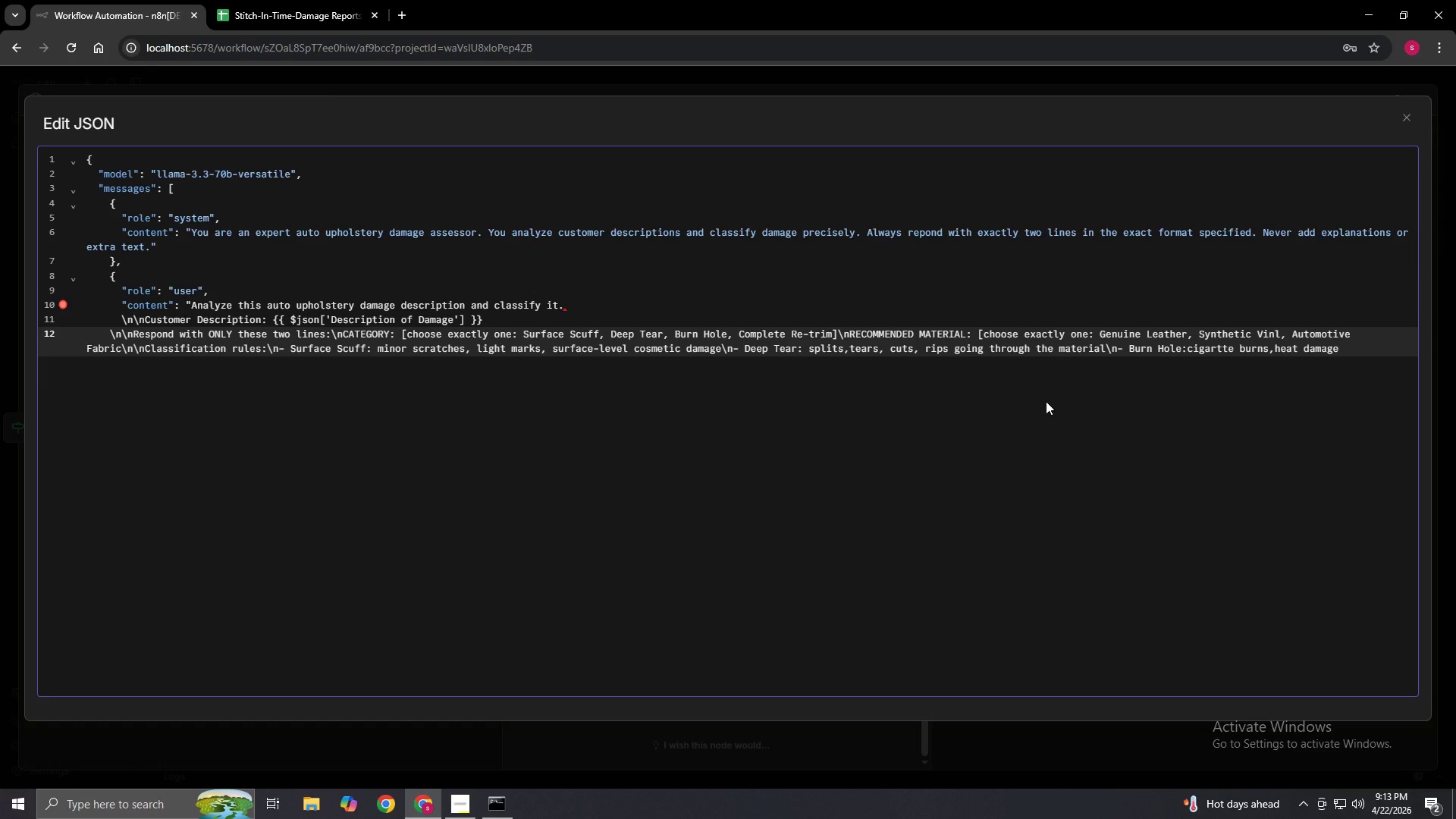 
type(, melted)
 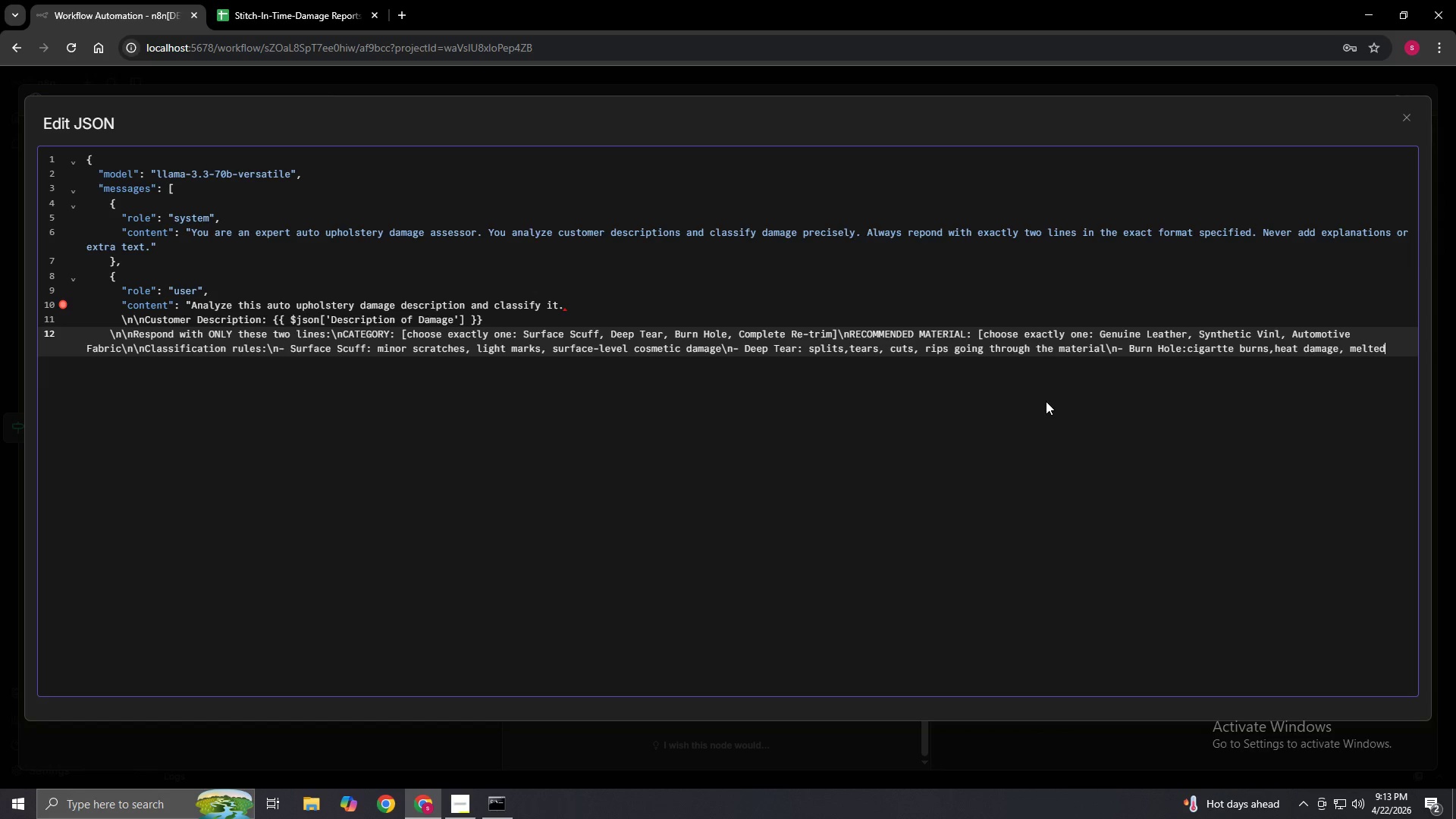 
wait(5.88)
 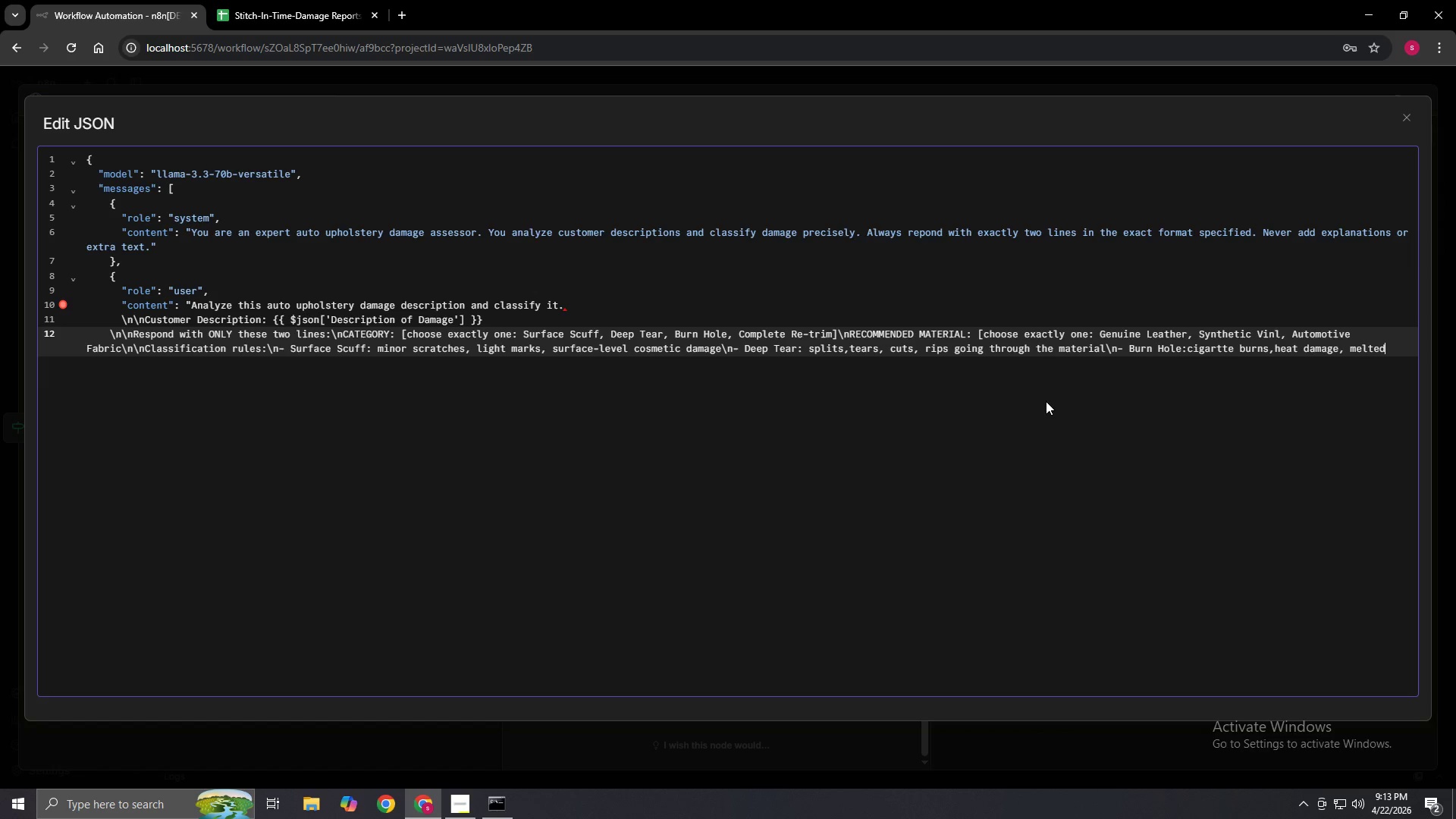 
type( or charred material)
 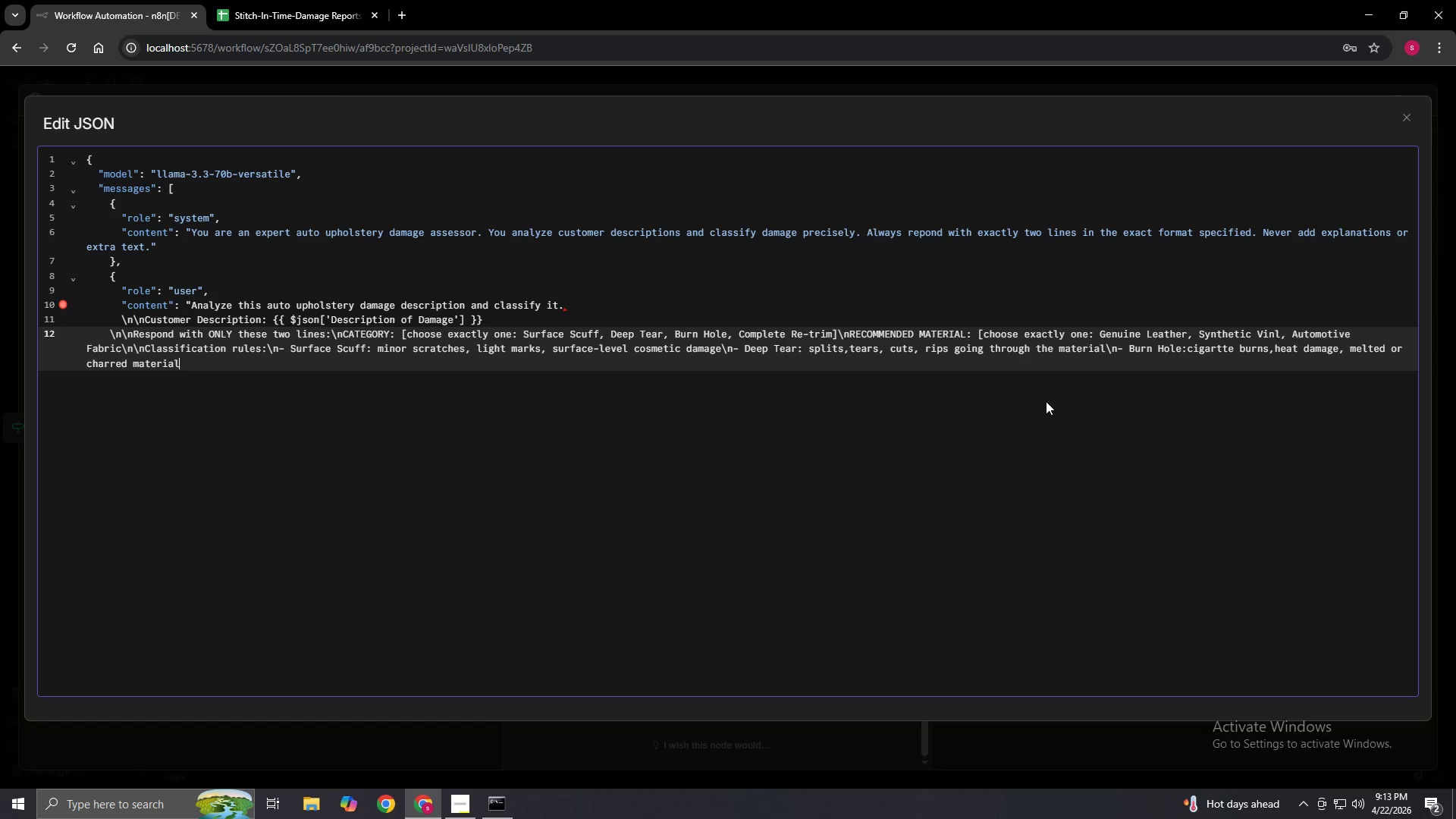 
wait(15.86)
 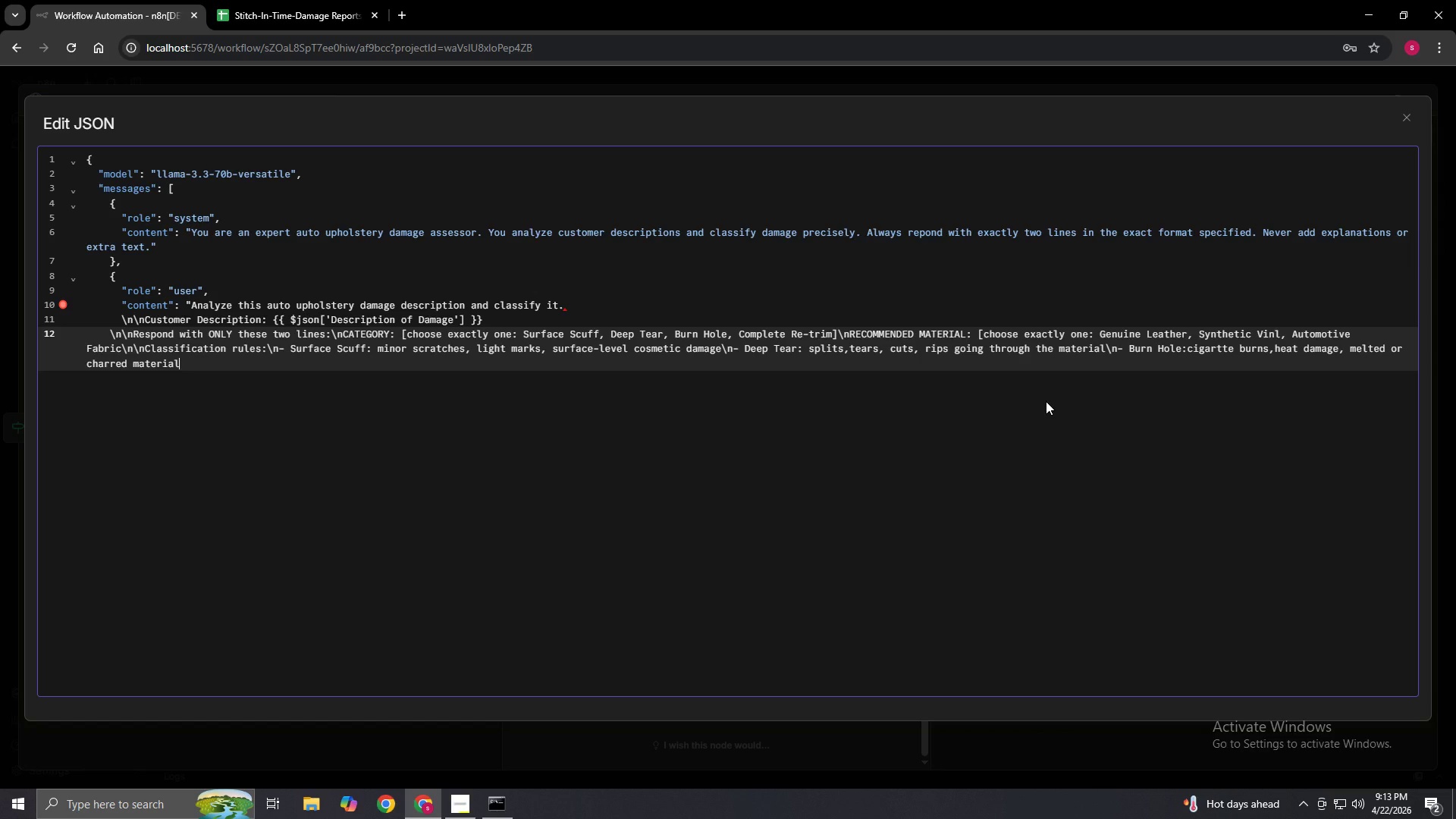 
key(Backslash)
 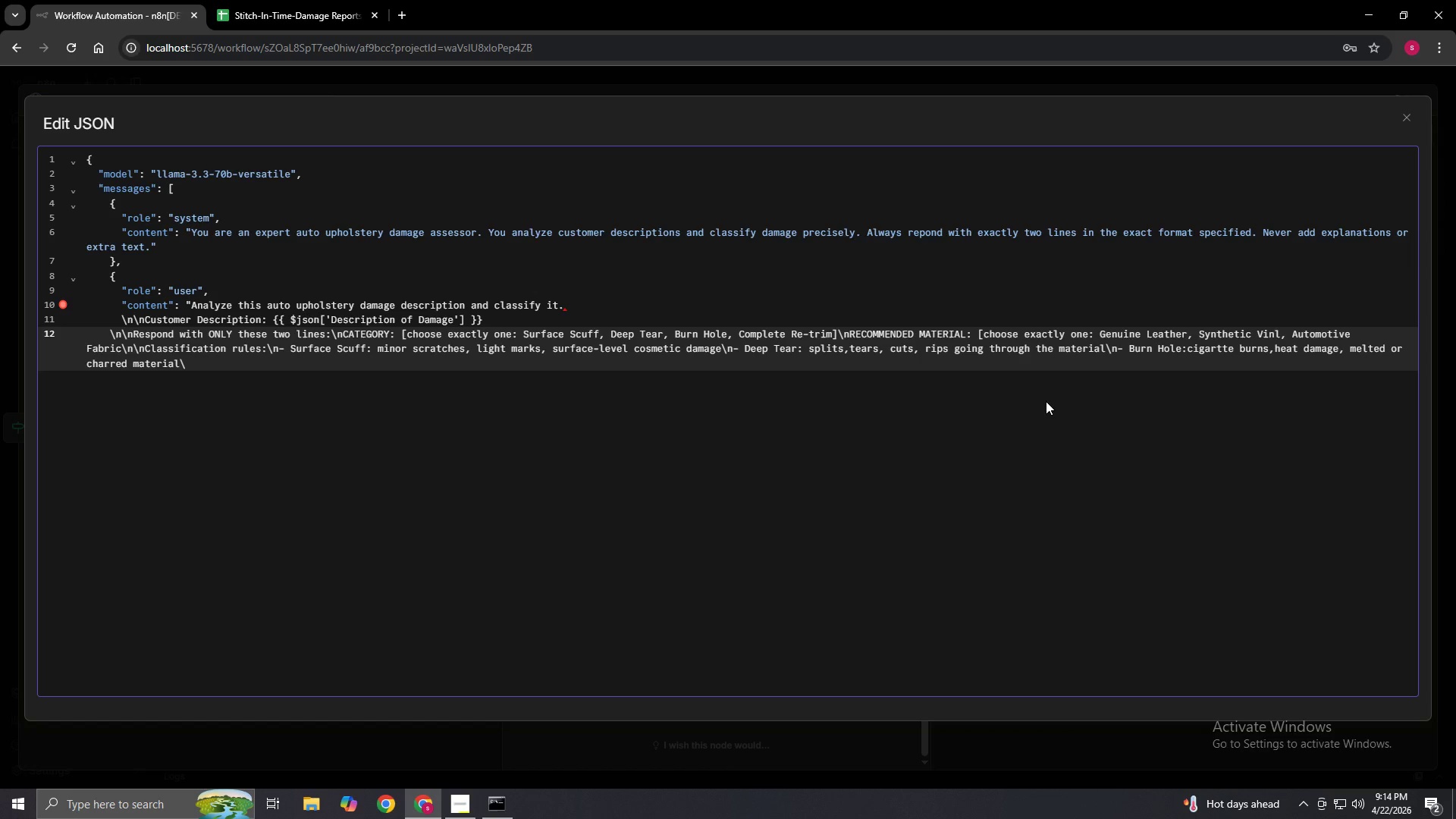 
key(N)
 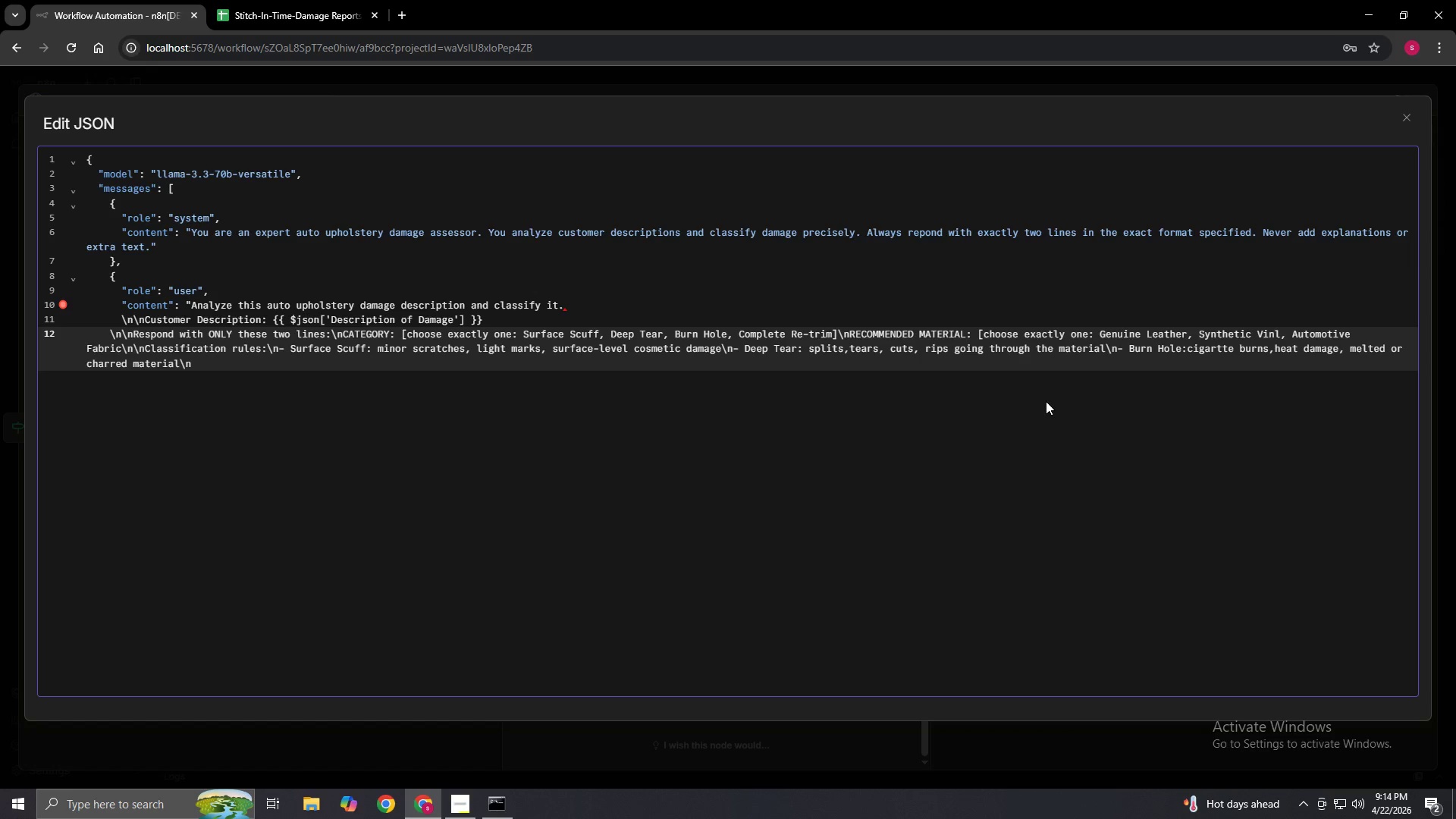 
key(Minus)
 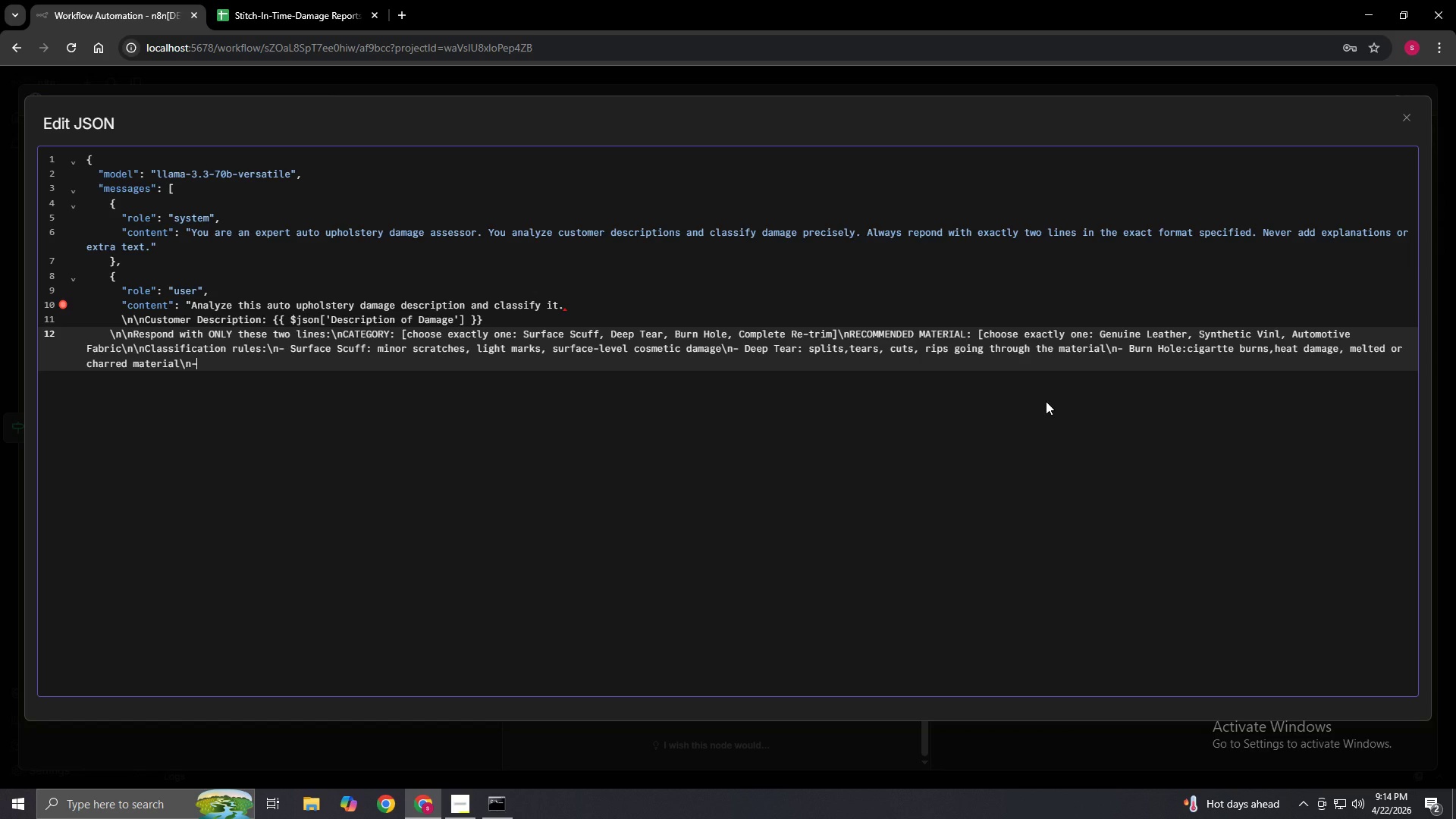 
wait(41.47)
 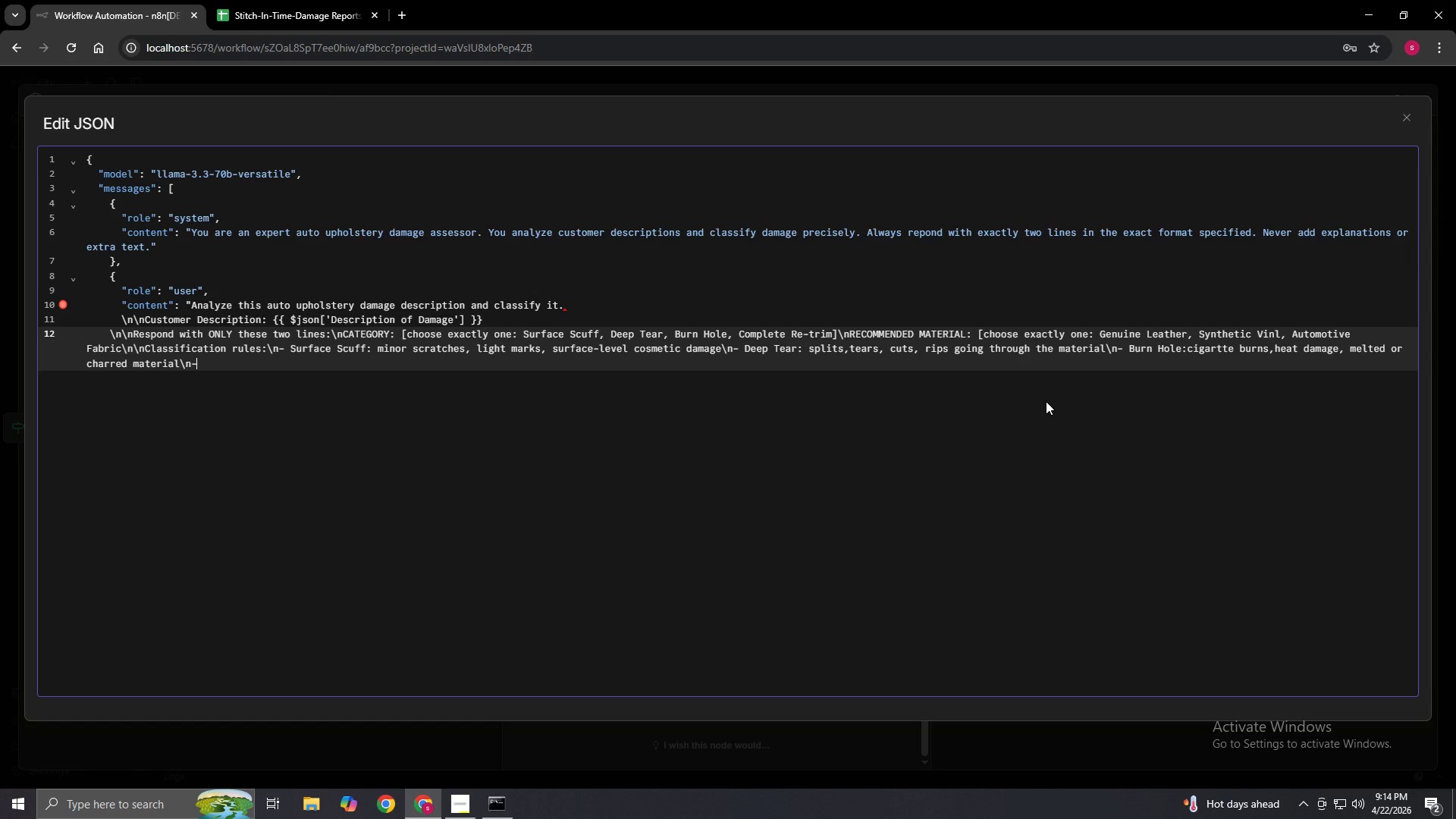 
type( Complete Re-trim)
 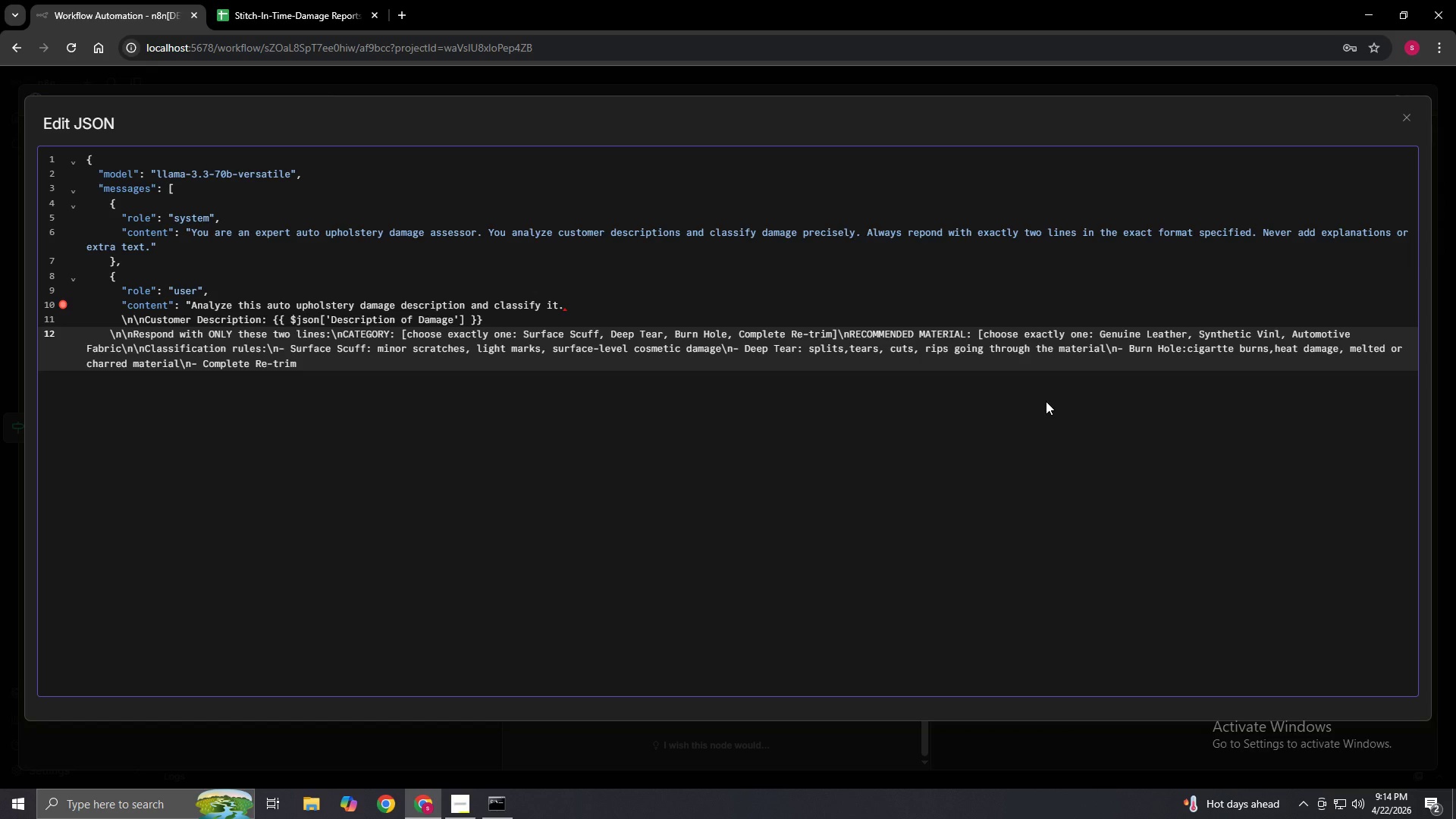 
type(: extensive)
 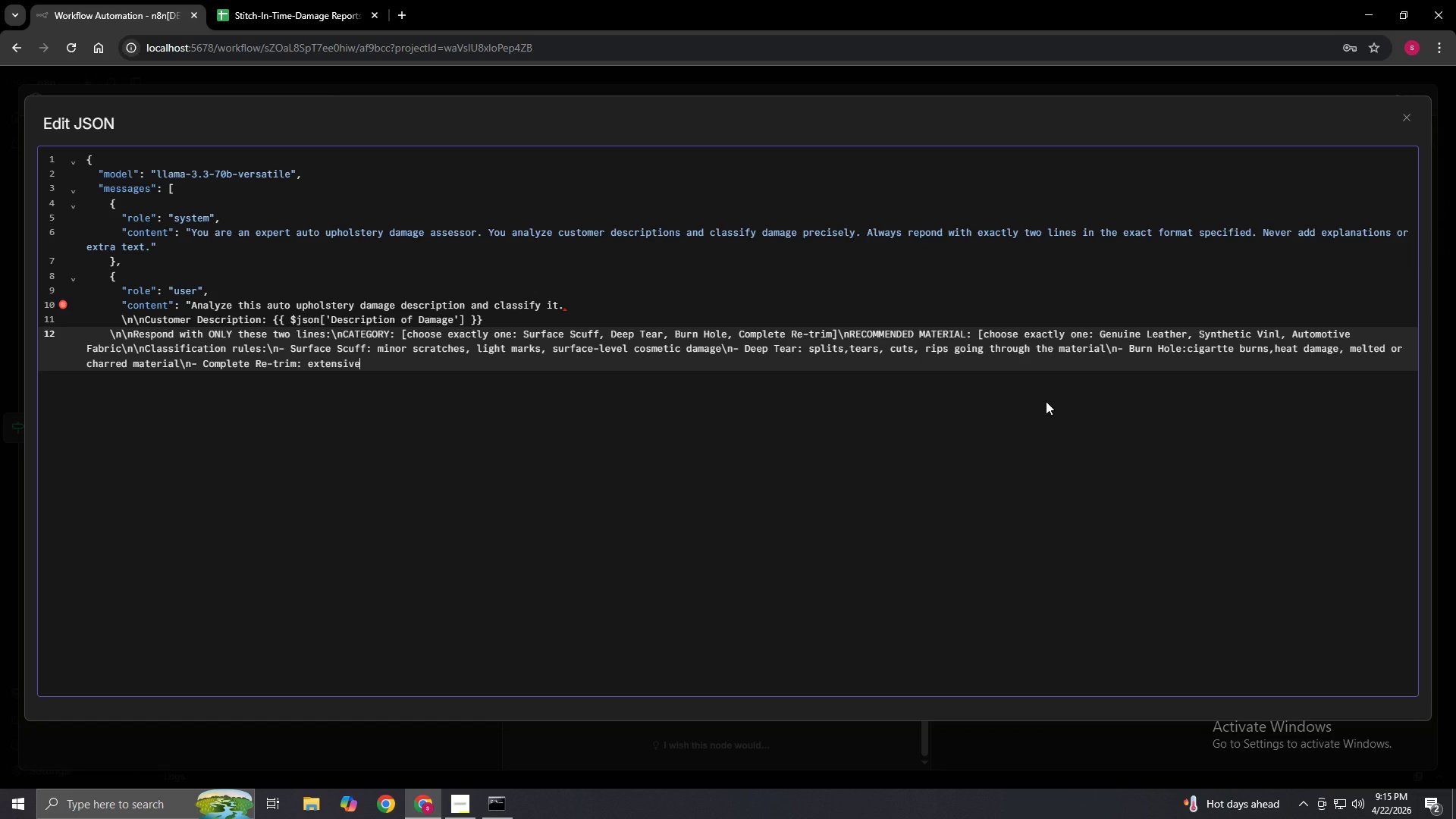 
type( damage across multiple areas, full)
 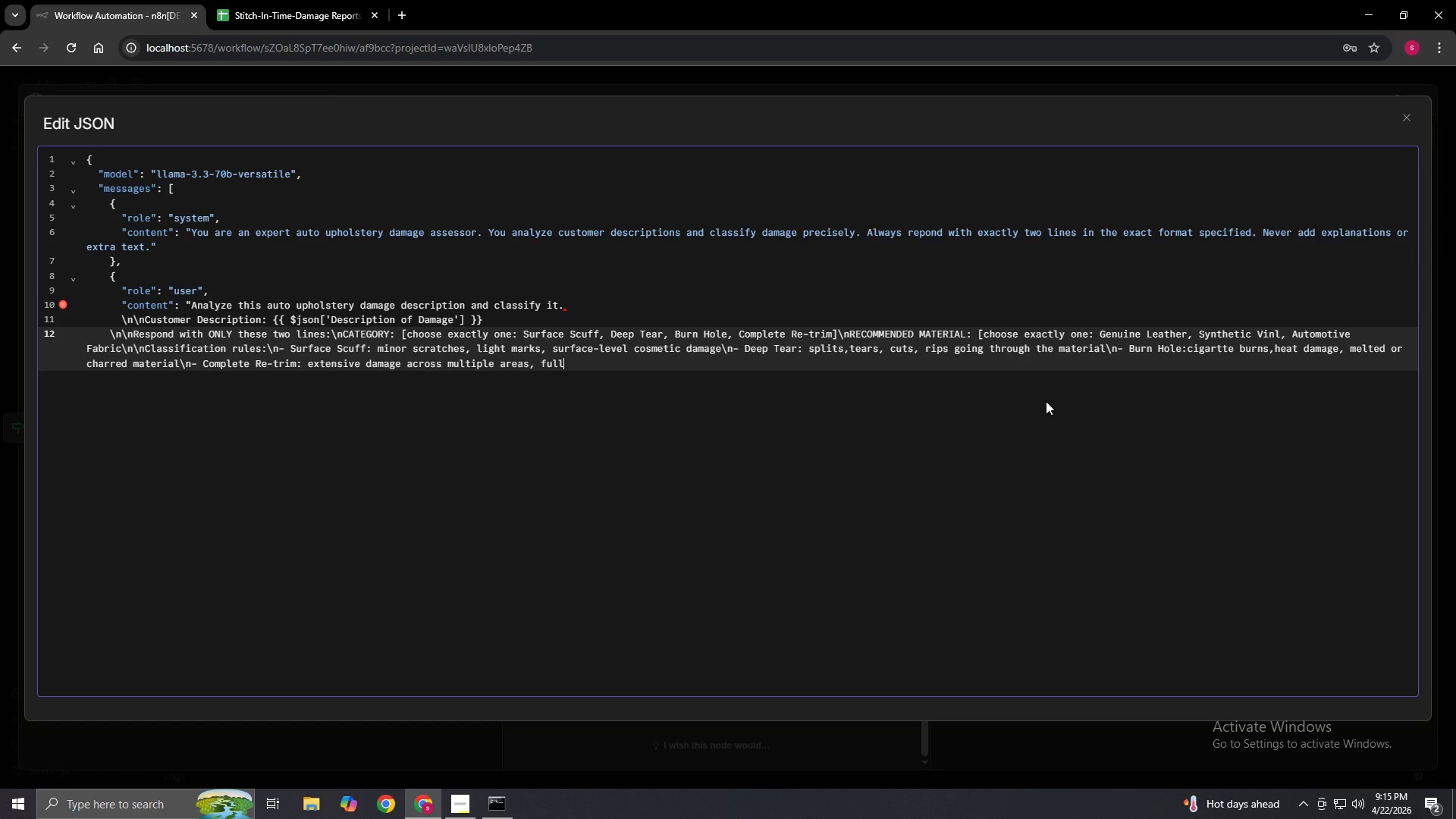 
type( replacement required)
 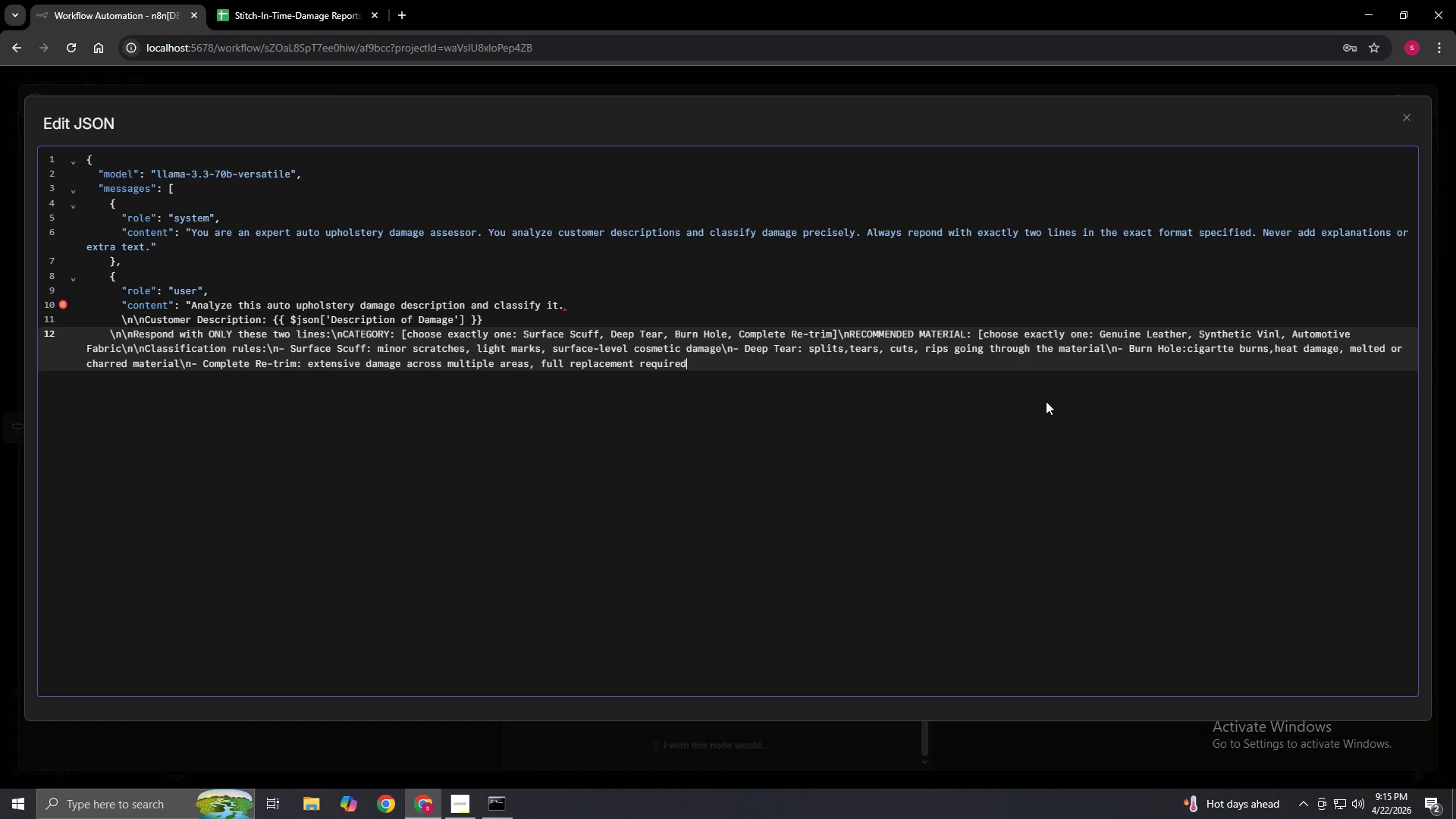 
key(Backslash)
 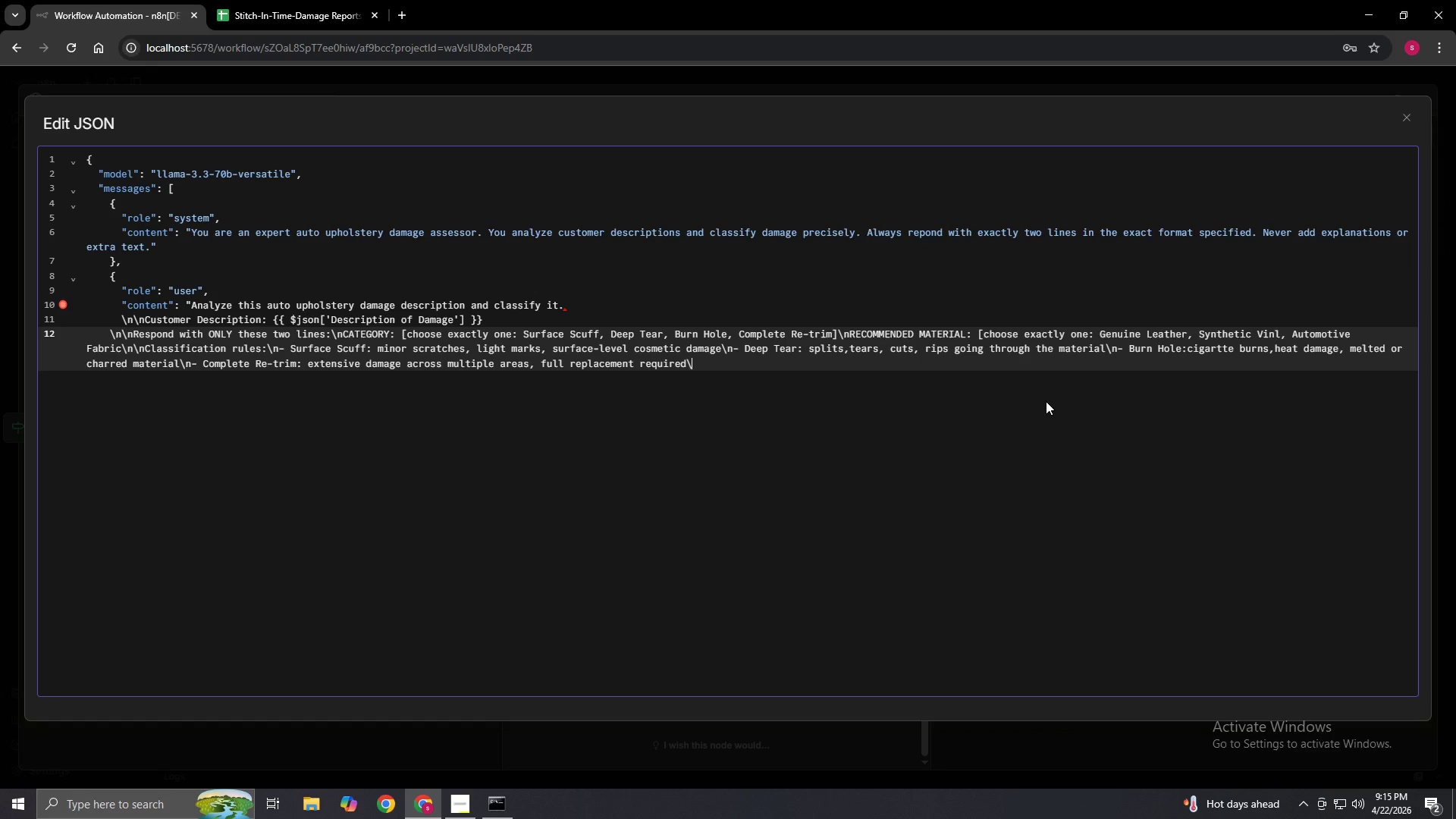 
key(N)
 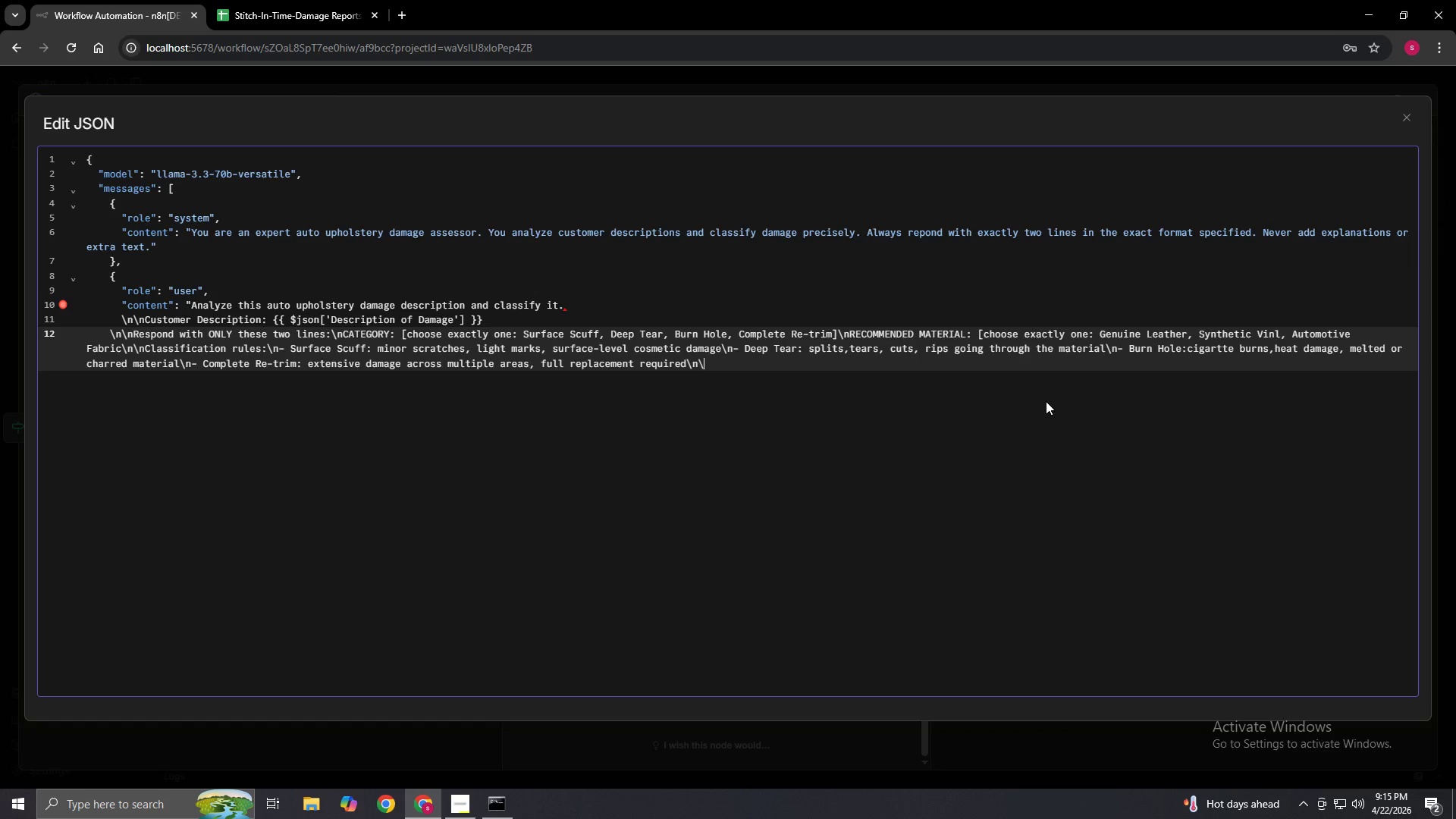 
key(Backslash)
 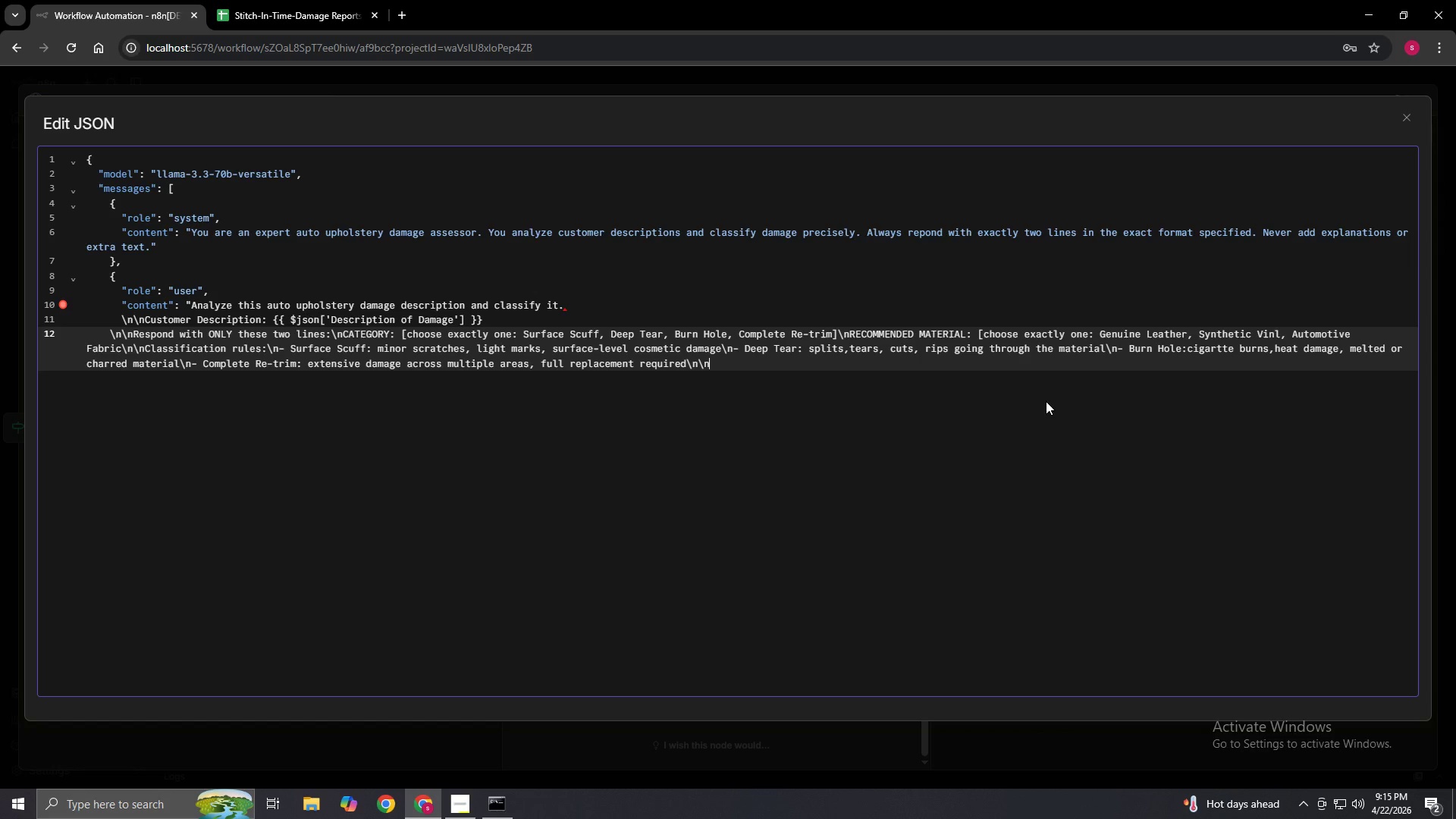 
key(N)
 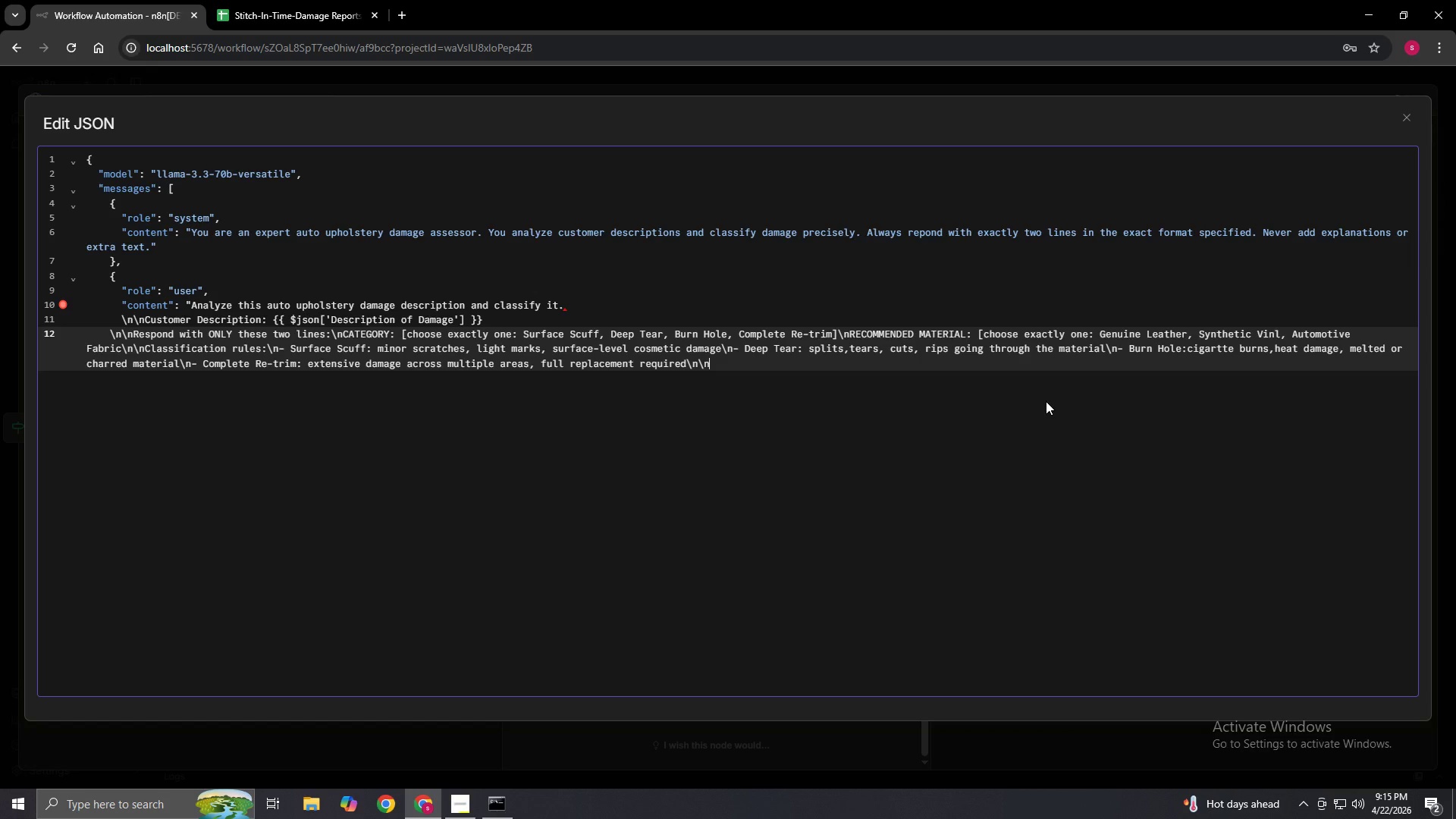 
type(Mat)
 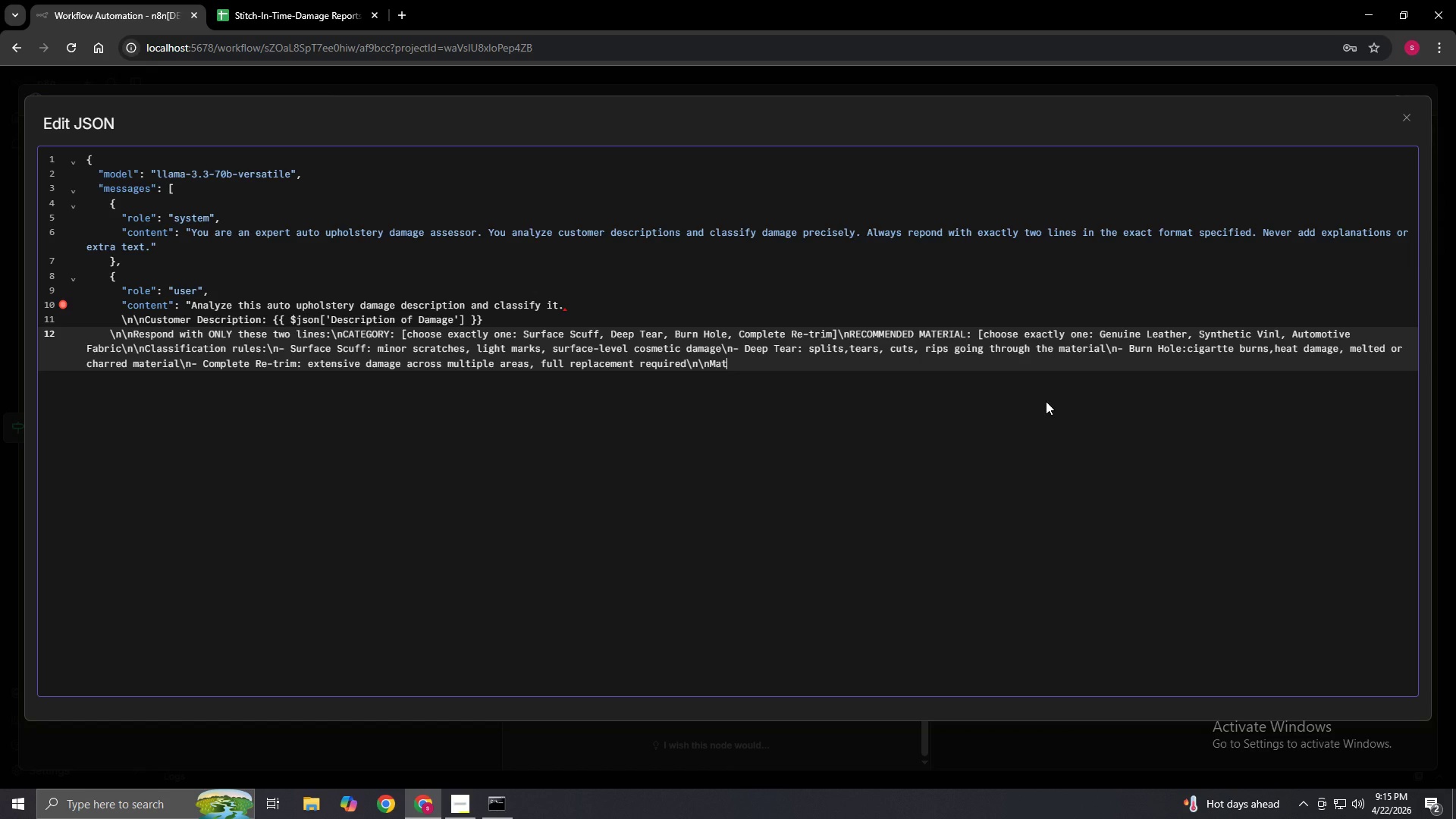 
type(erial)
 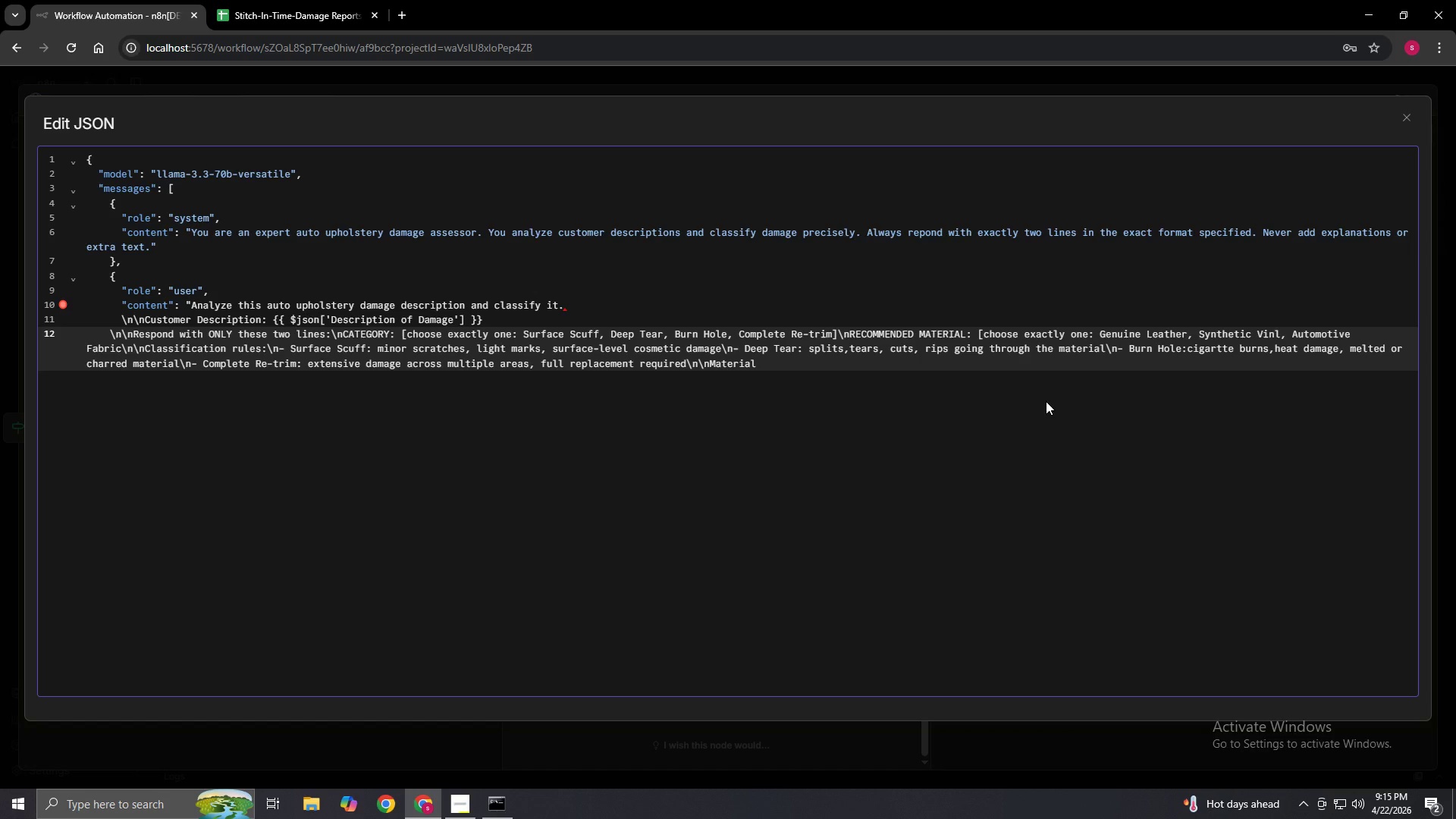 
type( rules)
 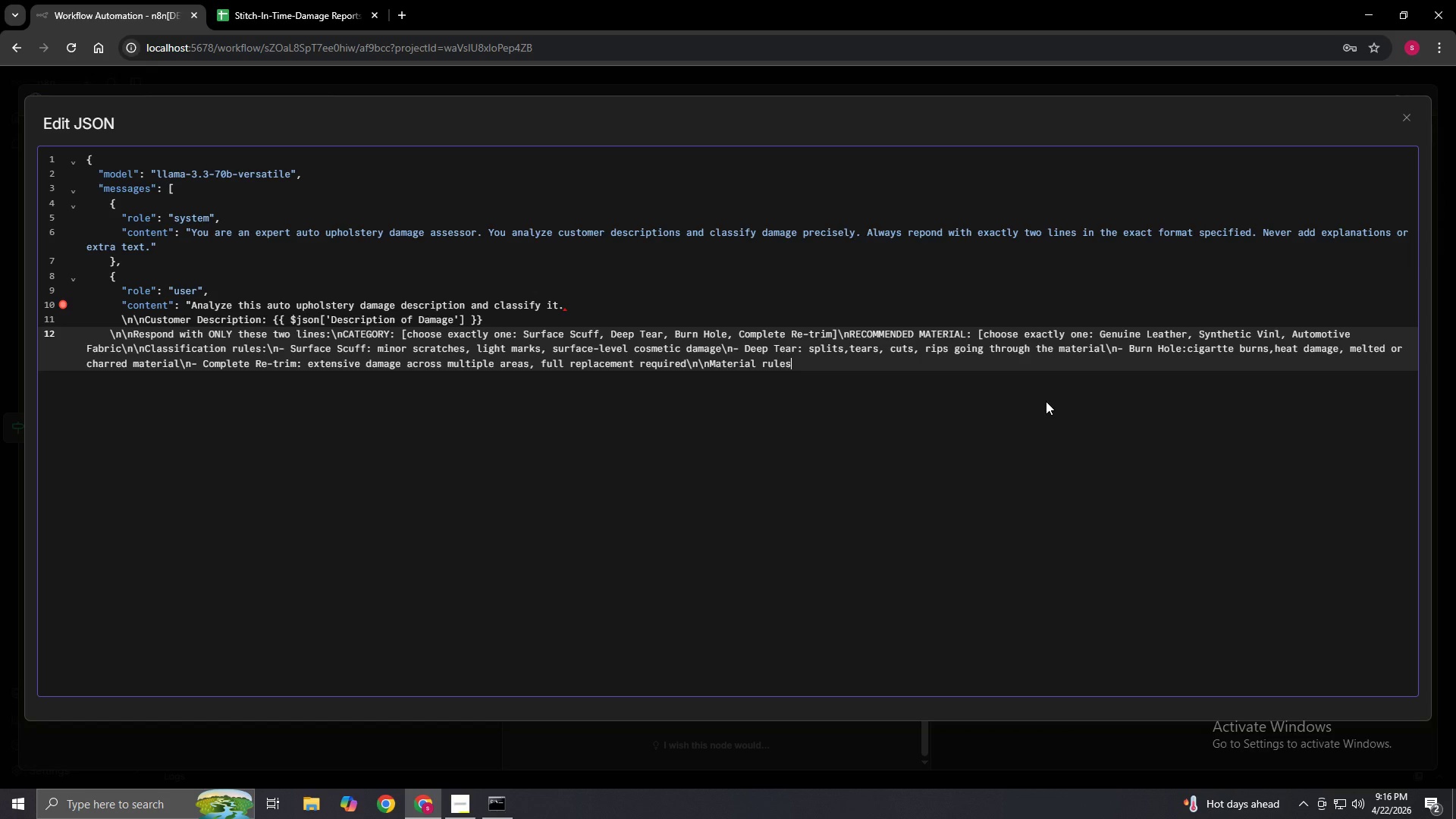 
wait(63.91)
 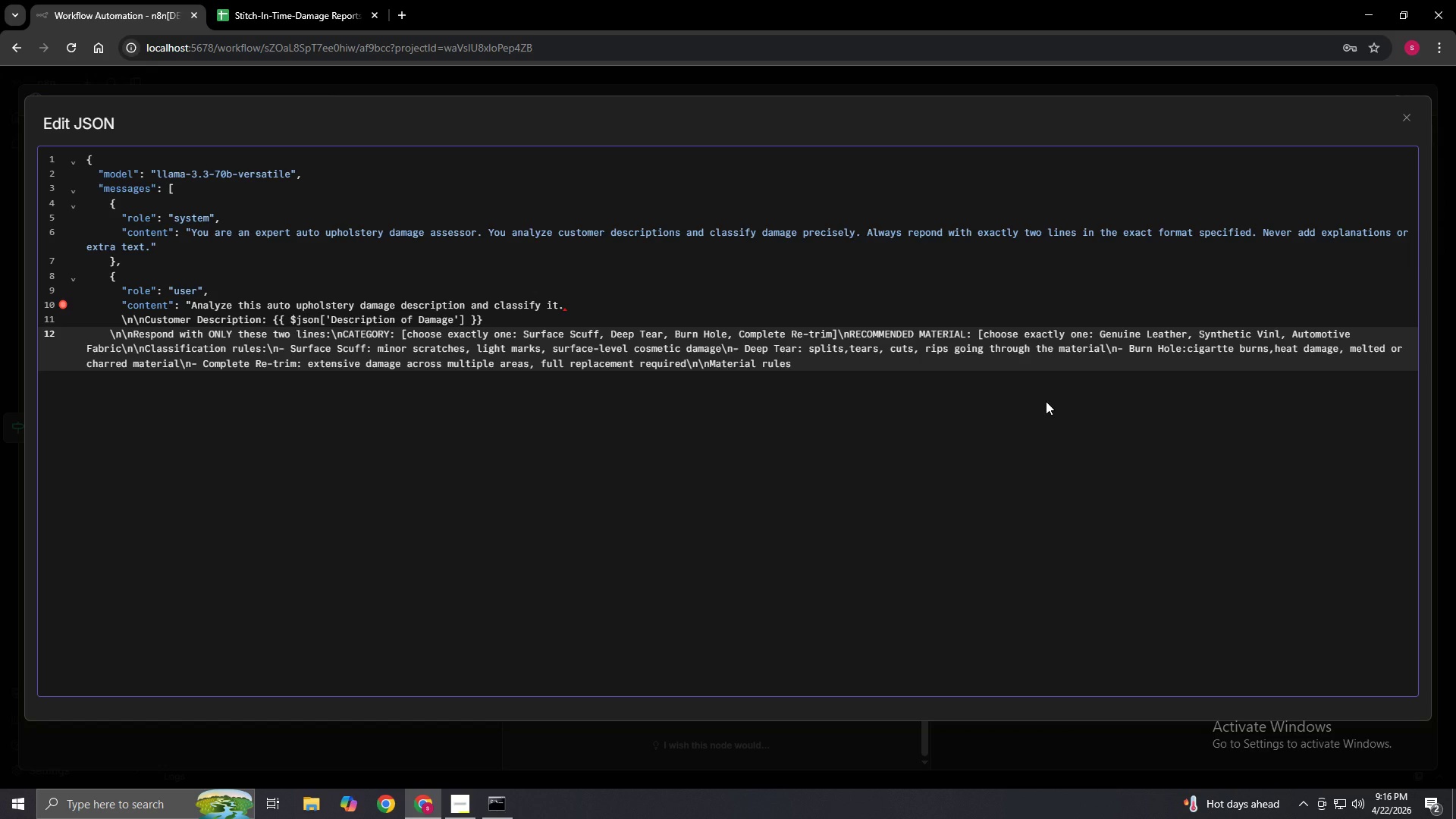 
key(Shift+Semicolon)
 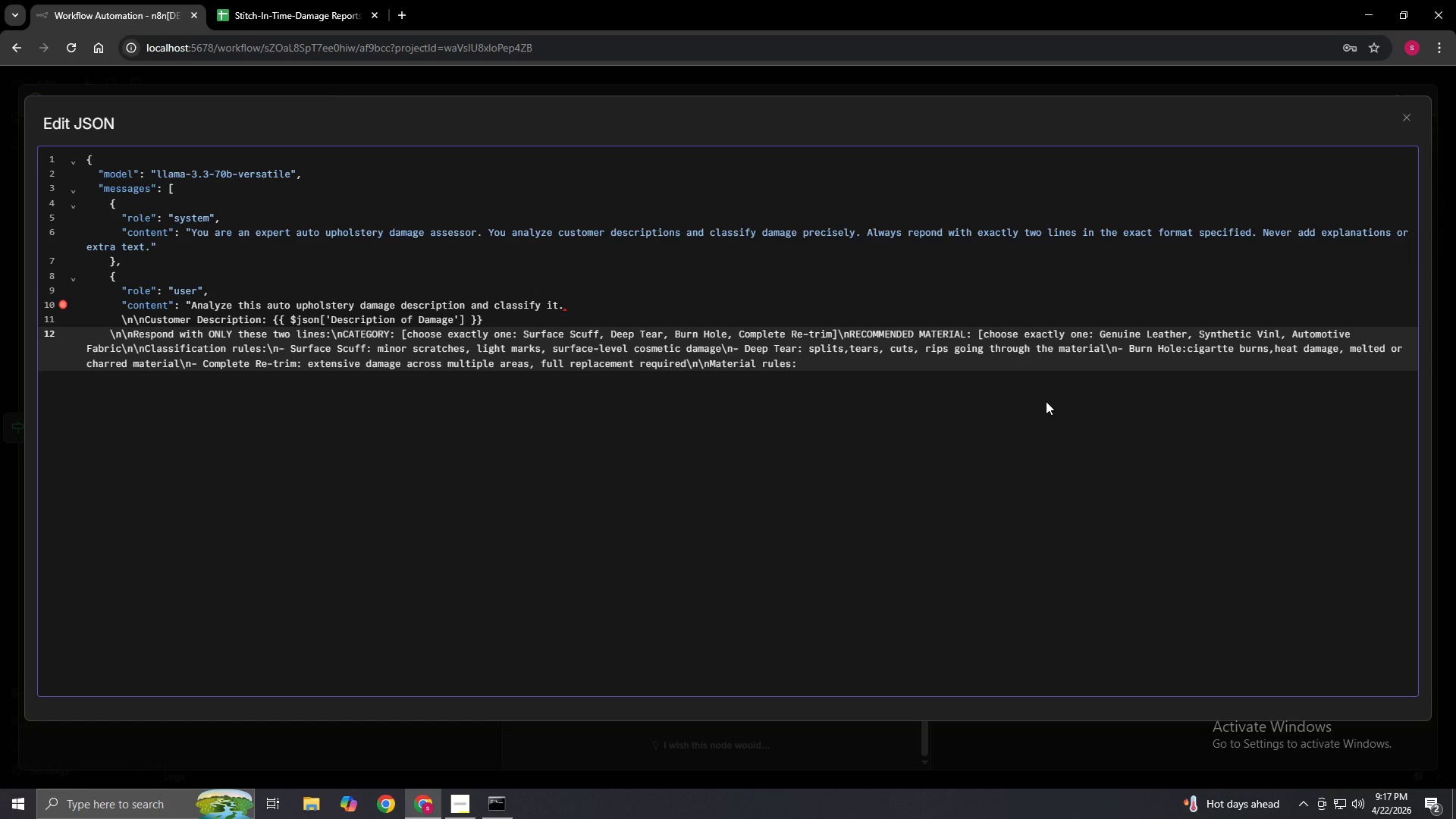 
key(Backslash)
 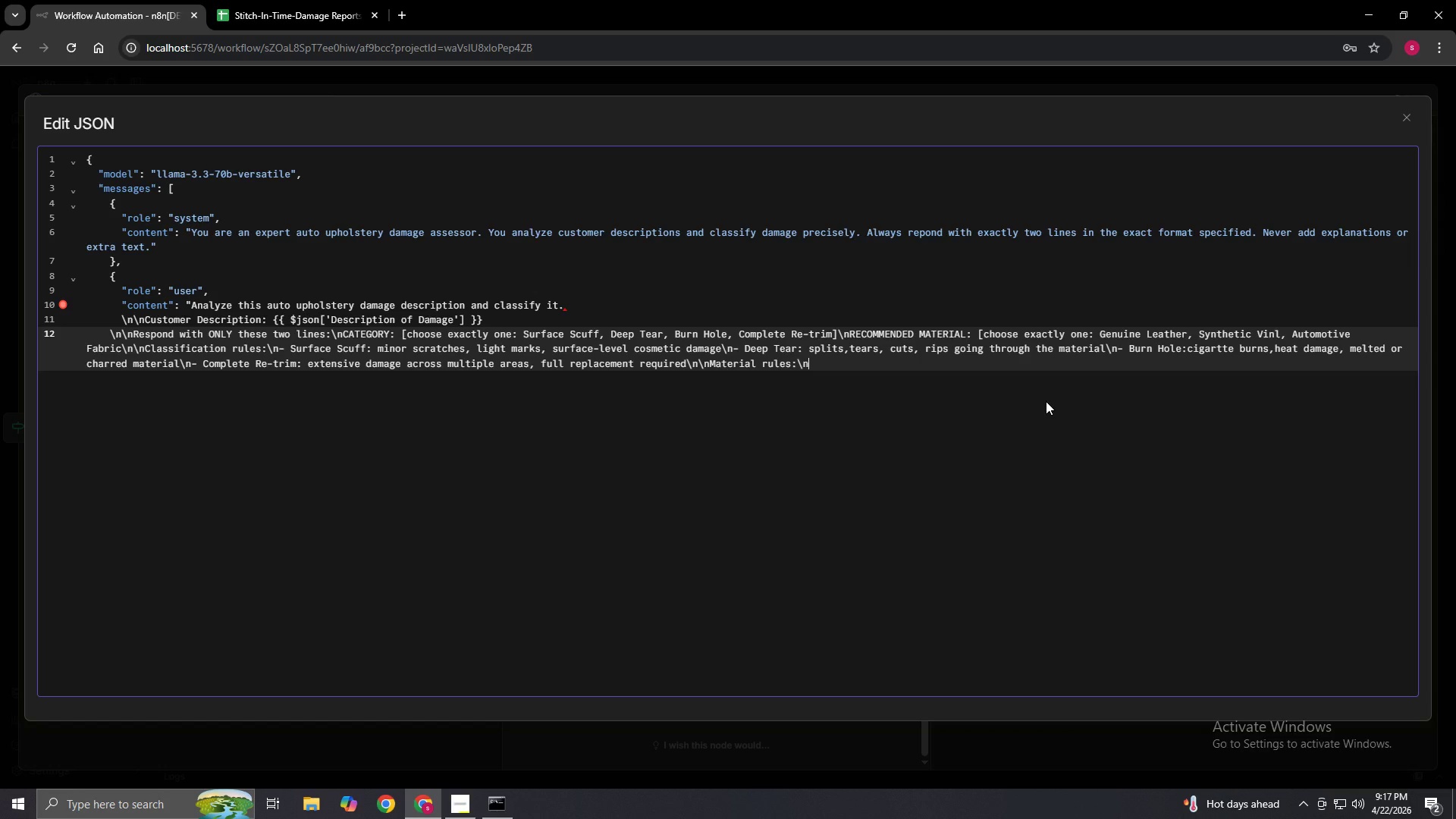 
key(N)
 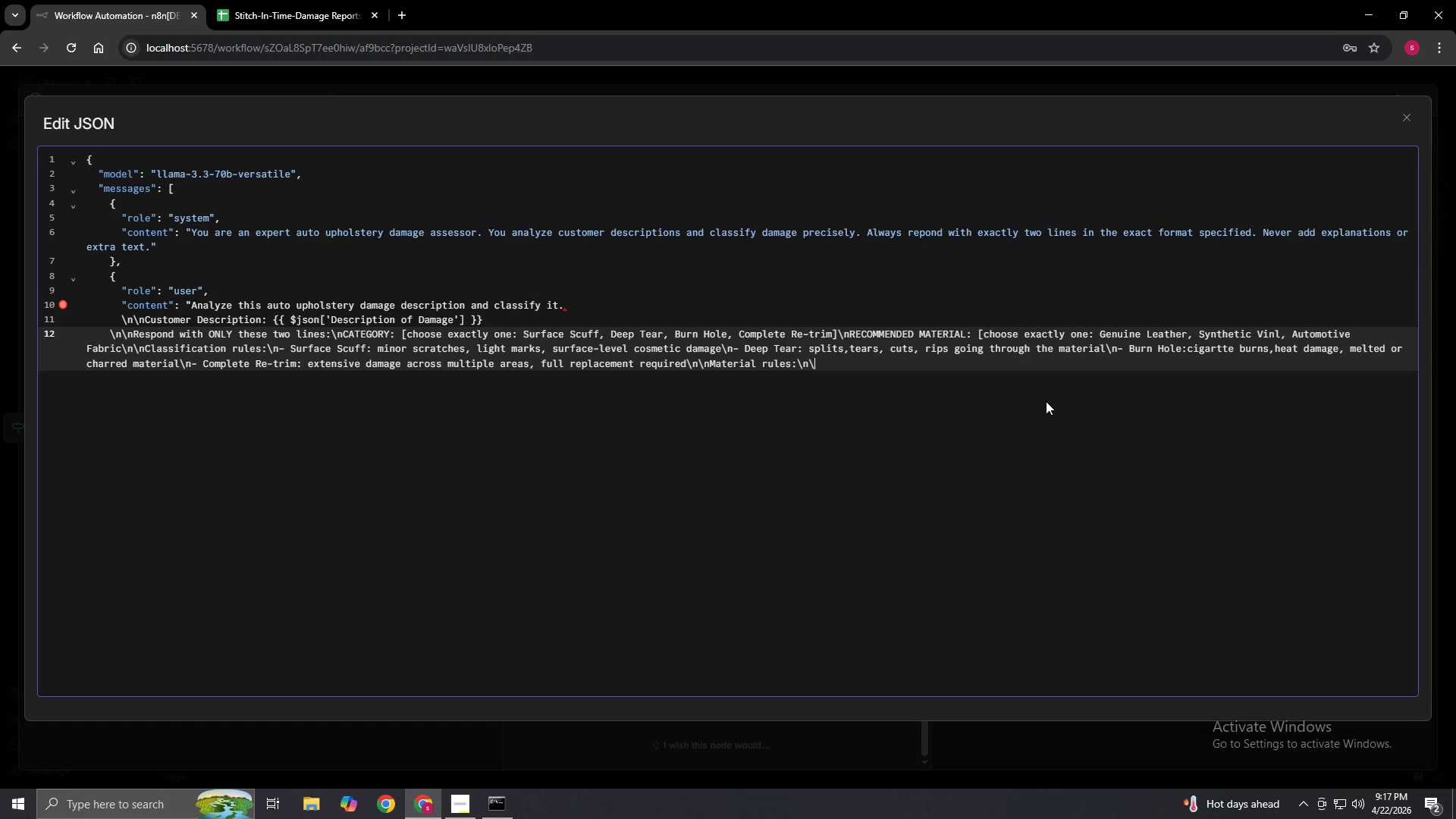 
key(Backslash)
 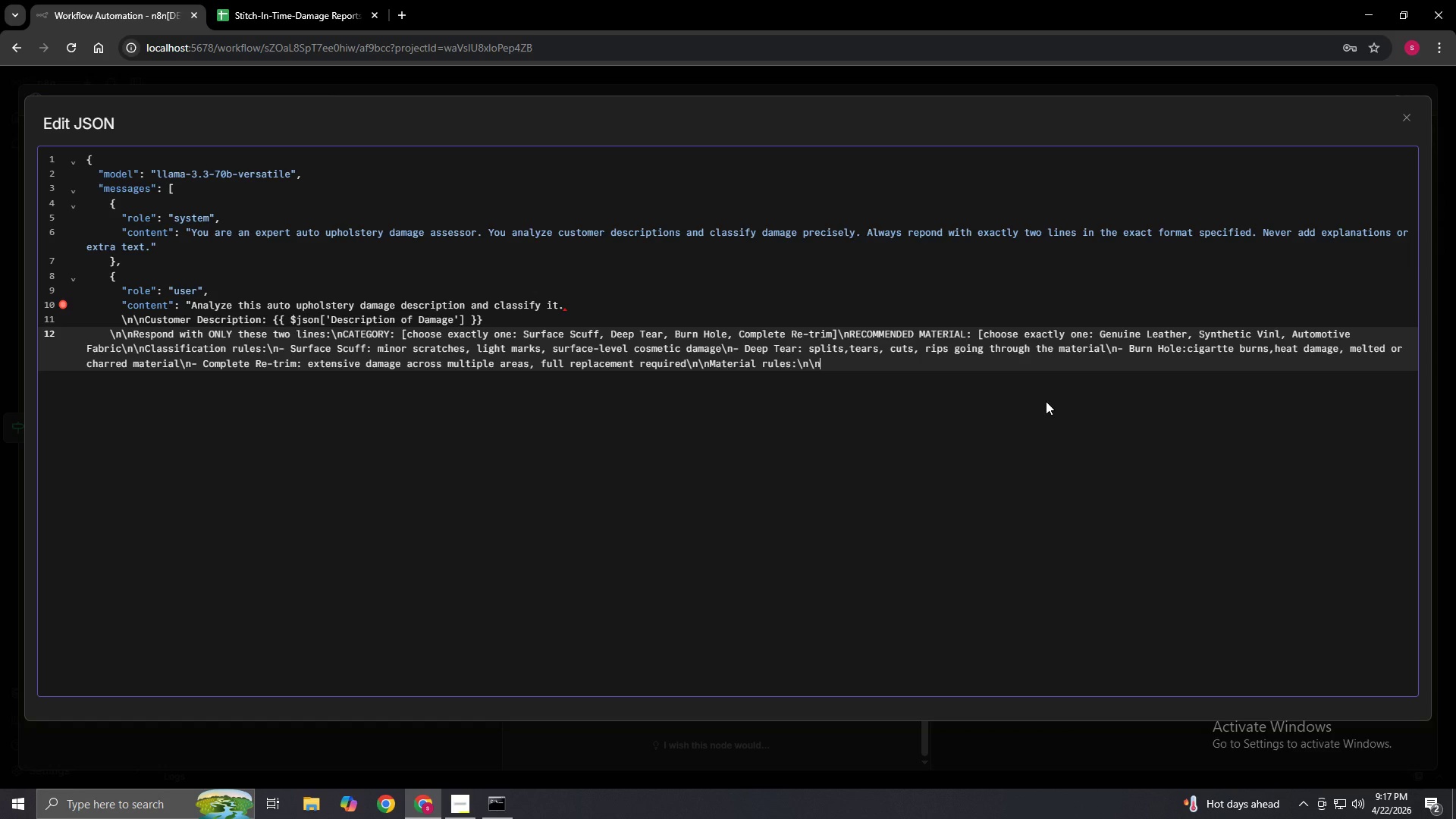 
key(N)
 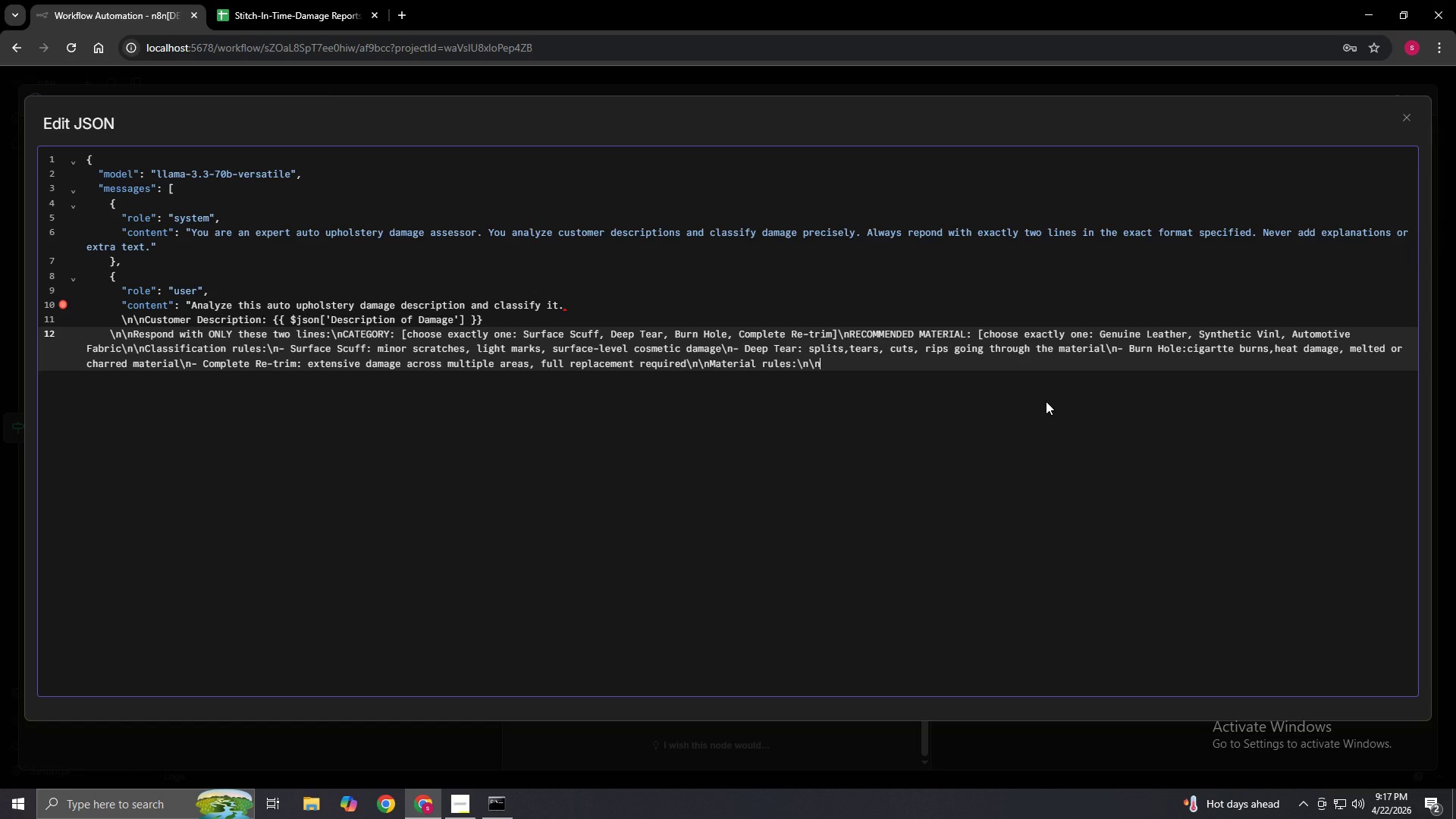 
wait(10.5)
 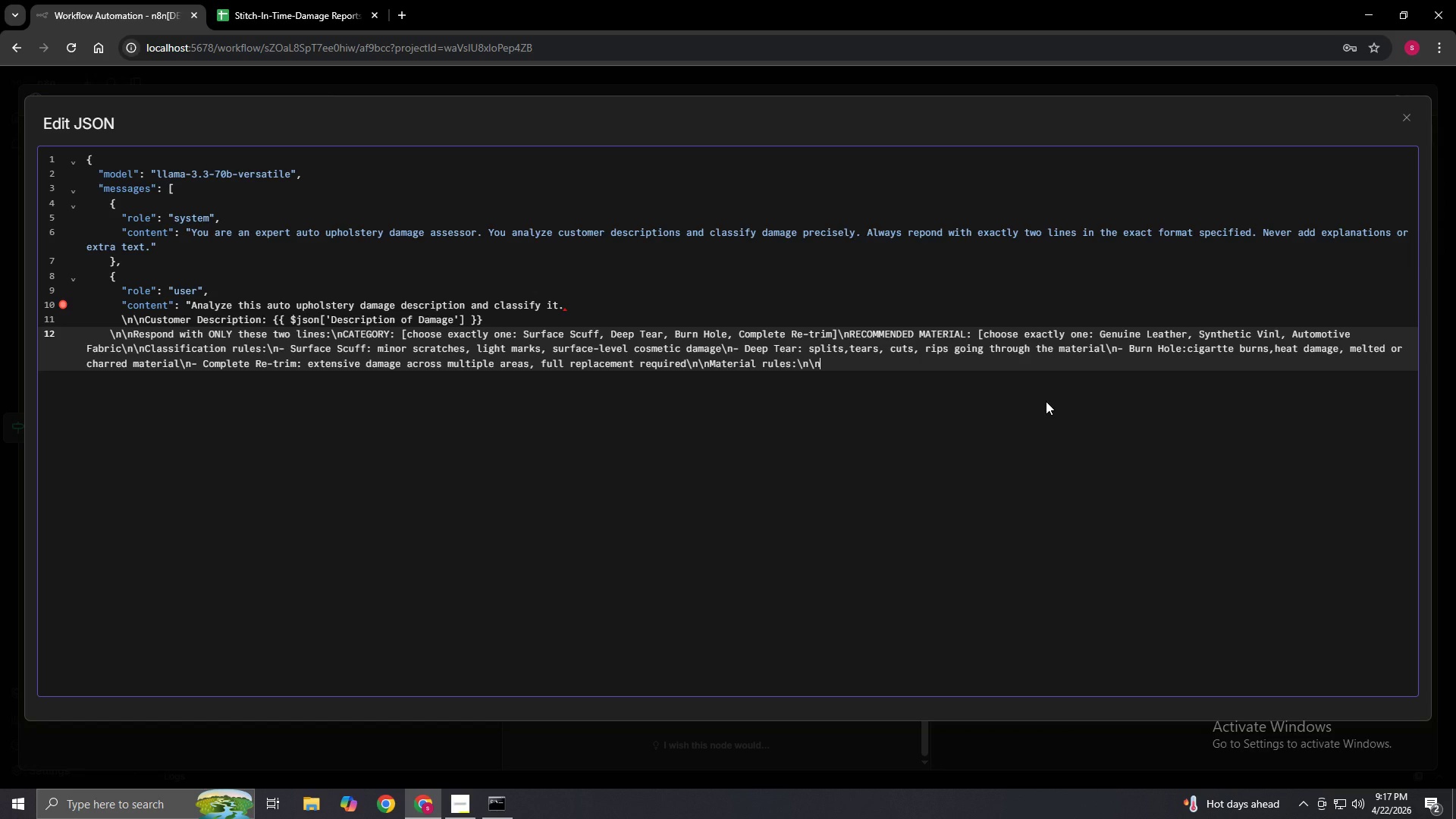 
key(Backspace)
 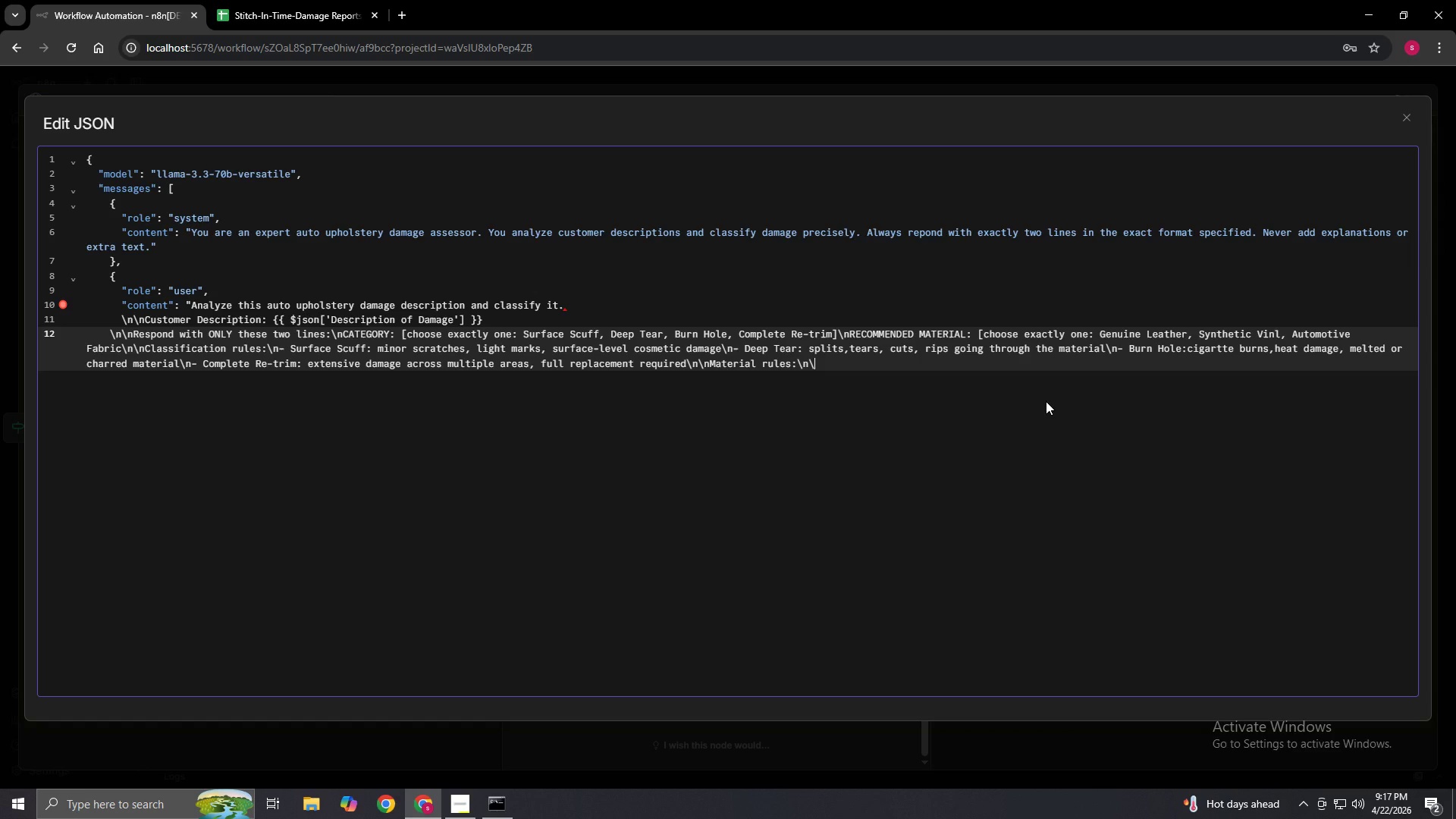 
key(Backspace)
 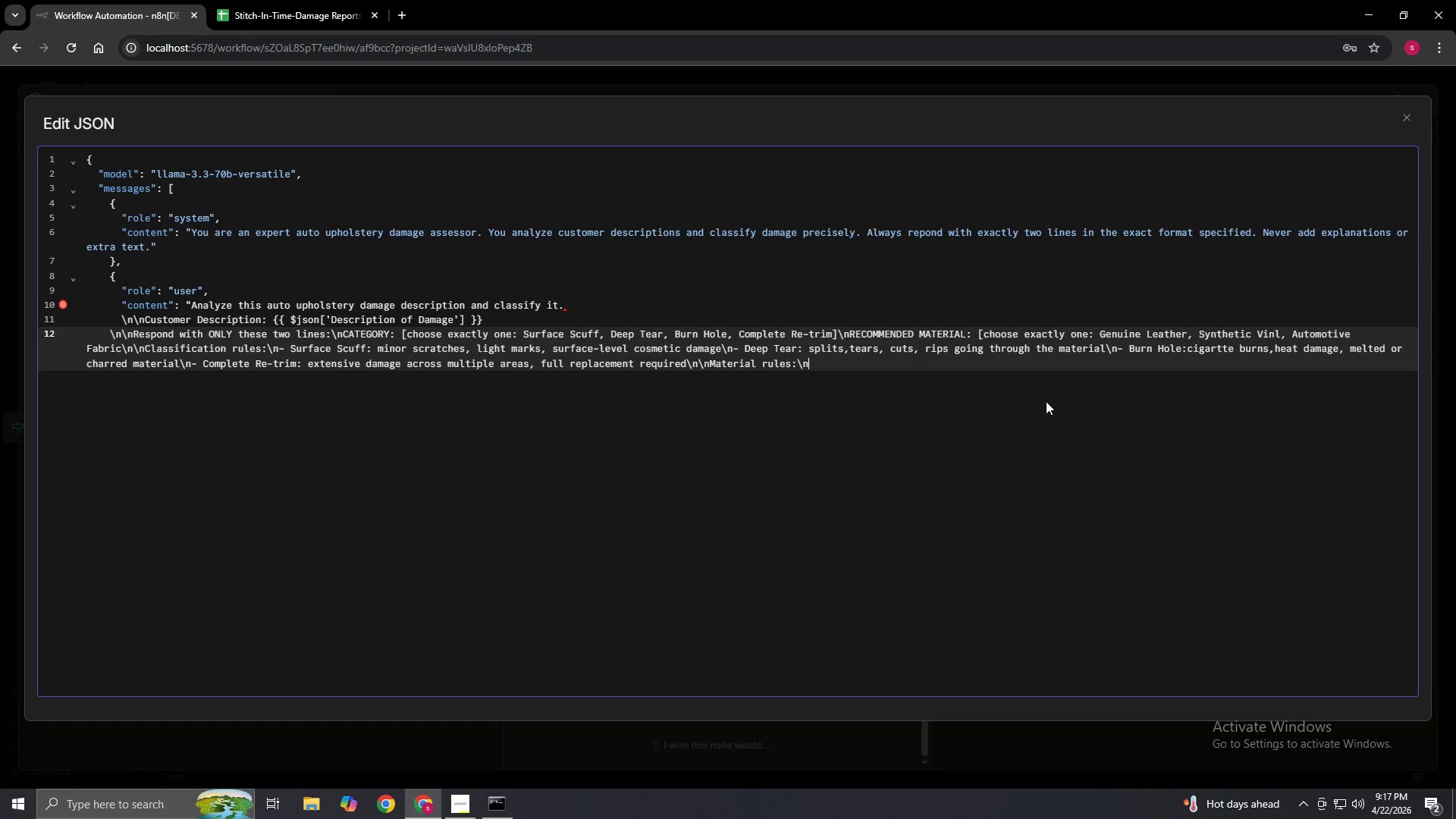 
key(Minus)
 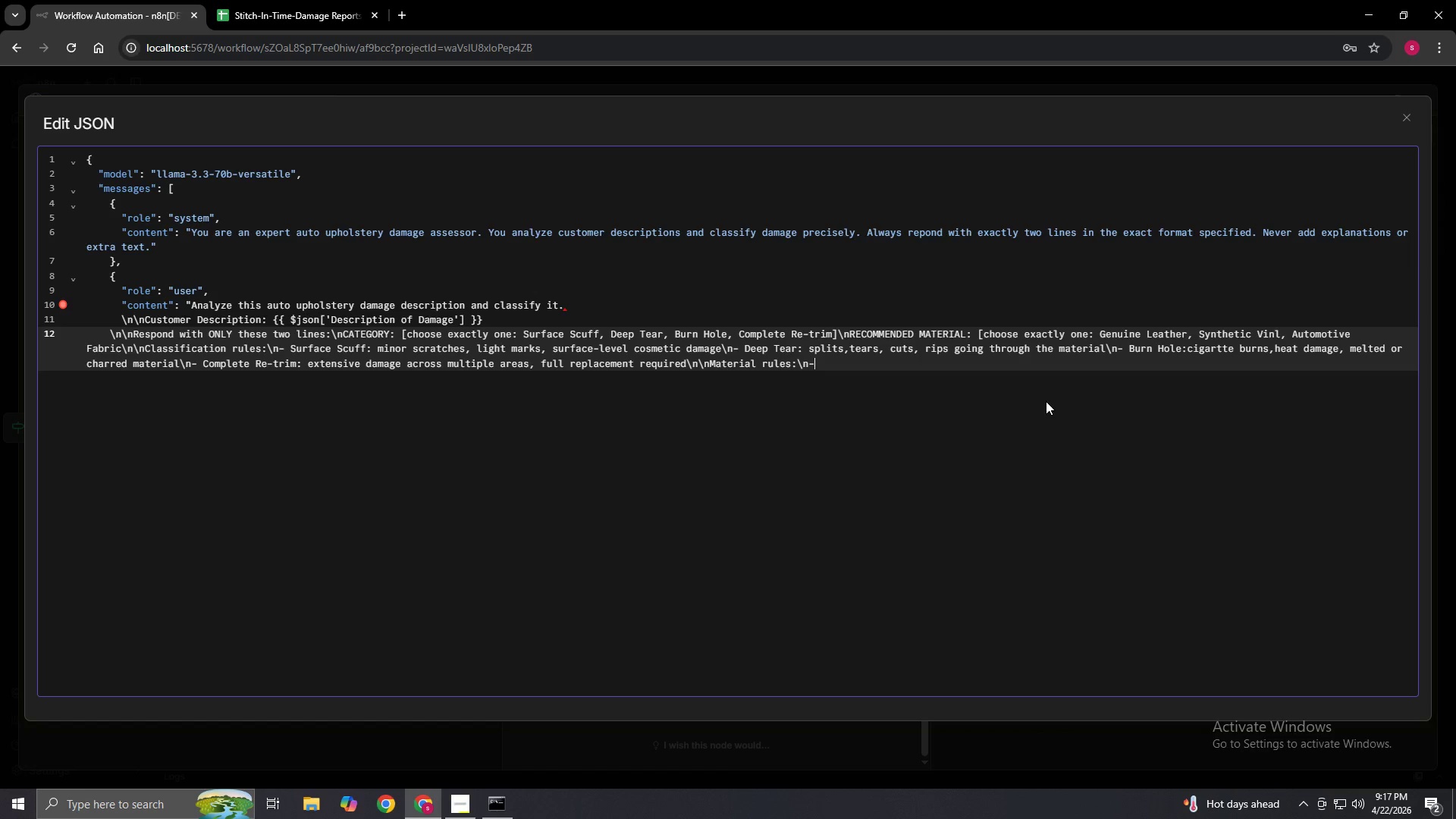 
wait(20.83)
 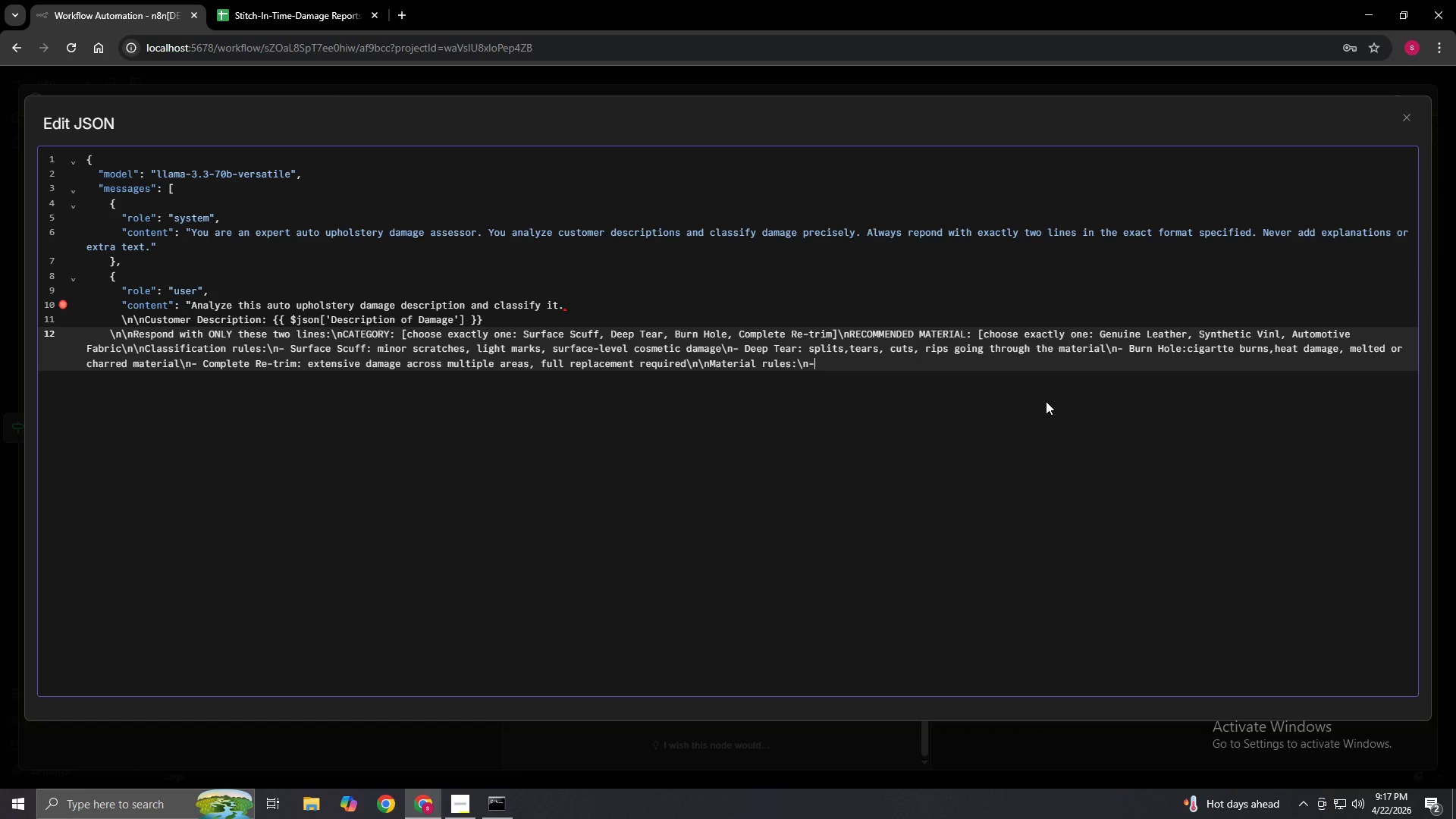 
type(implied)
 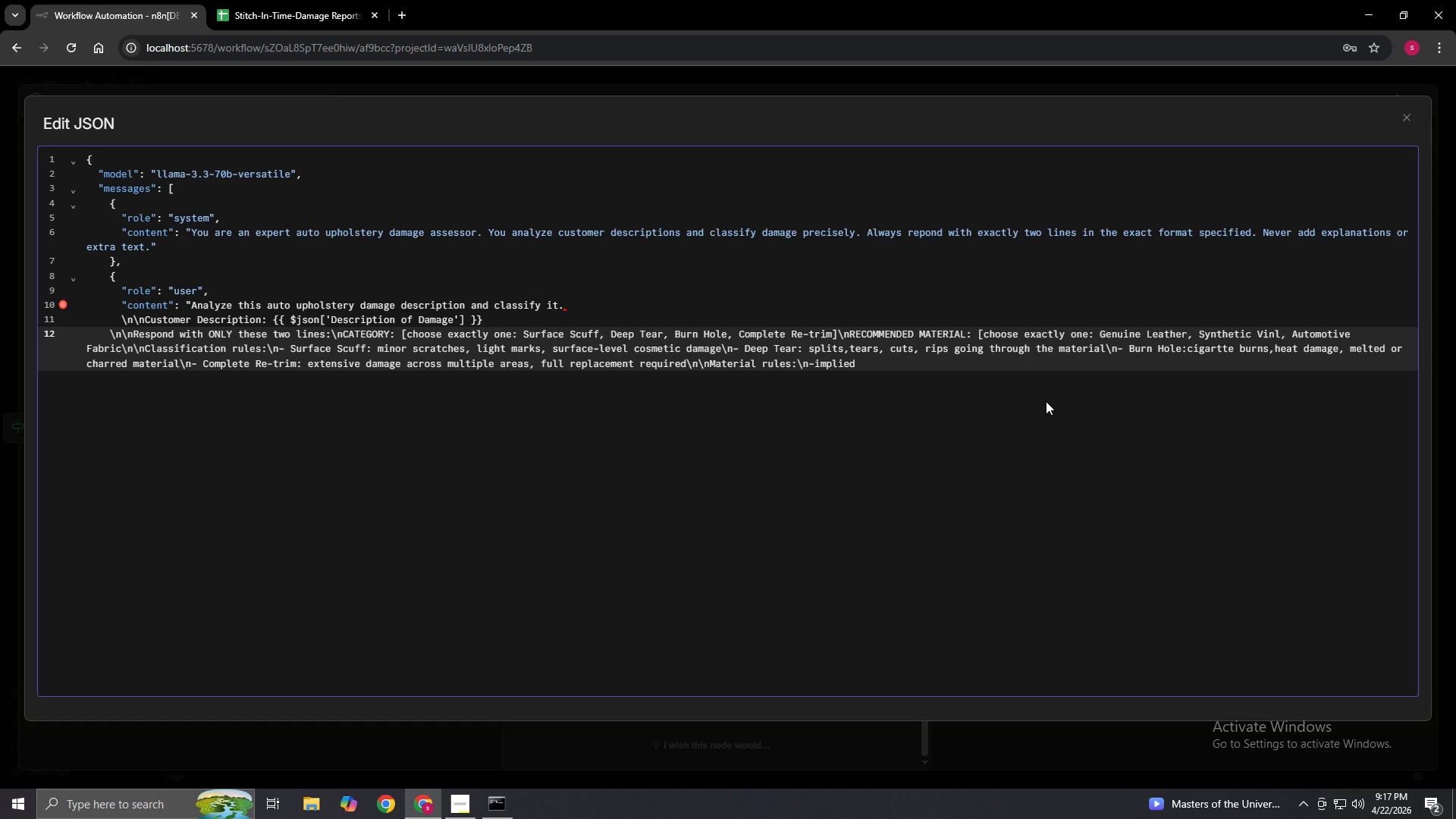 
wait(5.11)
 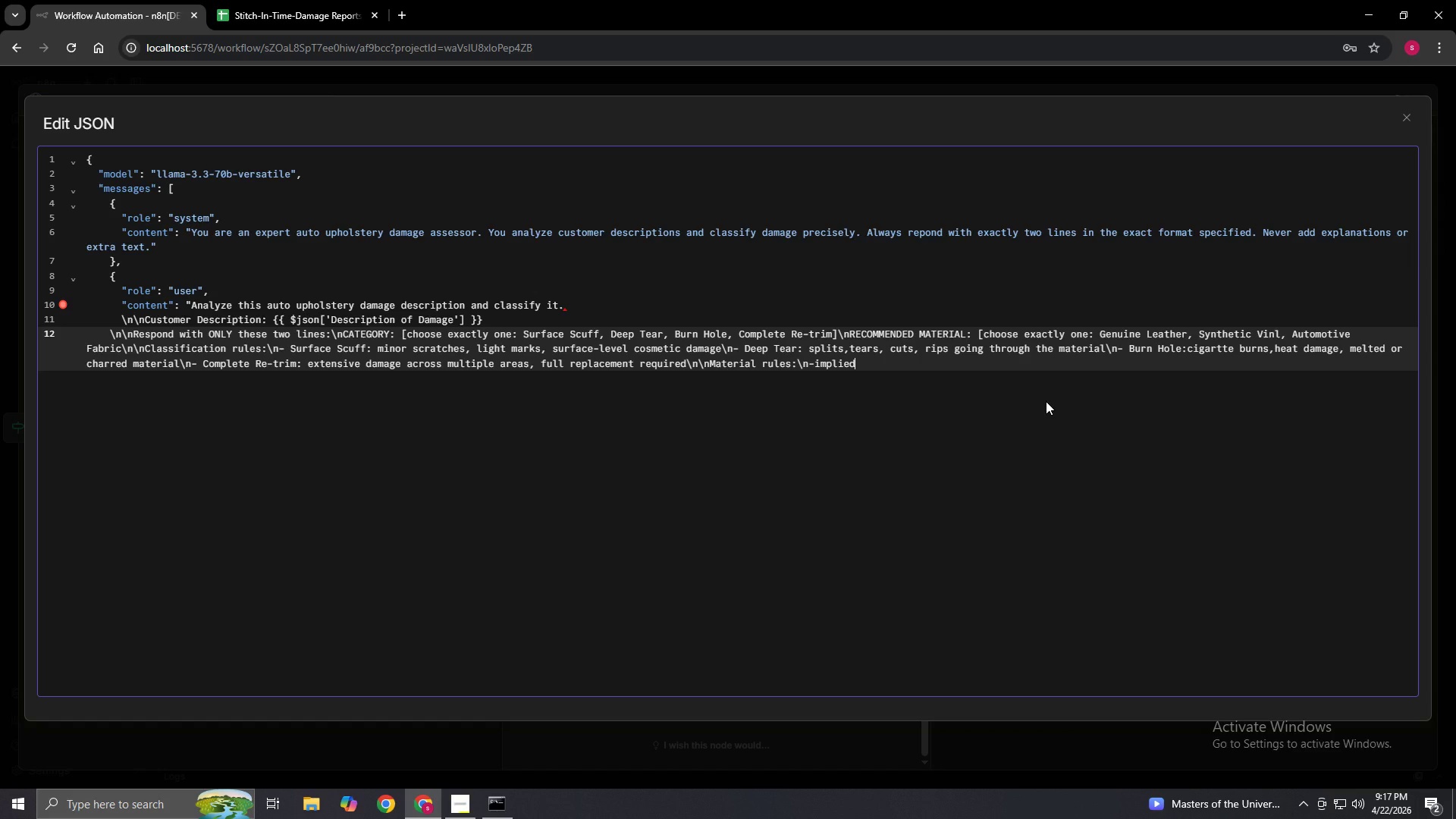 
type(\n- Synthetic Vinyl)
 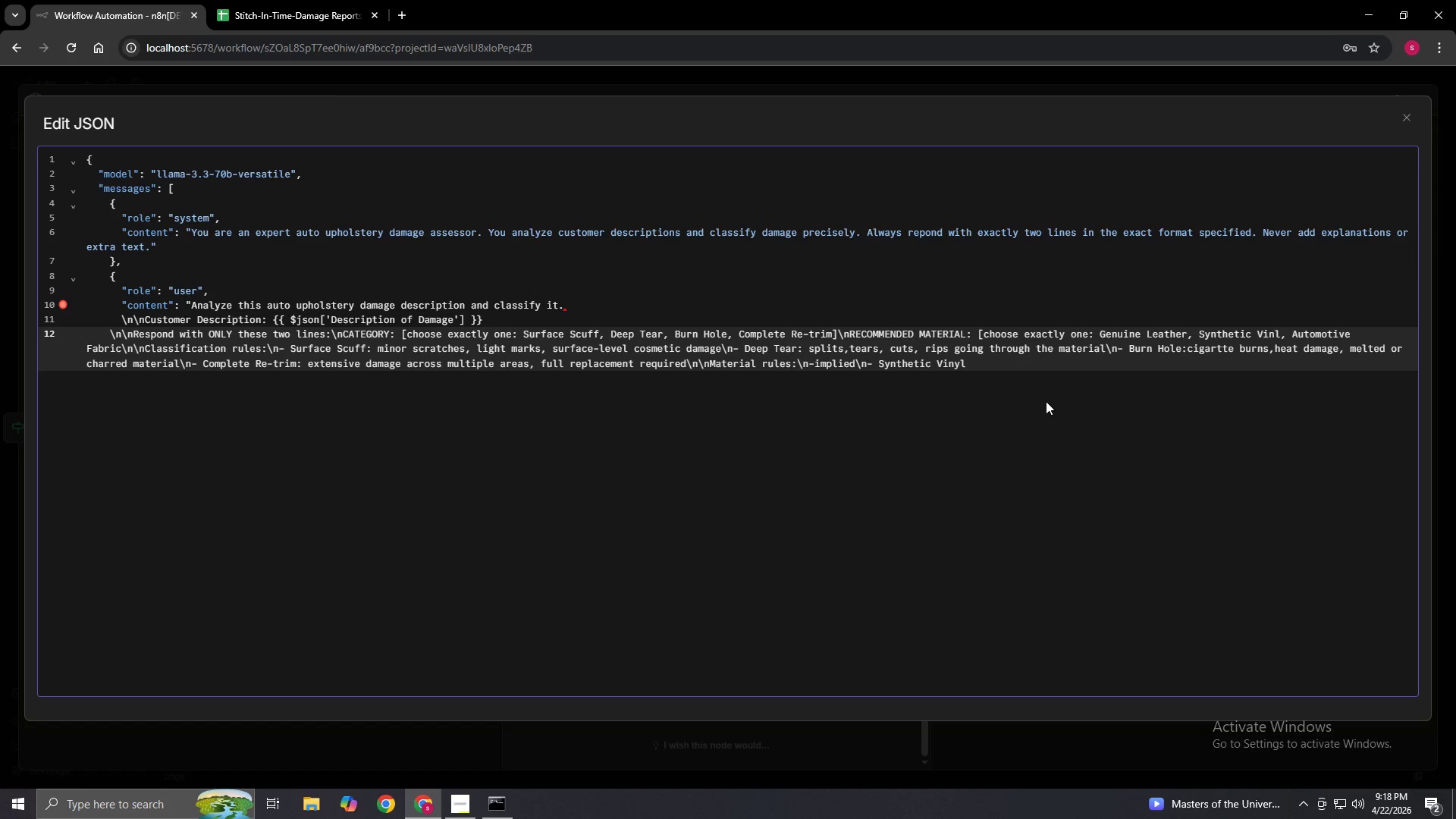 
type(: modren)
 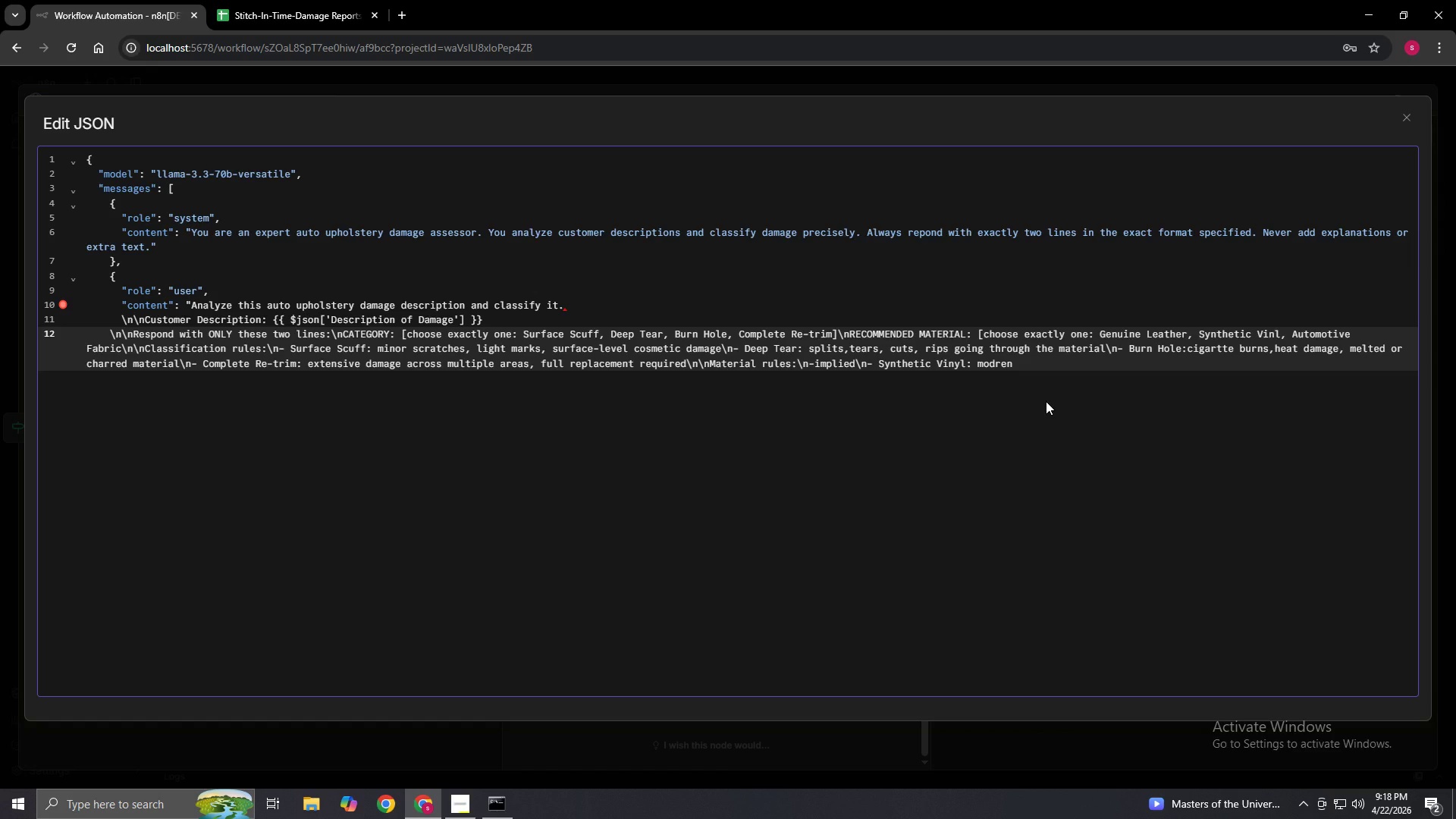 
wait(6.58)
 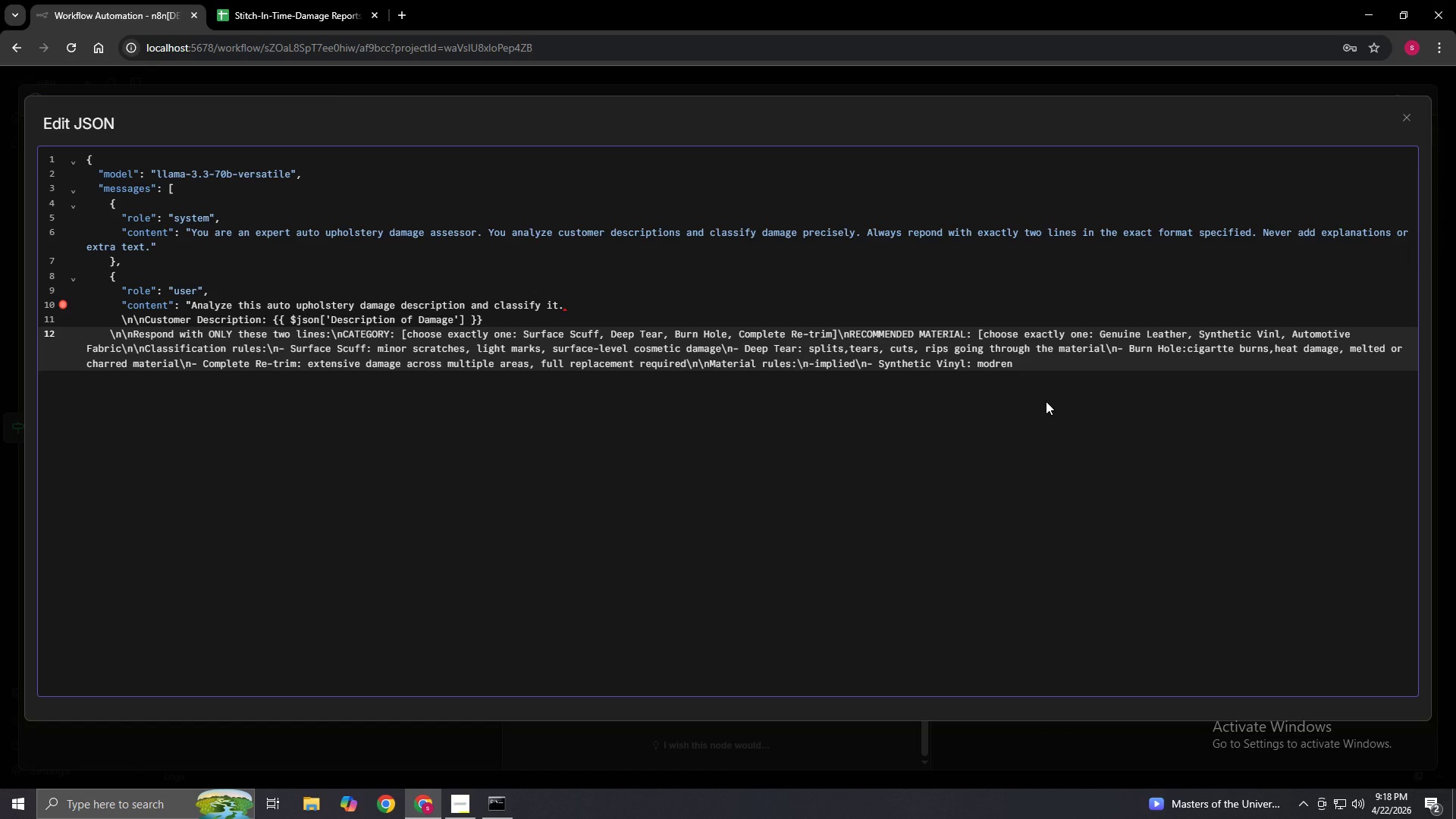 
type( vech)
 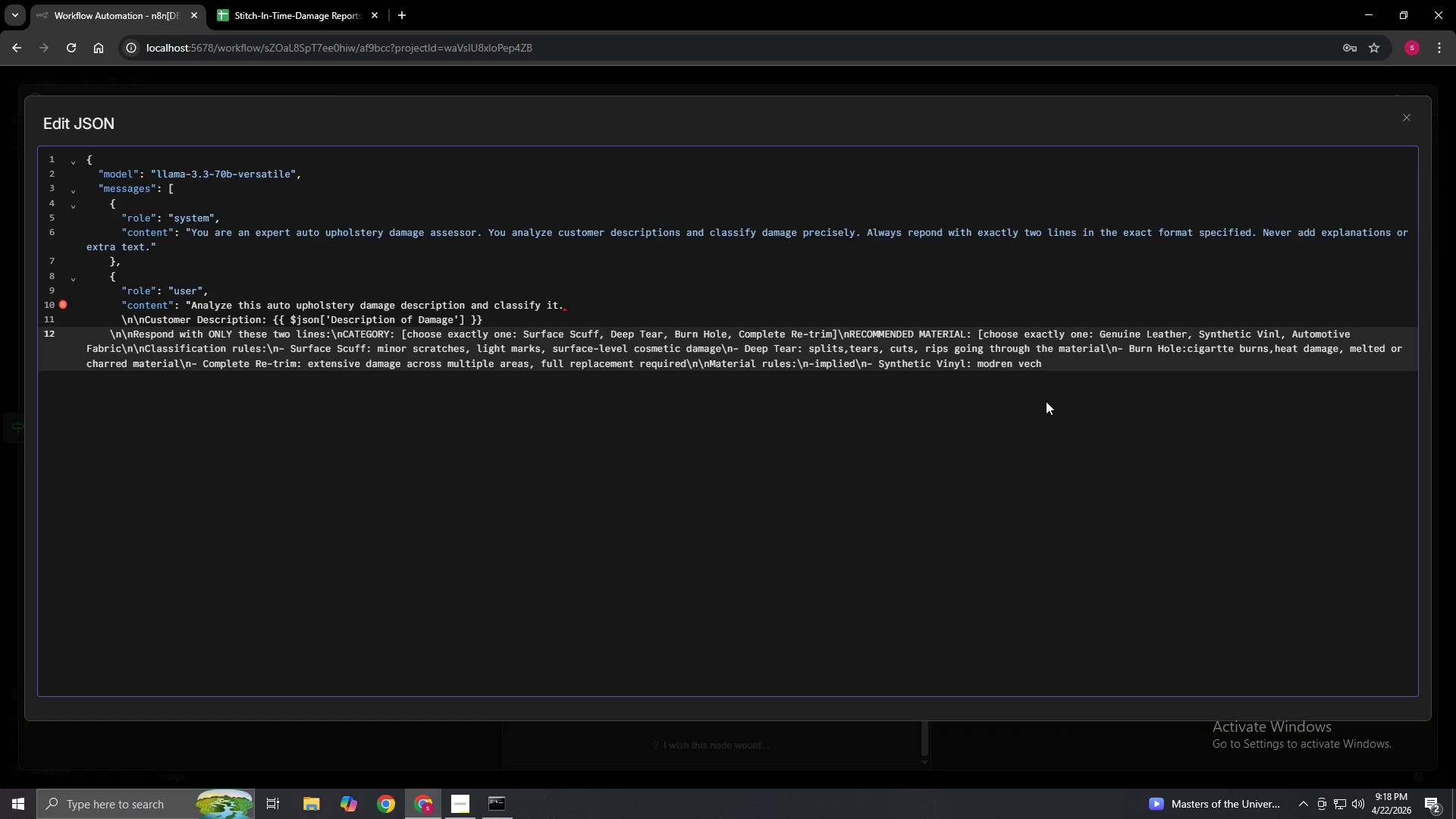 
wait(6.33)
 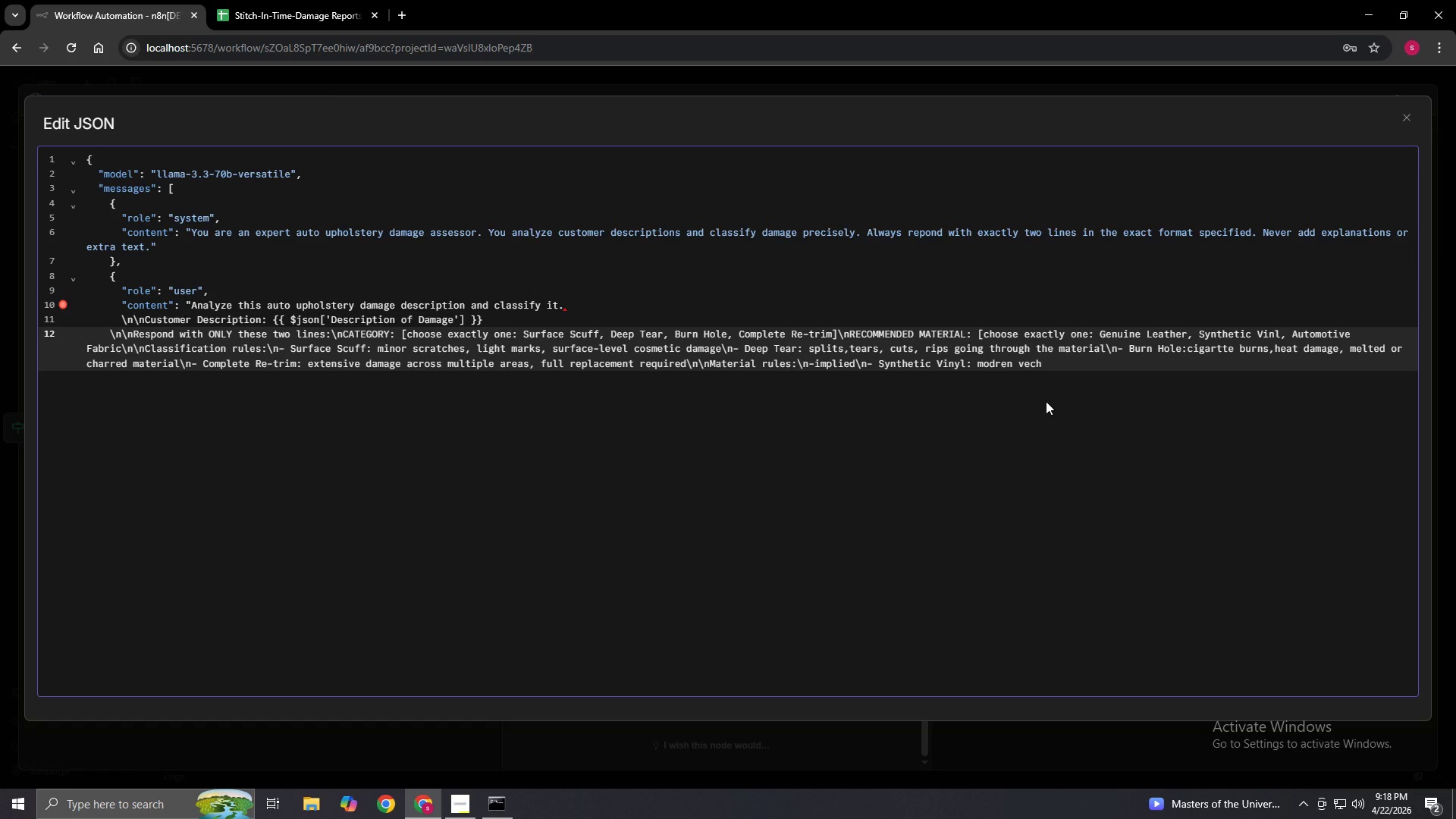 
key(Backspace)
key(Backspace)
type(hicle, leather)
 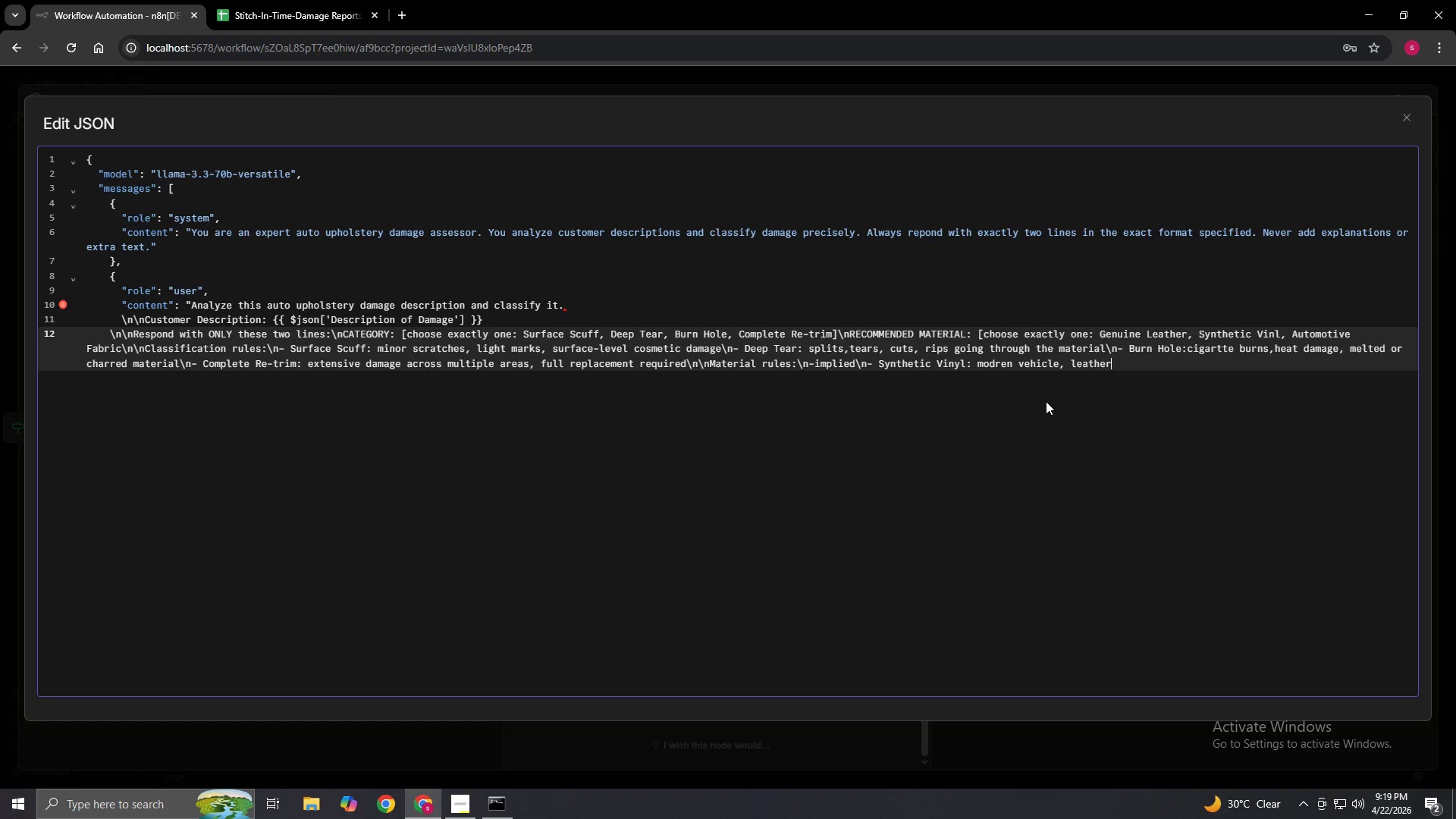 
wait(40.23)
 